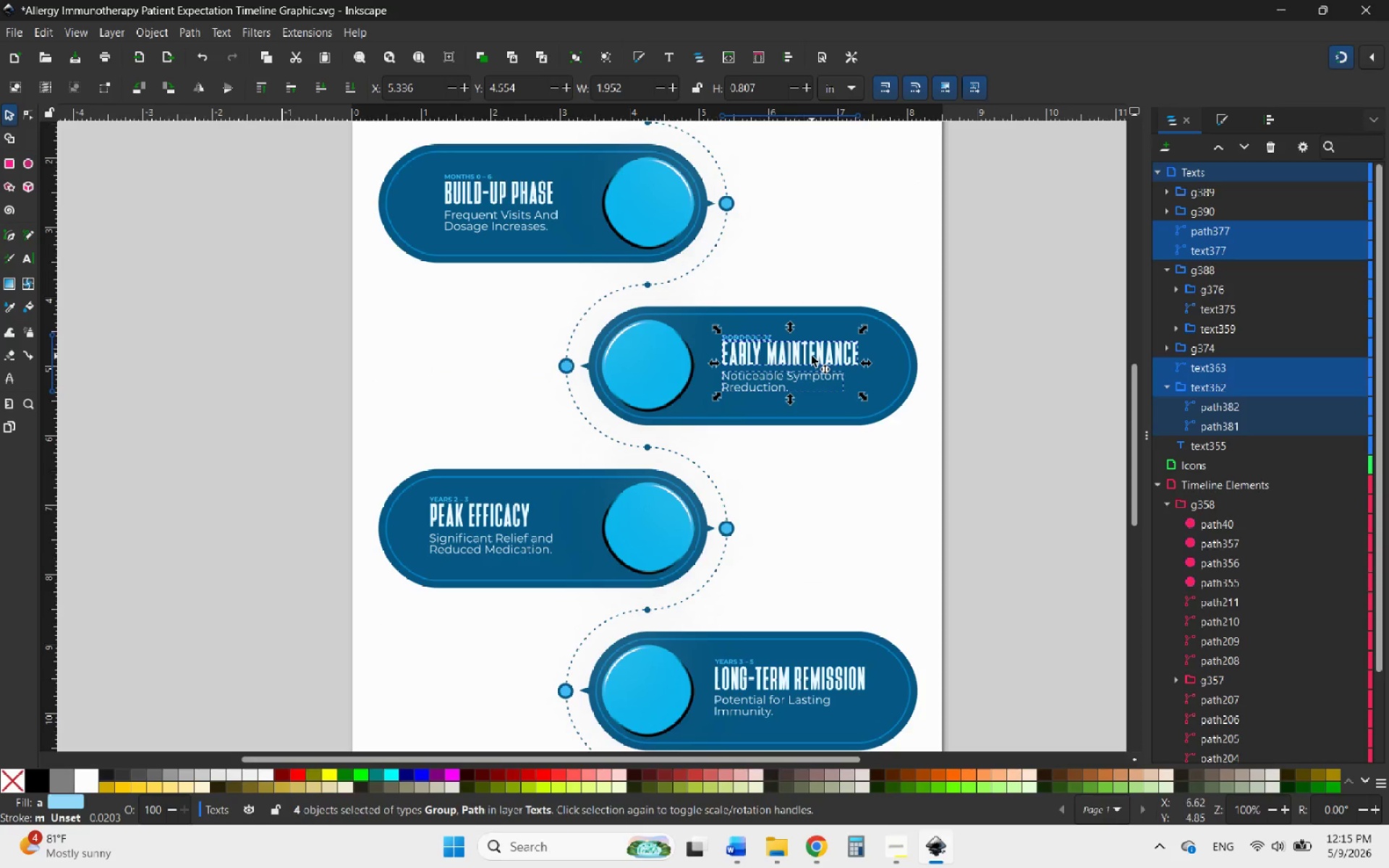 
right_click([812, 356])
 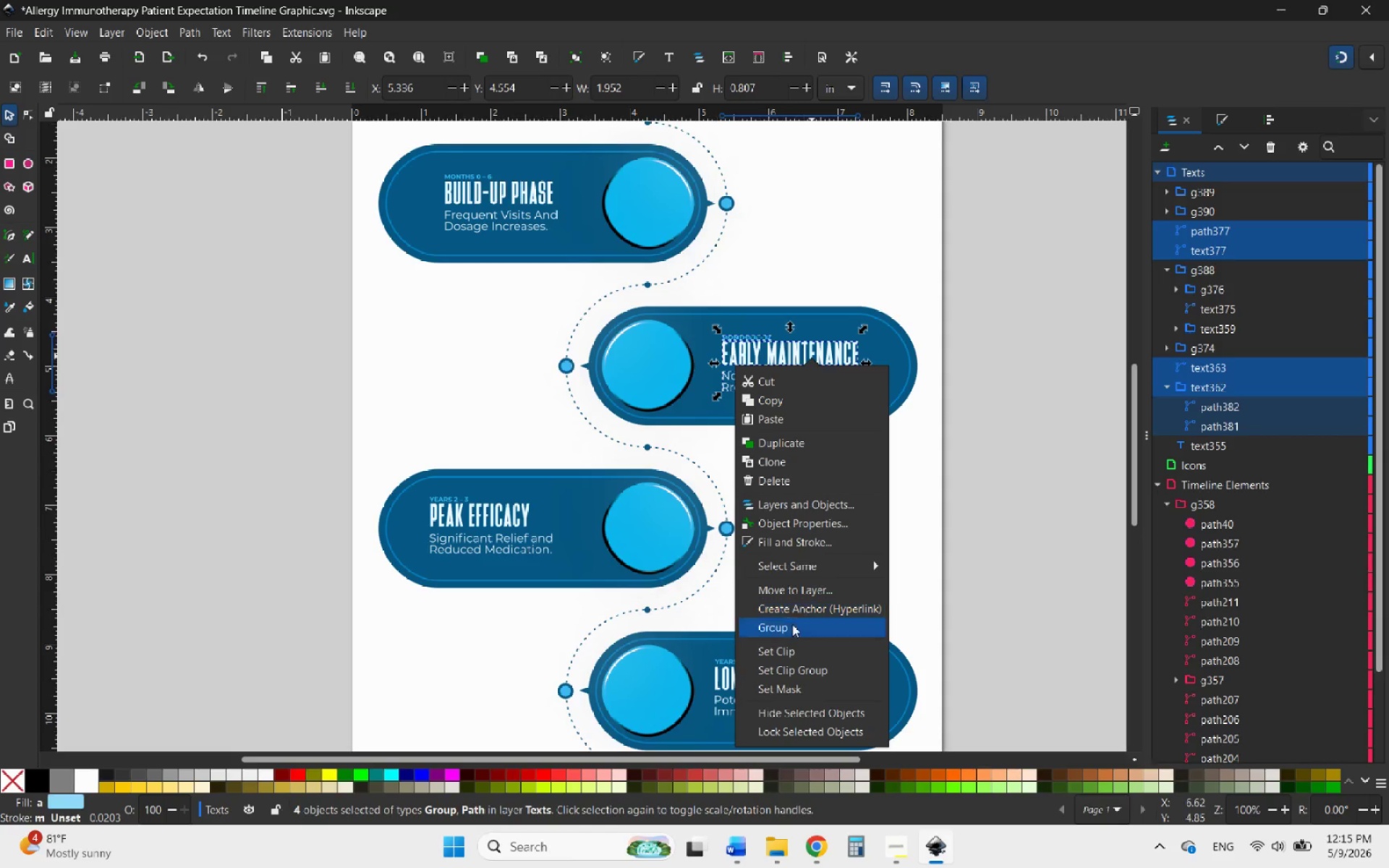 
left_click([789, 626])
 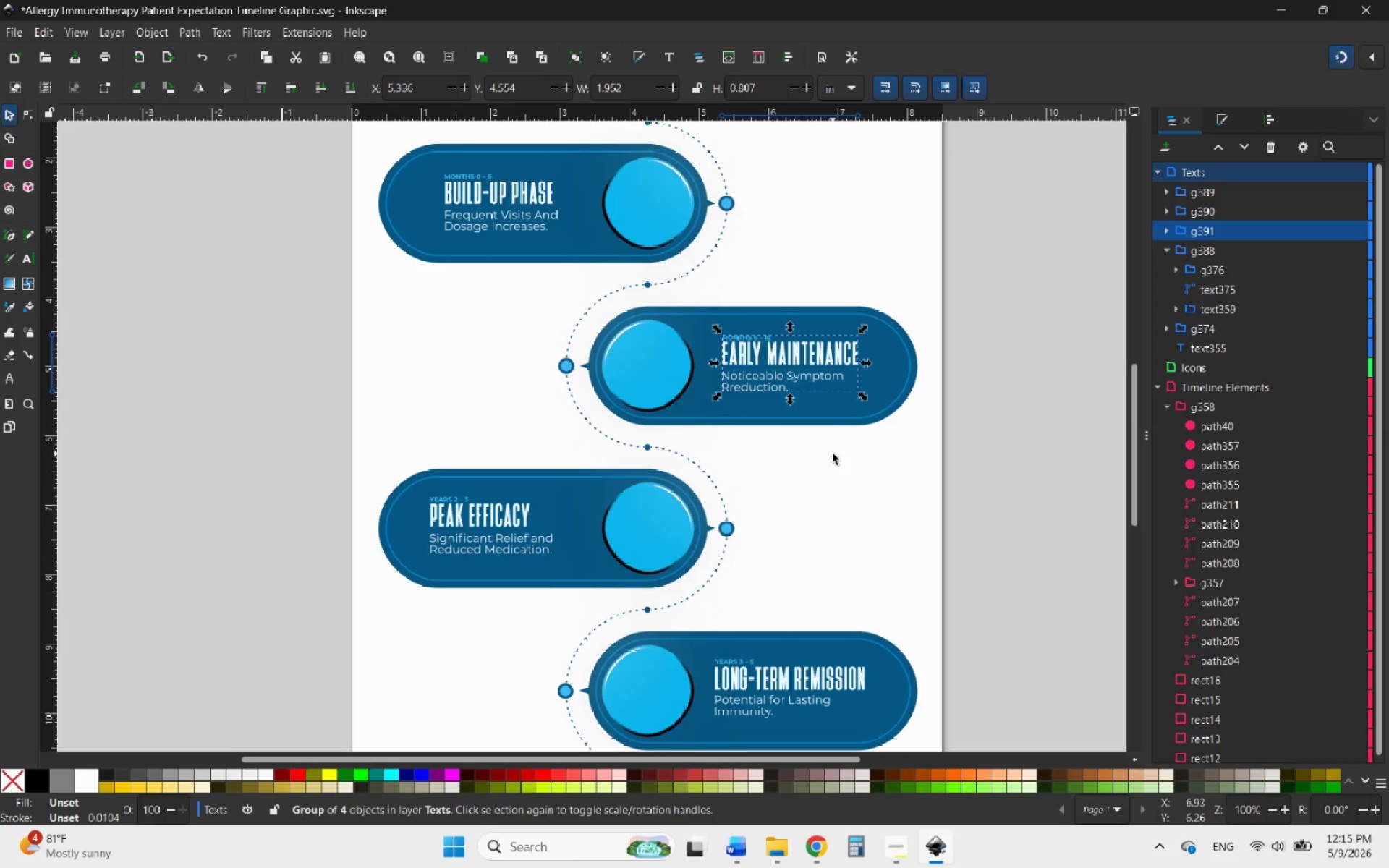 
scroll: coordinate [833, 454], scroll_direction: up, amount: 1.0
 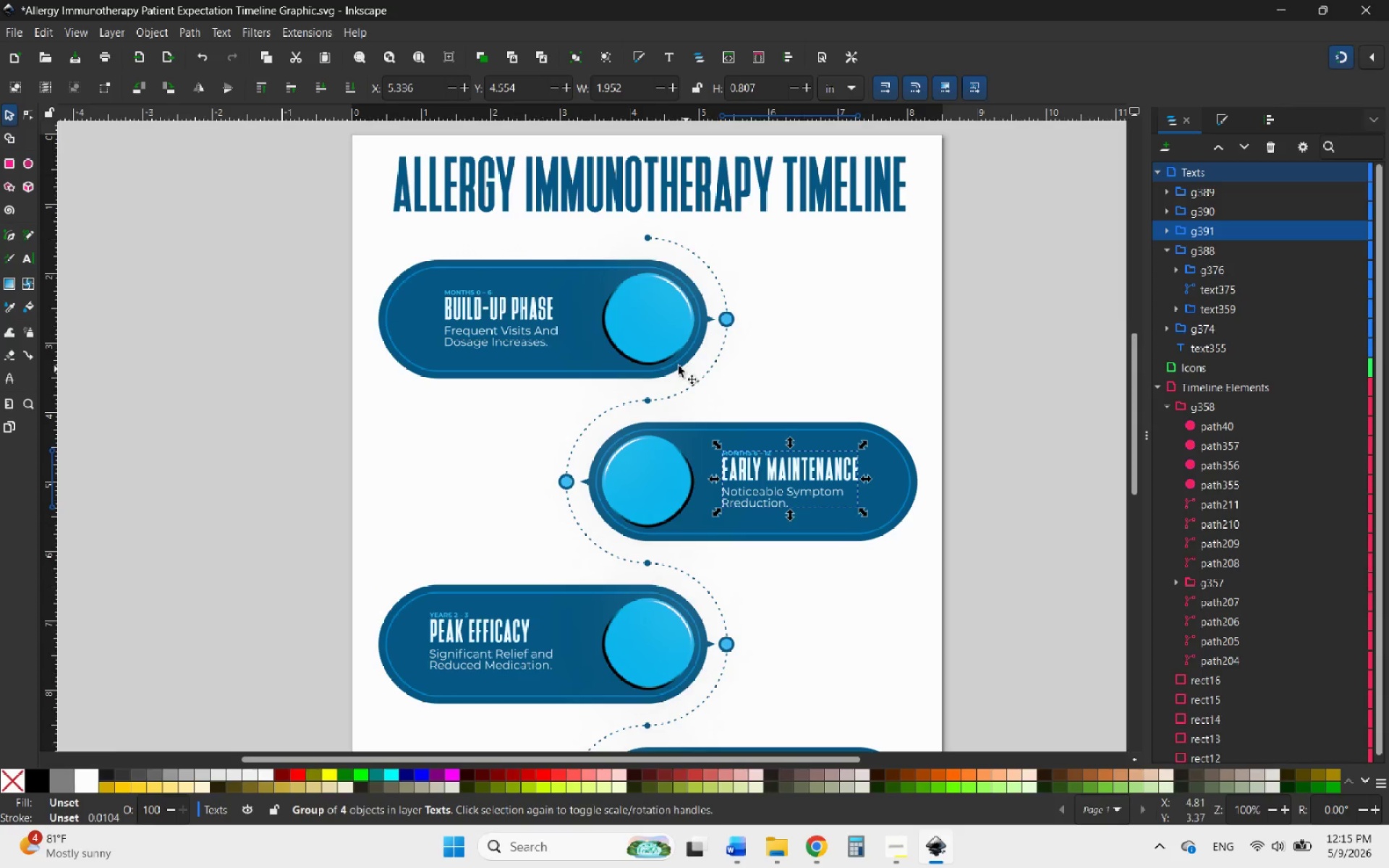 
left_click([522, 334])
 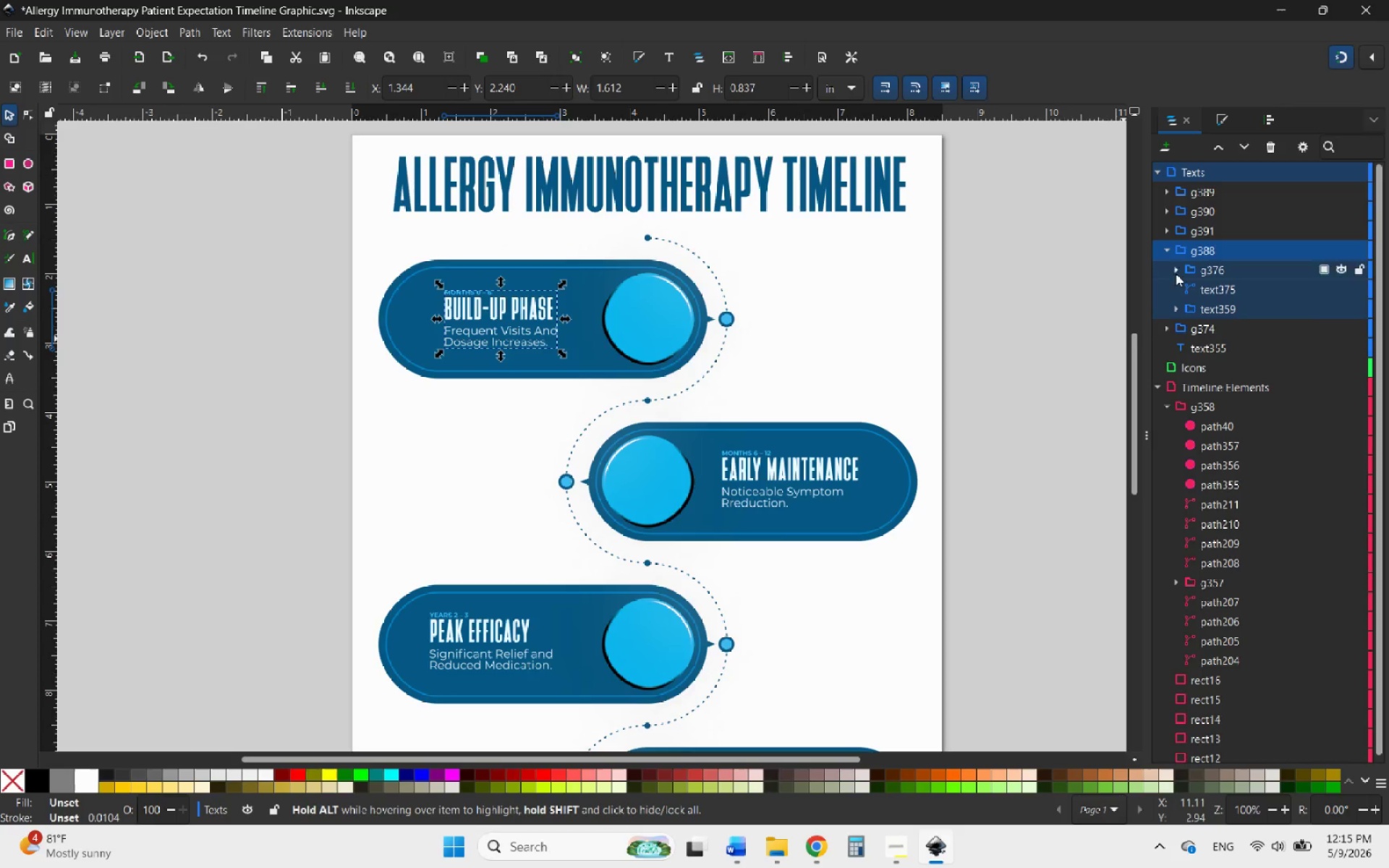 
left_click([1164, 251])
 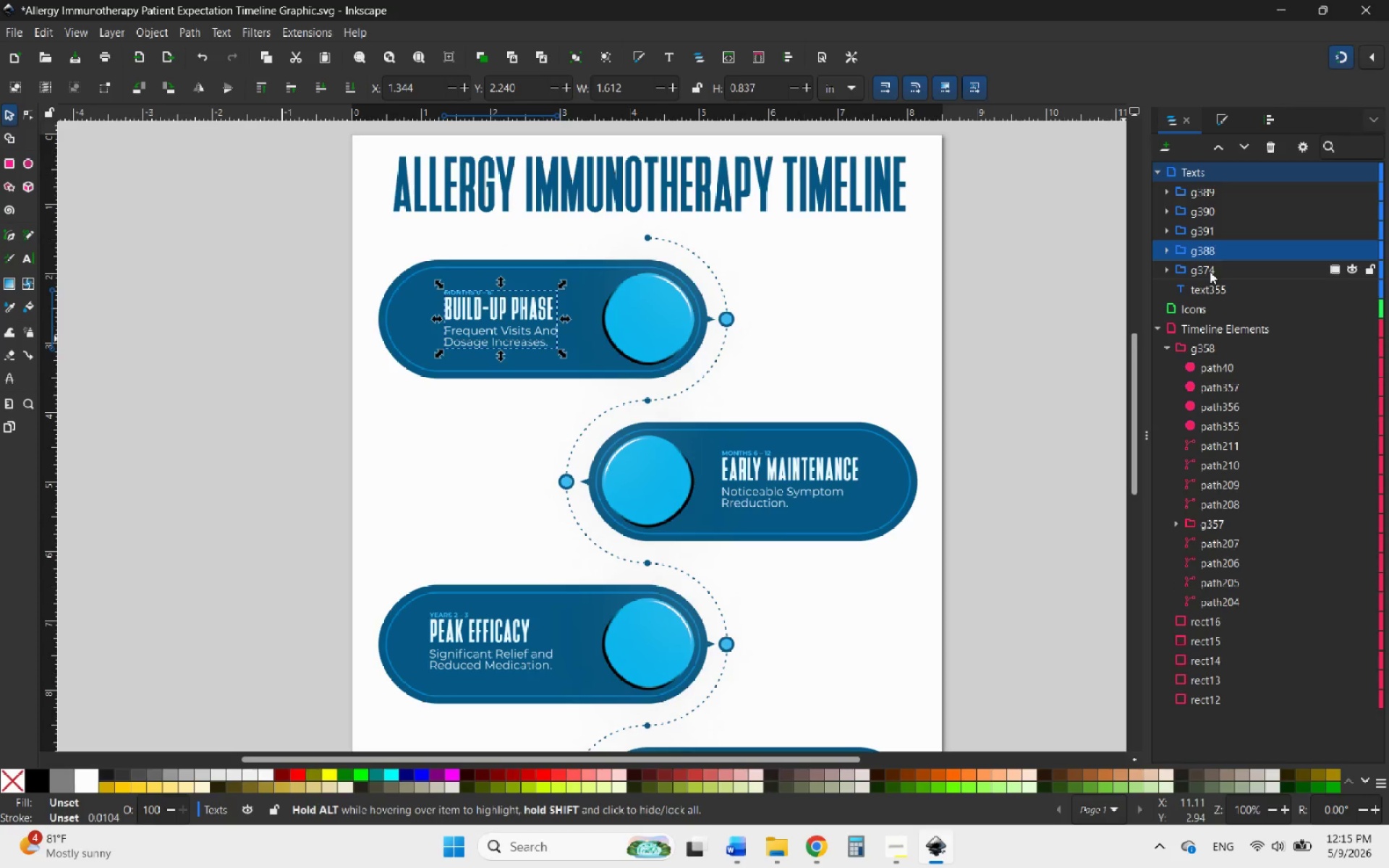 
left_click([1189, 272])
 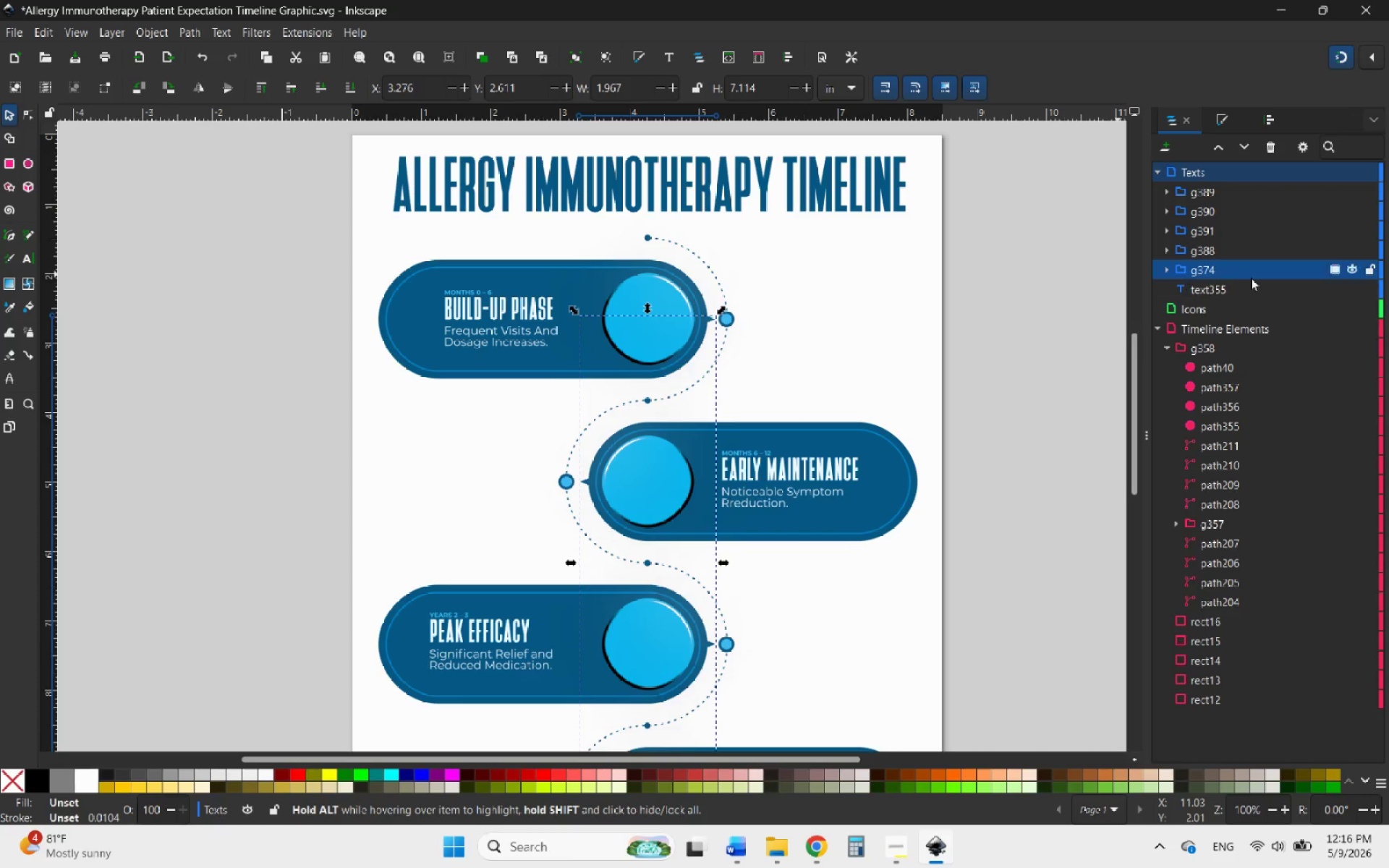 
wait(6.41)
 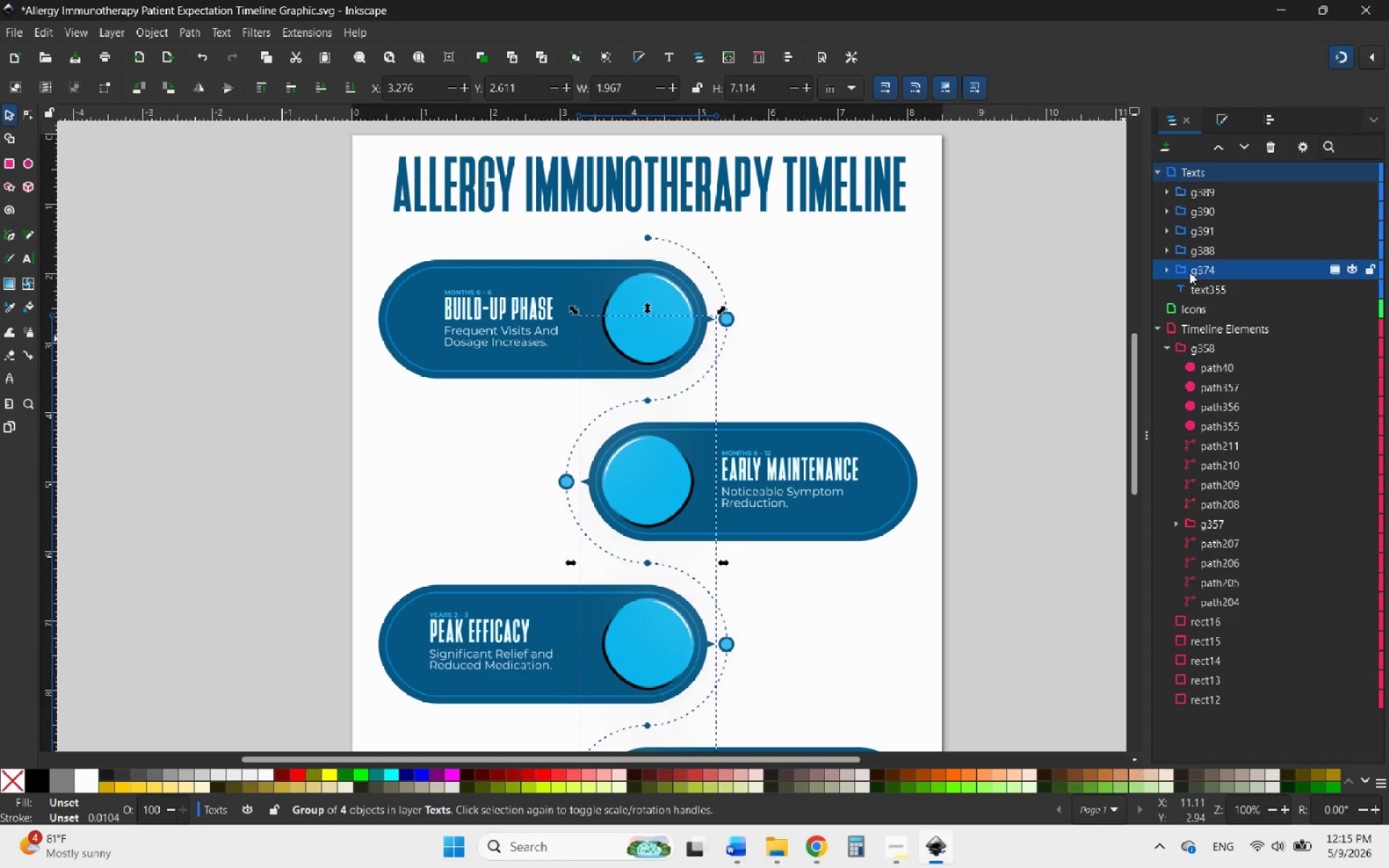 
left_click_drag(start_coordinate=[1233, 267], to_coordinate=[1264, 338])
 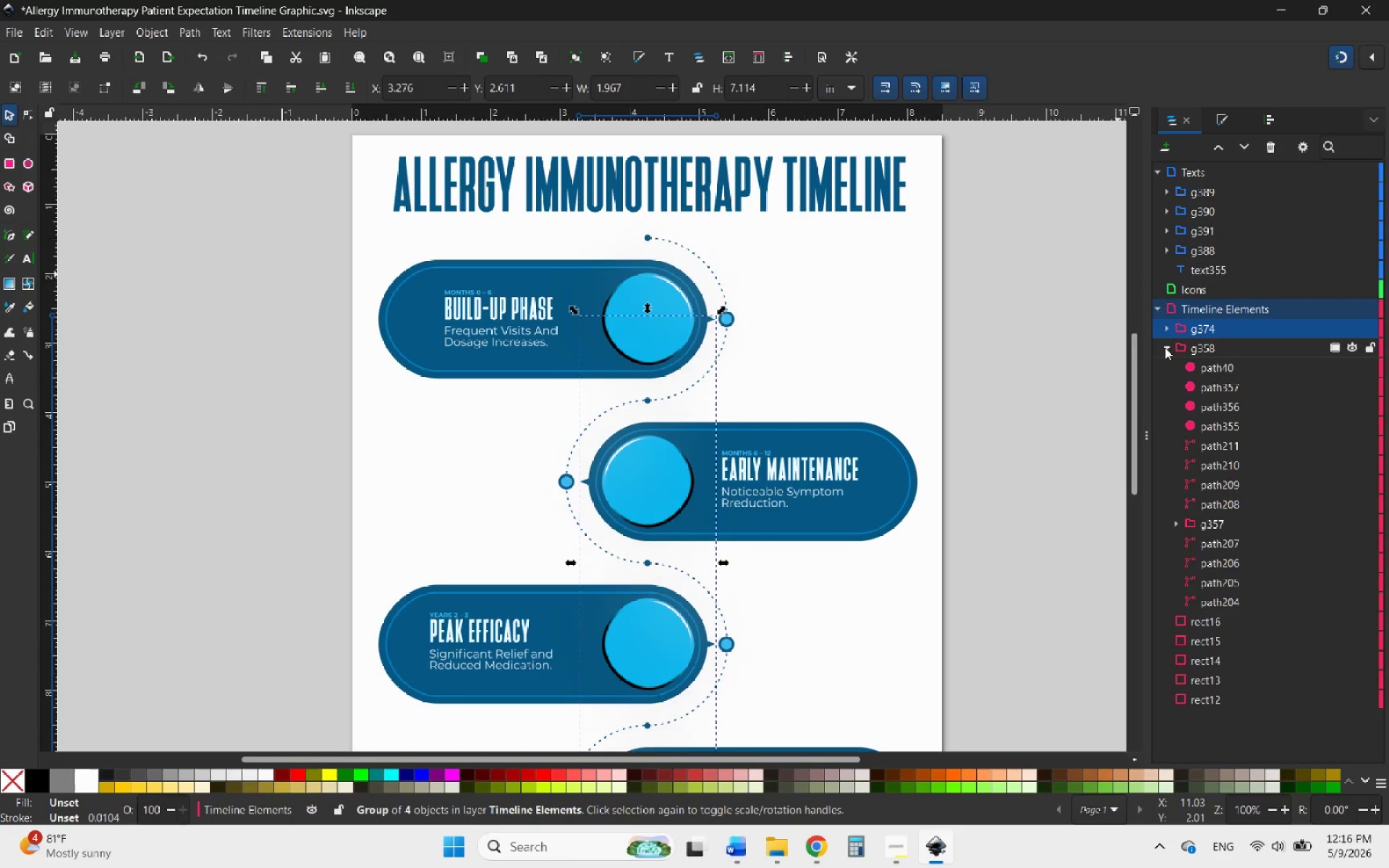 
left_click([1225, 340])
 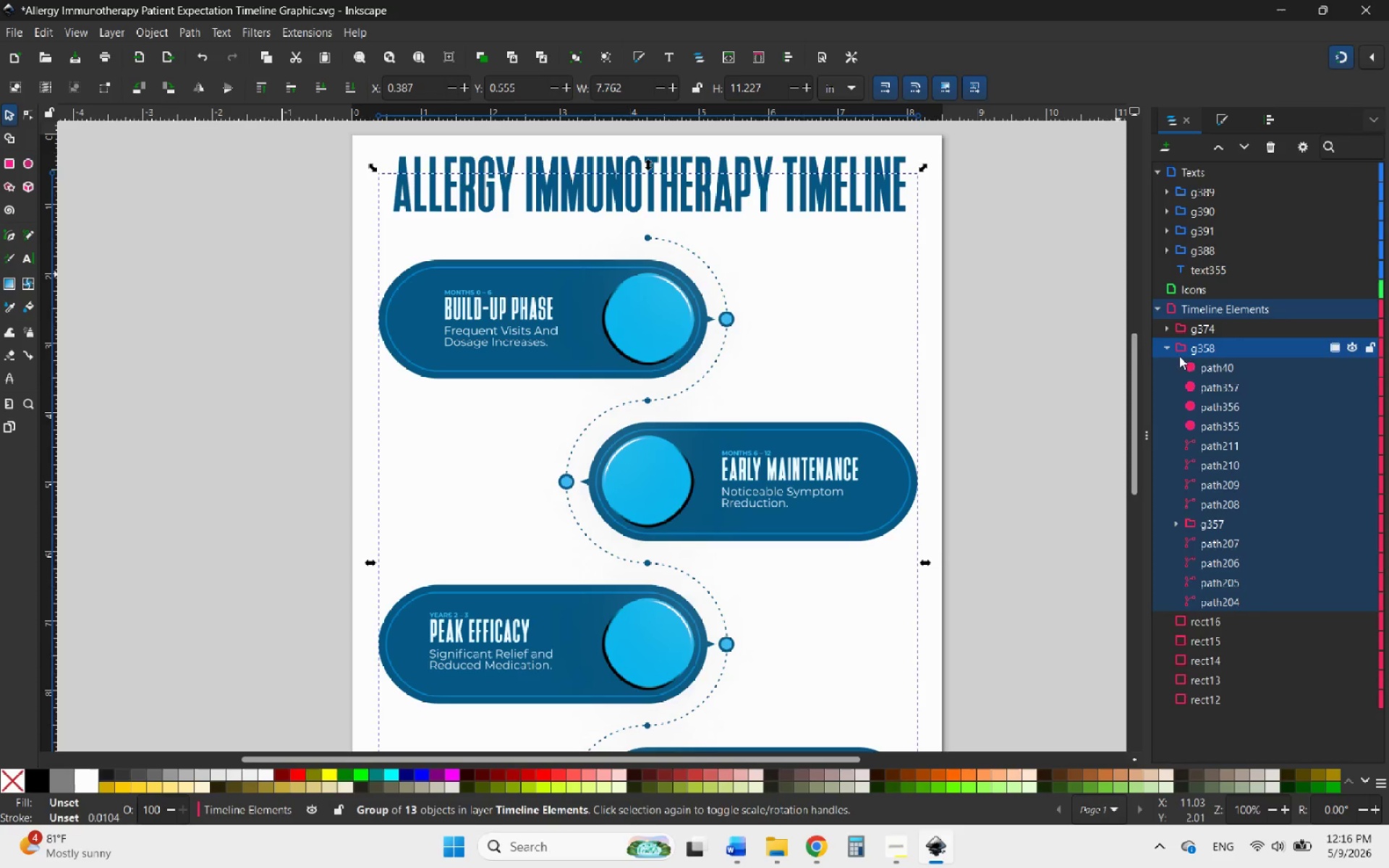 
left_click([1166, 350])
 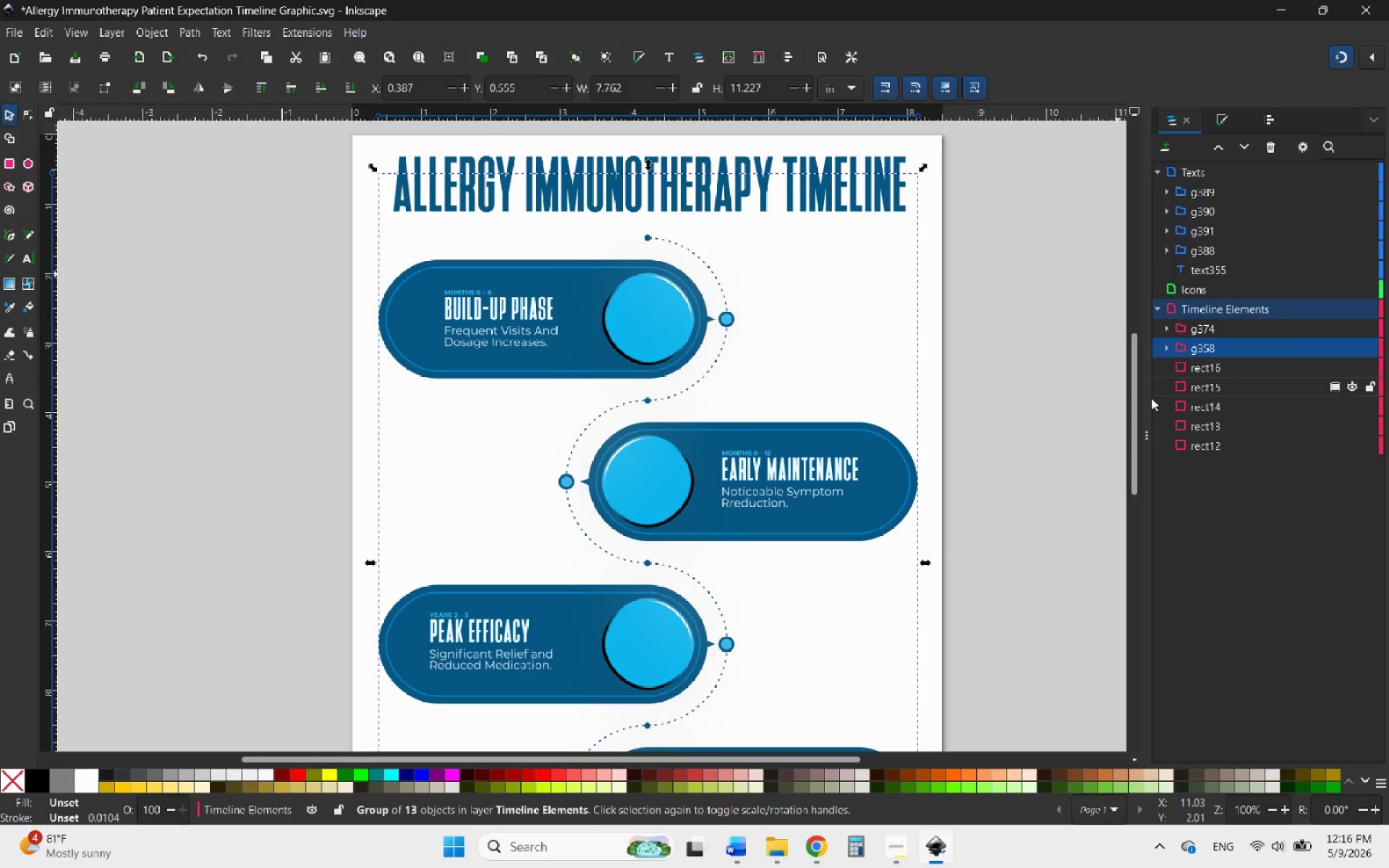 
hold_key(key=ControlLeft, duration=0.88)
scroll: coordinate [649, 506], scroll_direction: down, amount: 2.0
 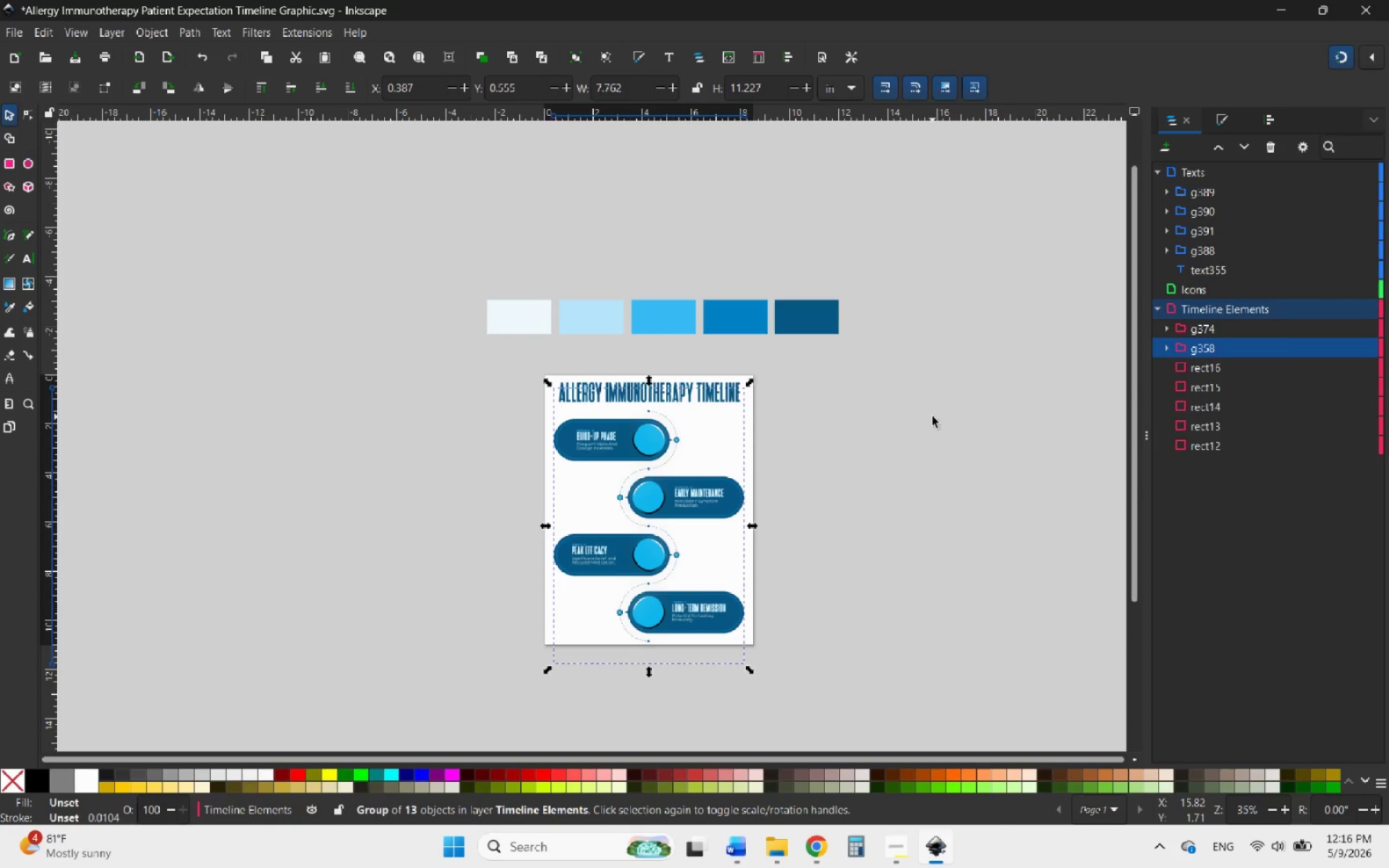 
left_click([874, 414])
 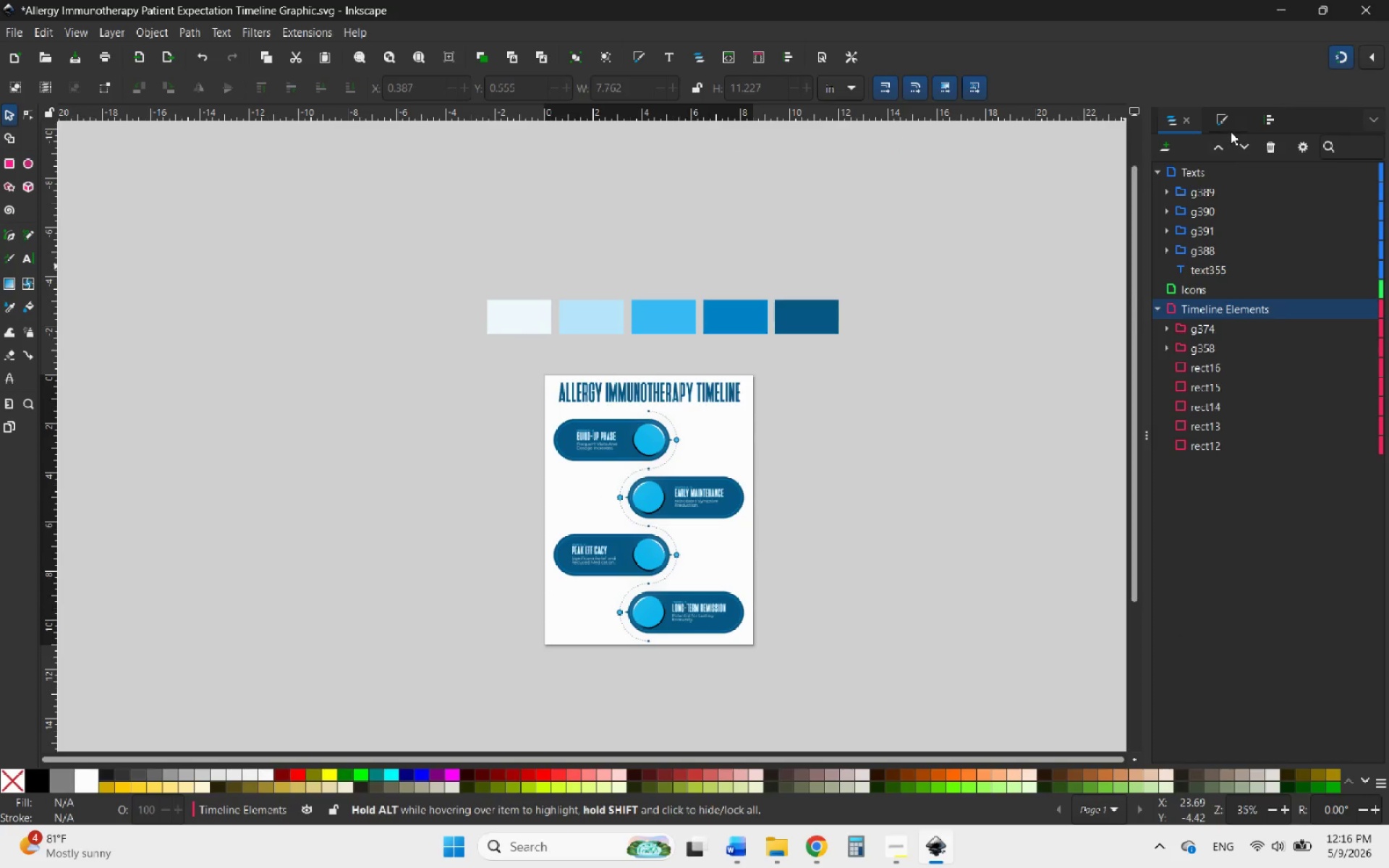 
left_click([1223, 114])
 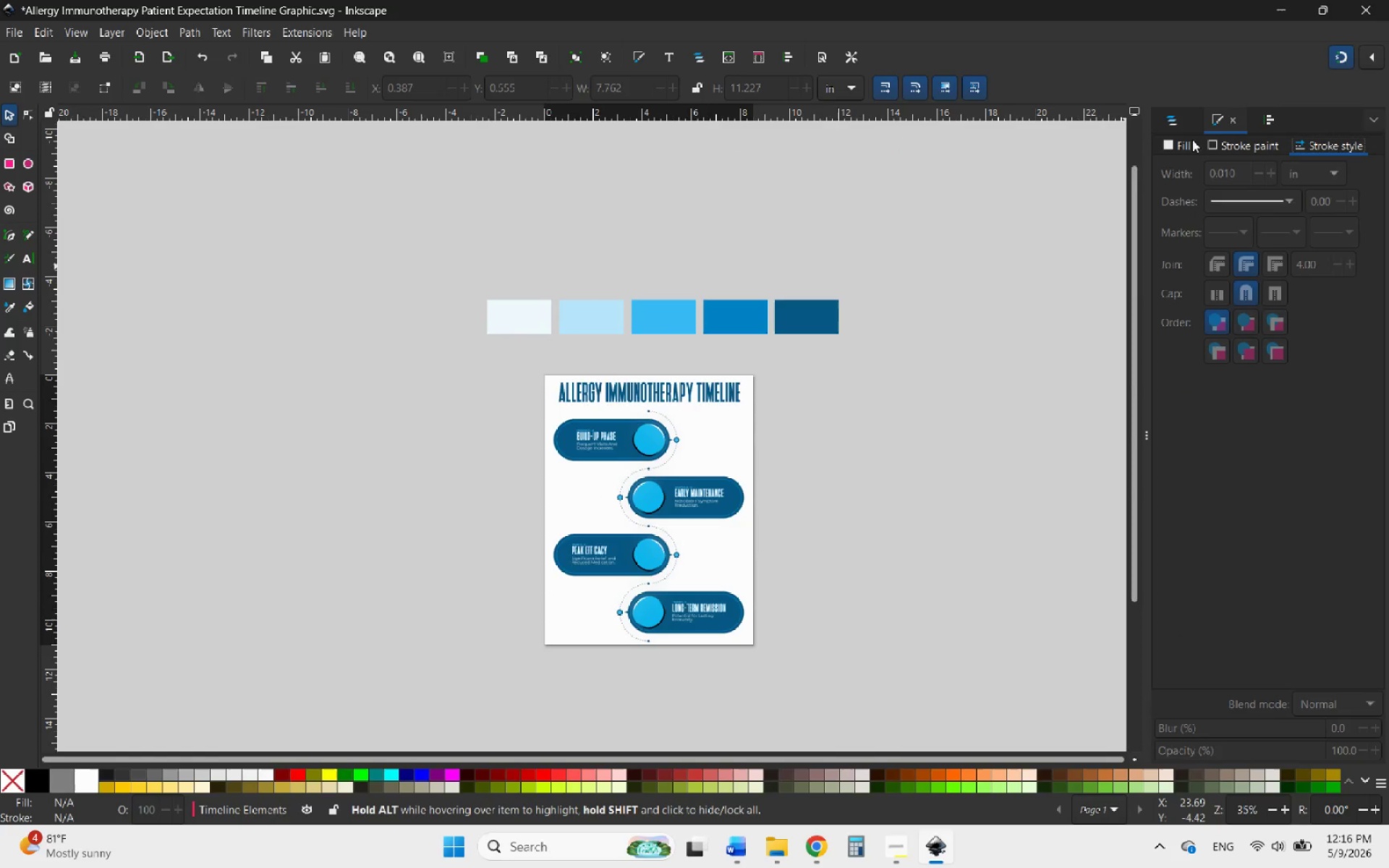 
left_click([1174, 142])
 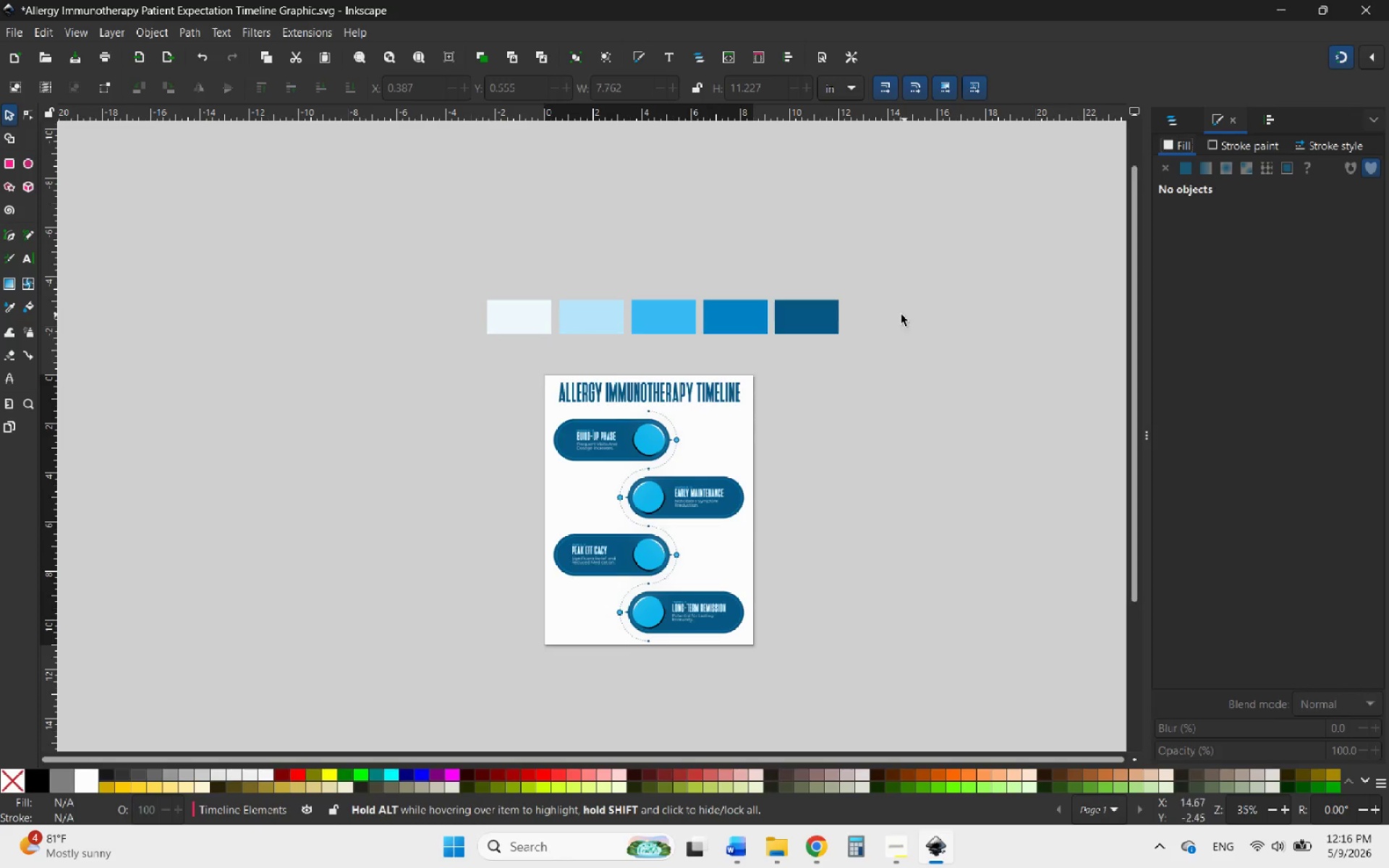 
left_click([654, 333])
 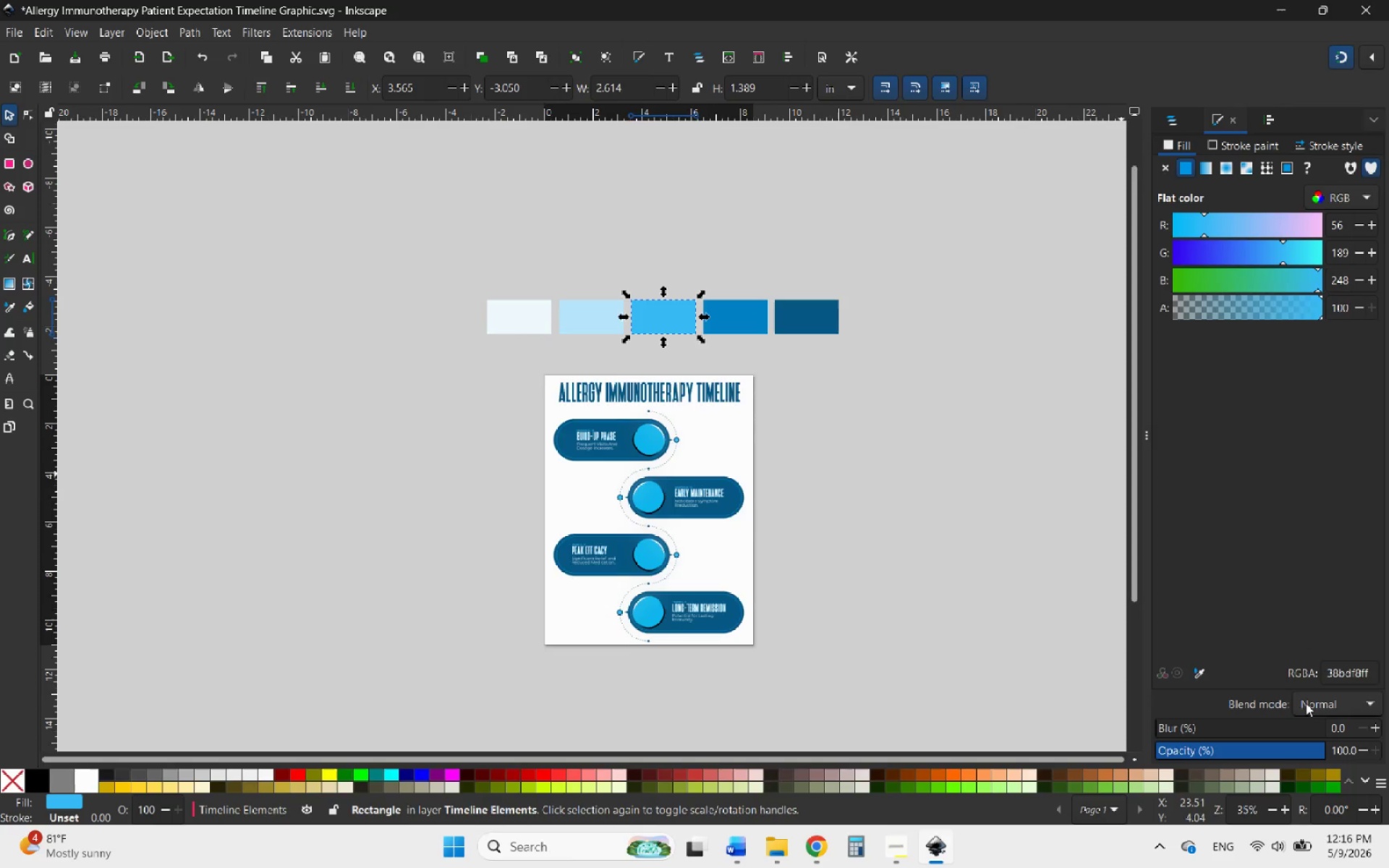 
wait(9.91)
 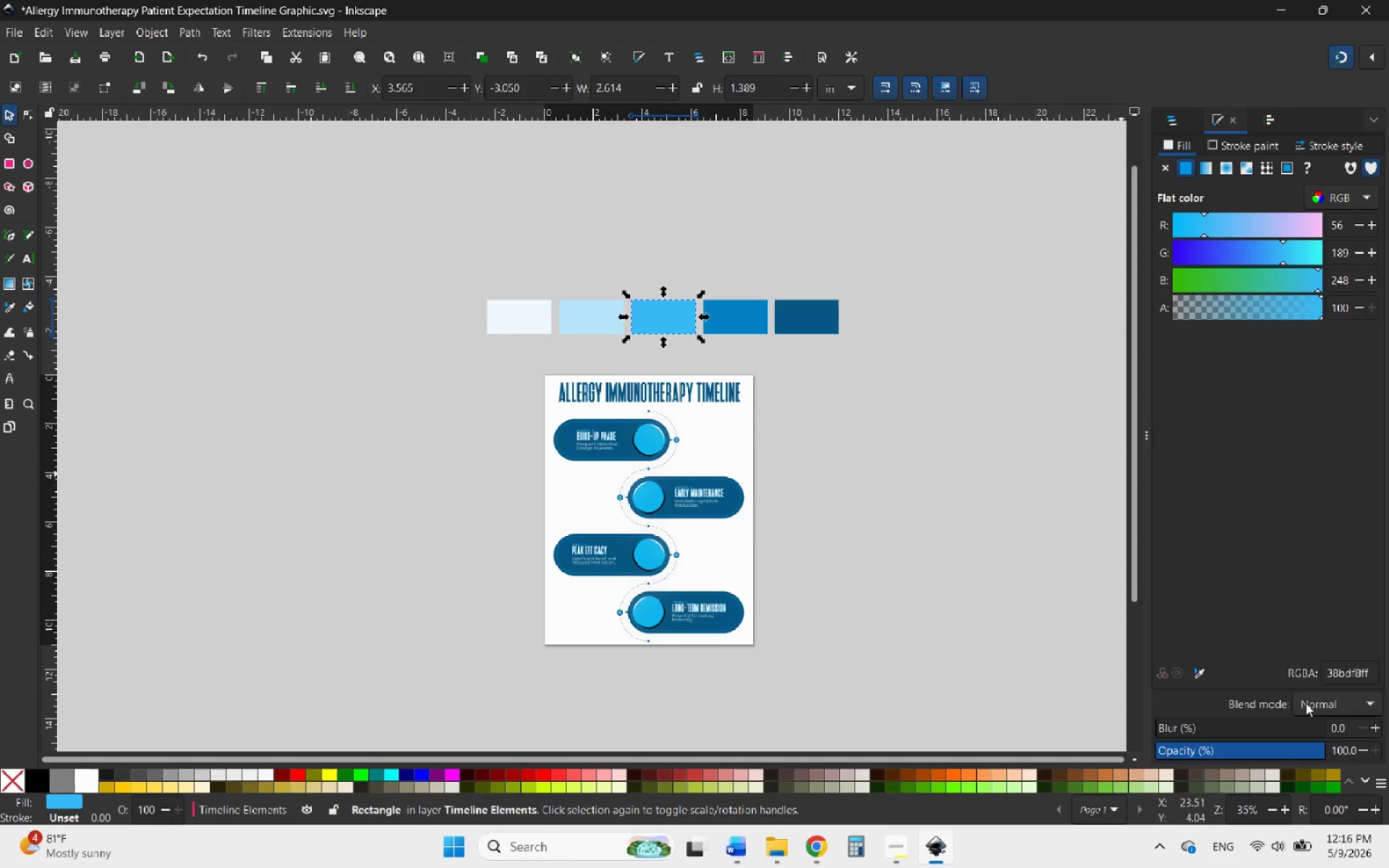 
mouse_move([60, 777])
 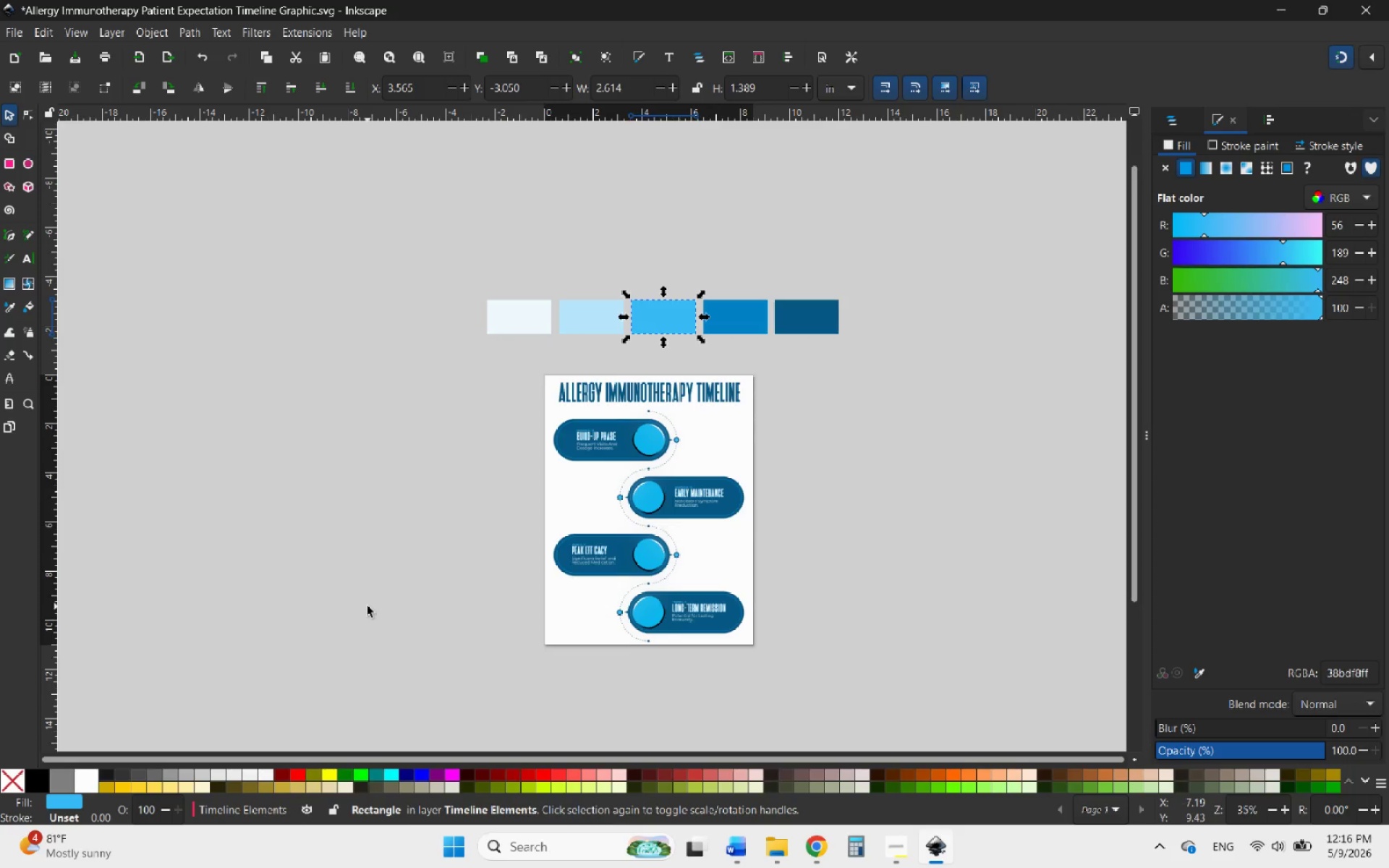 
hold_key(key=ControlLeft, duration=2.09)
scroll: coordinate [833, 350], scroll_direction: up, amount: 4.0
 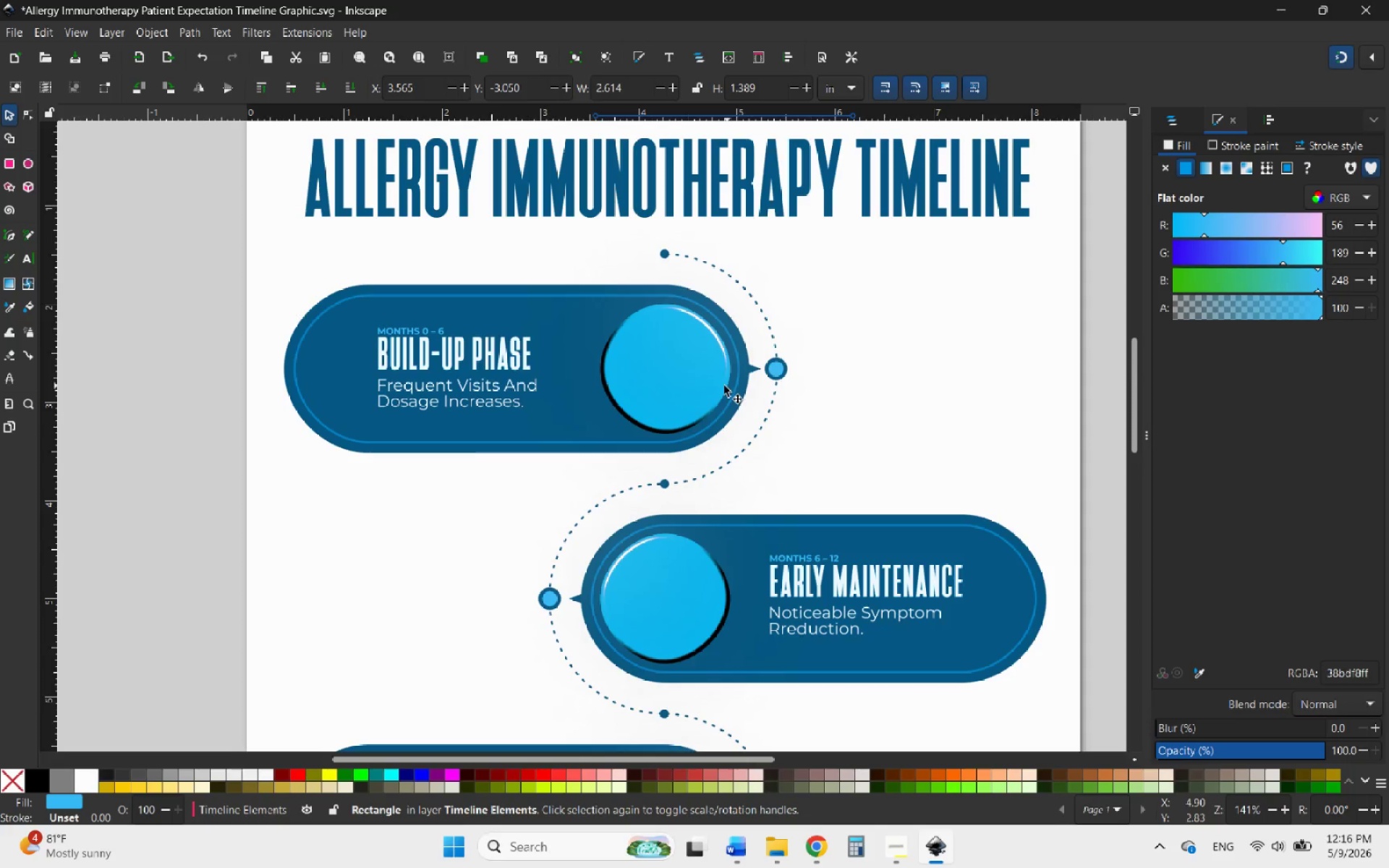 
hold_key(key=ControlLeft, duration=0.59)
scroll: coordinate [743, 331], scroll_direction: down, amount: 2.0
 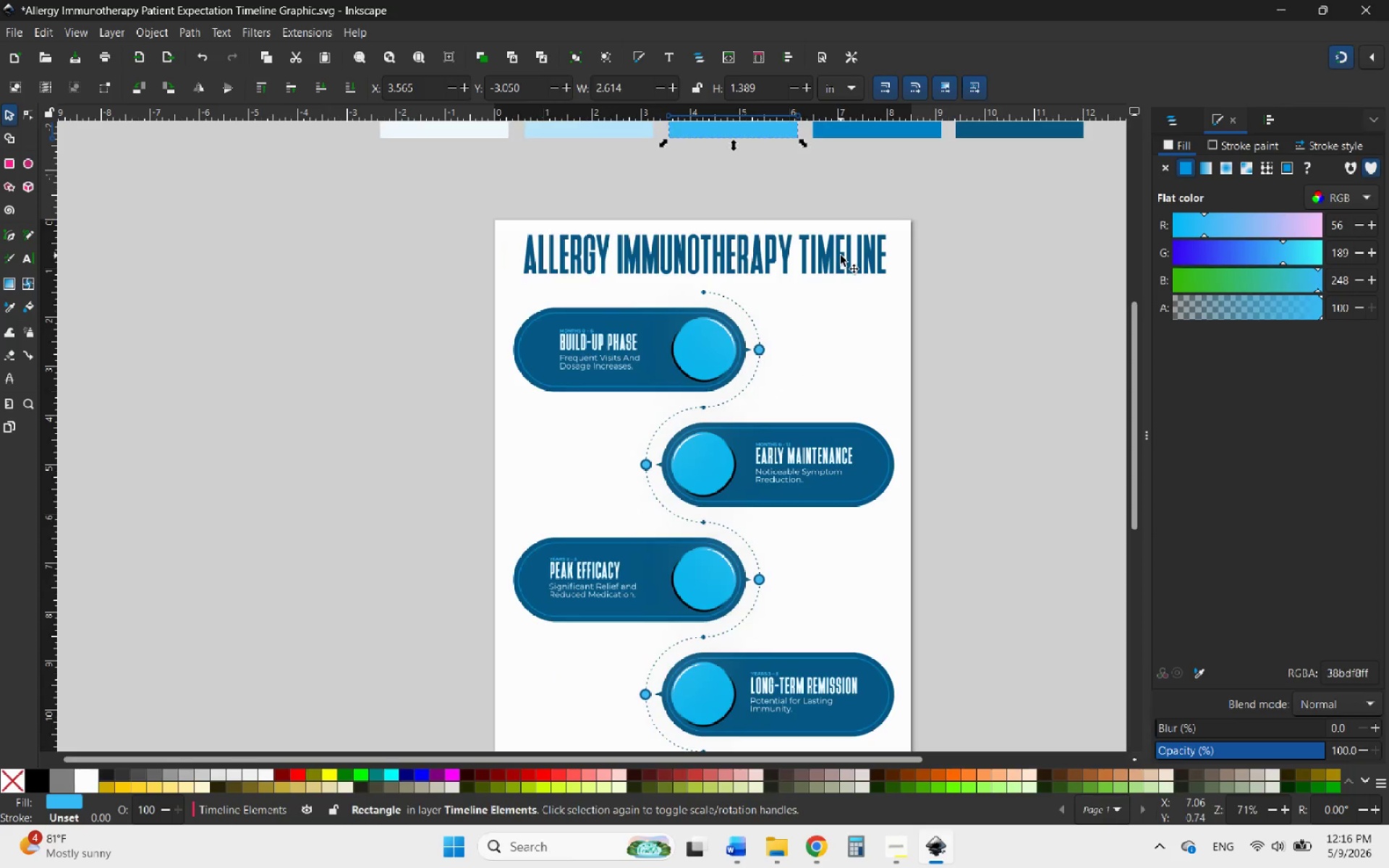 
left_click([841, 255])
 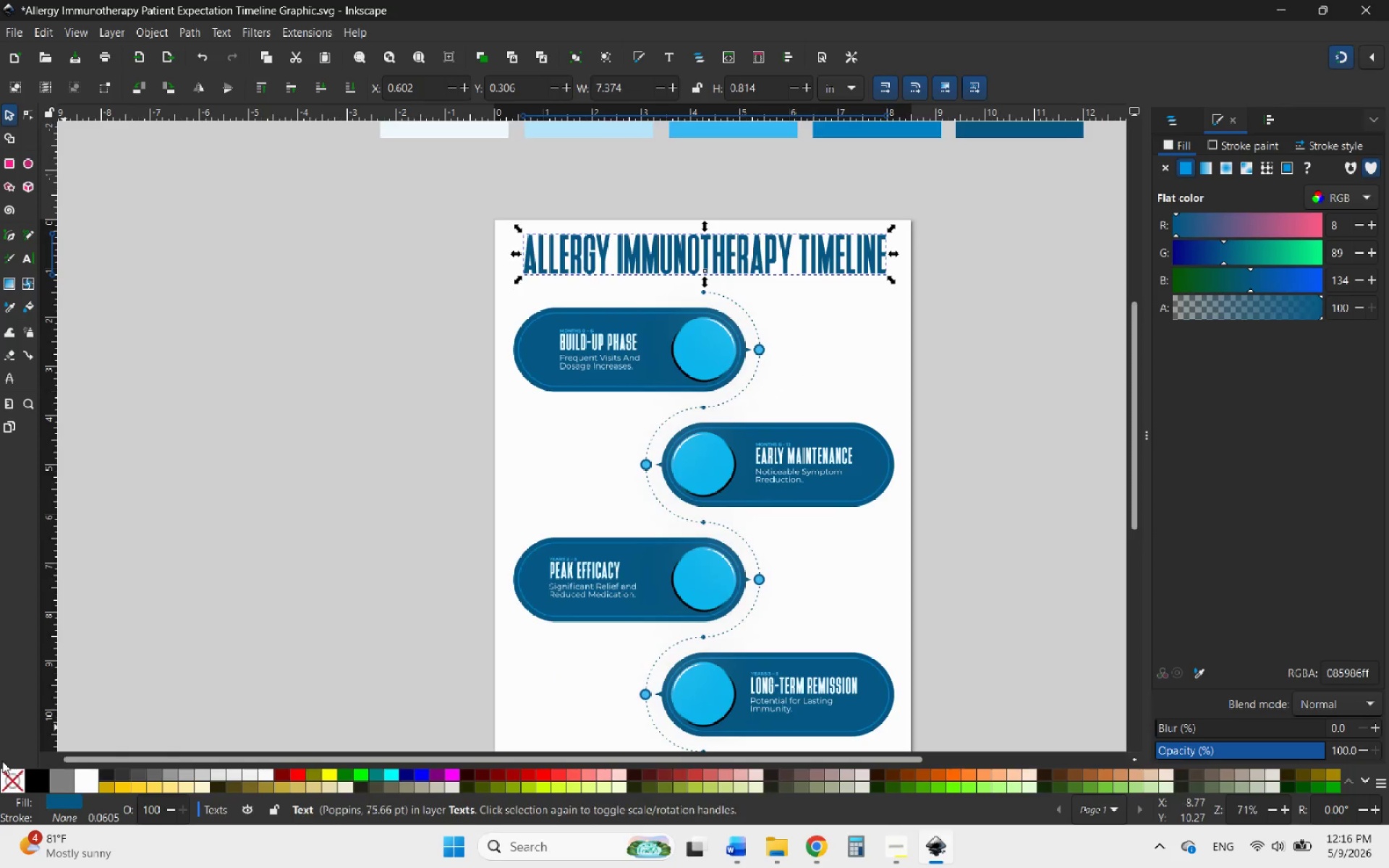 
left_click([9, 789])
 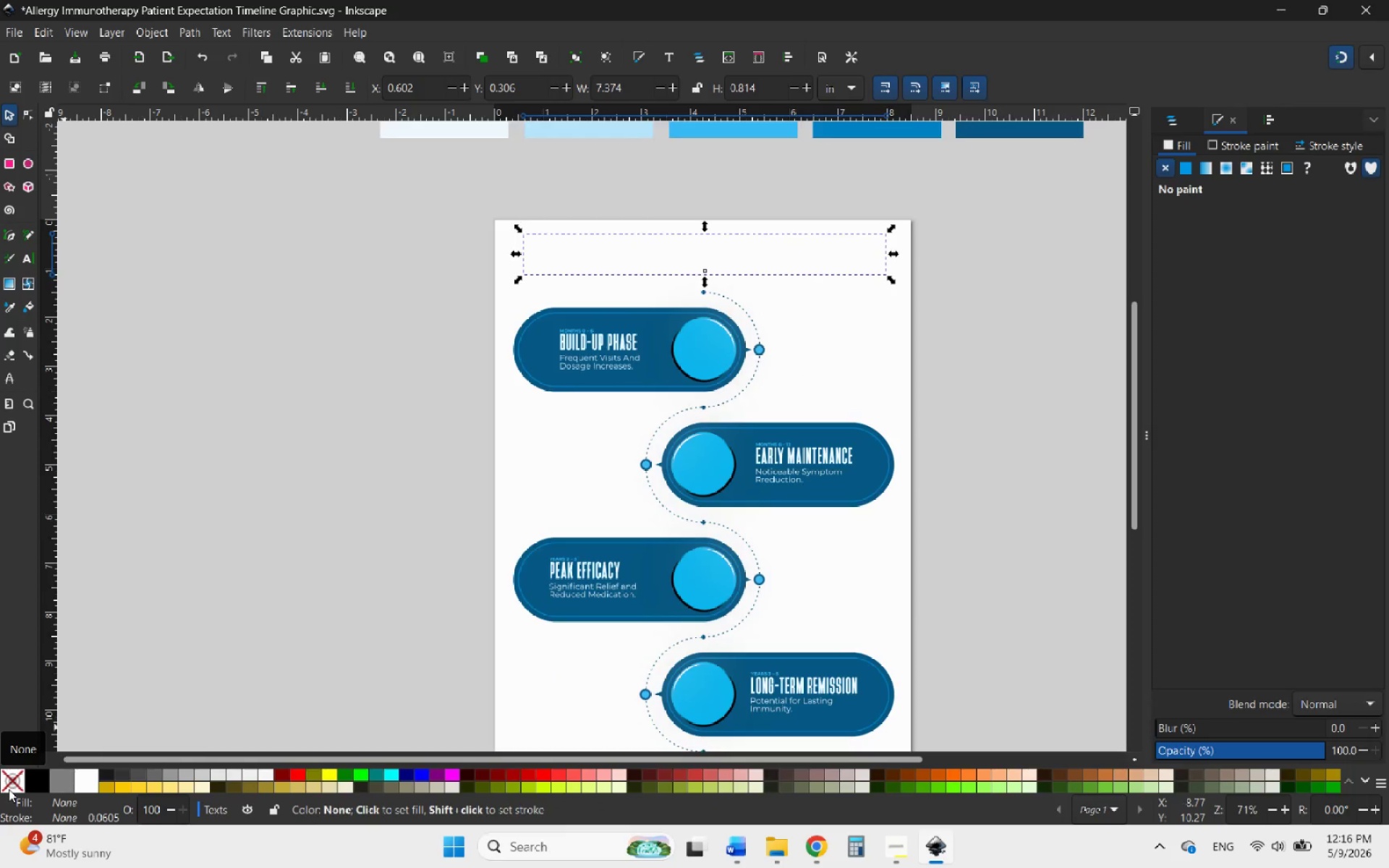 
key(Control+Z)
 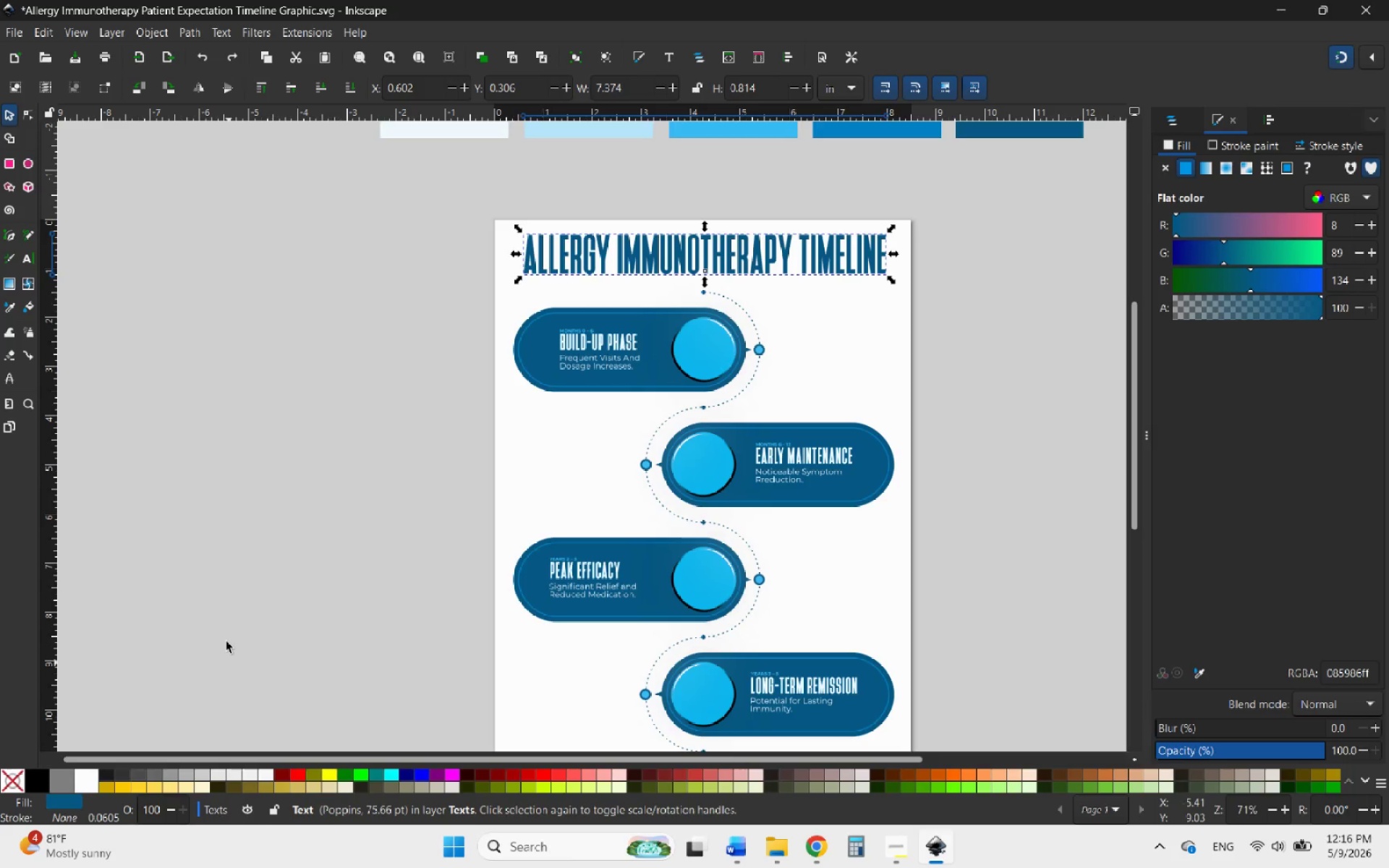 
left_click([212, 591])
 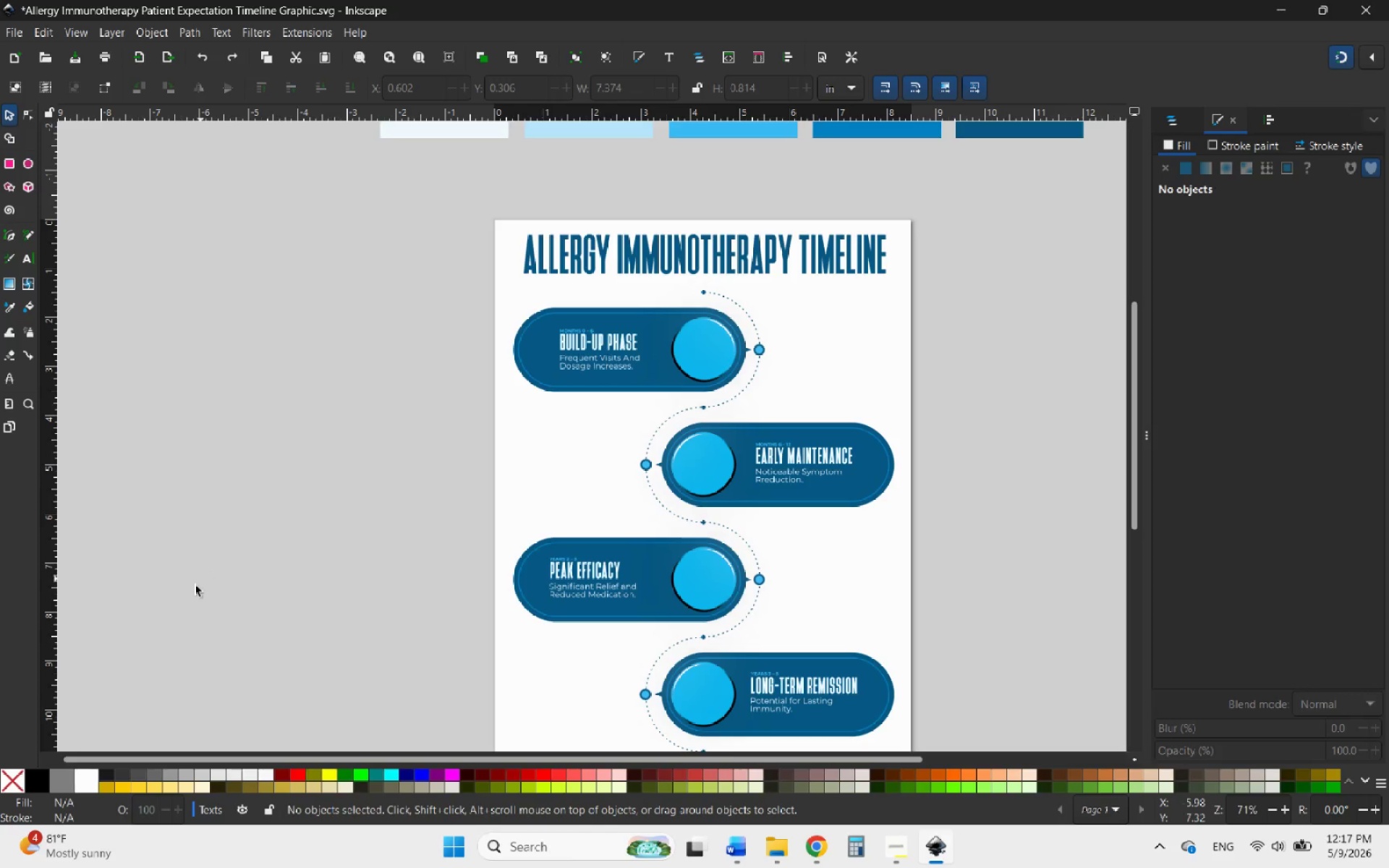 
wait(47.33)
 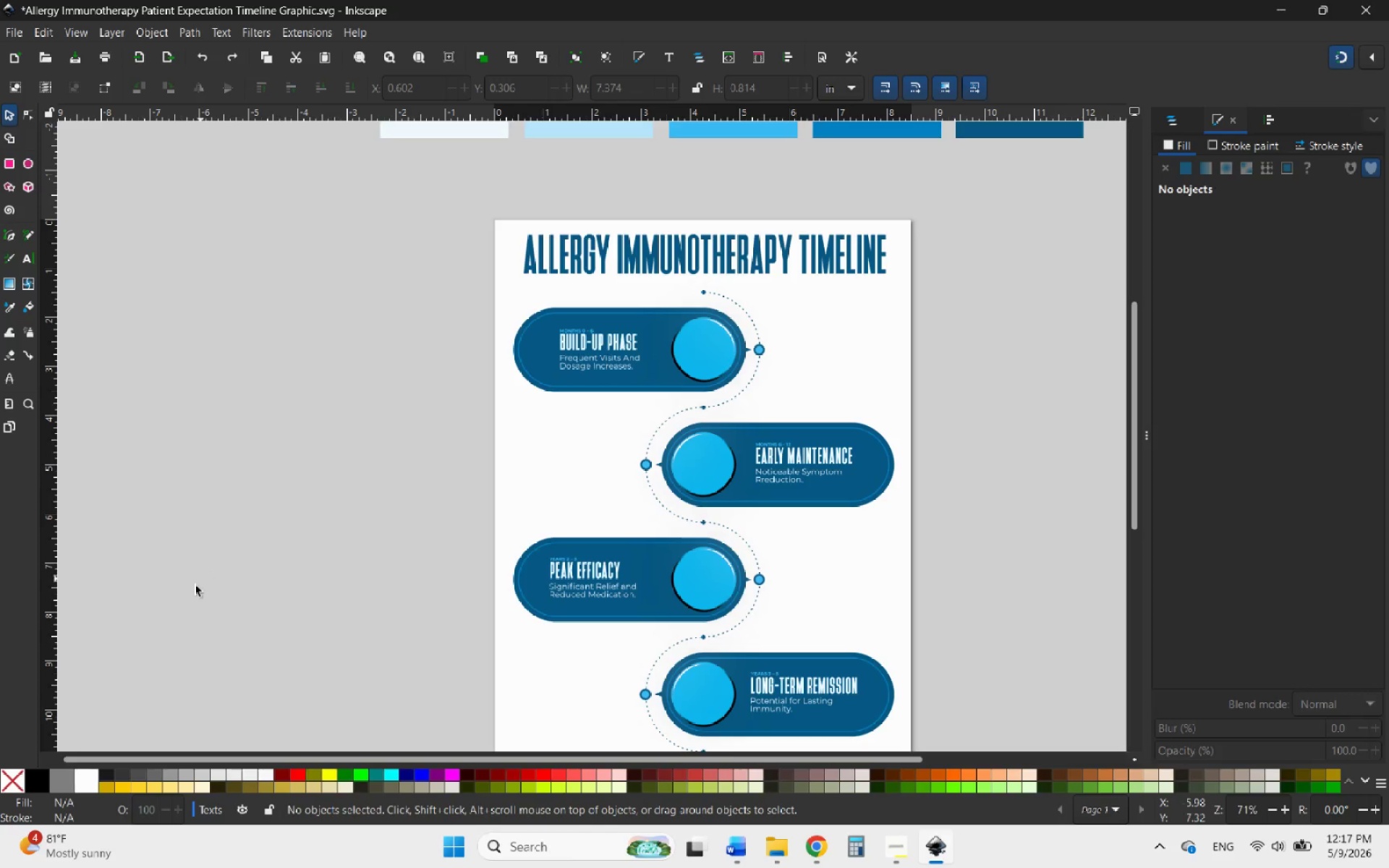 
hold_key(key=ControlLeft, duration=1.48)
scroll: coordinate [655, 285], scroll_direction: up, amount: 3.0
 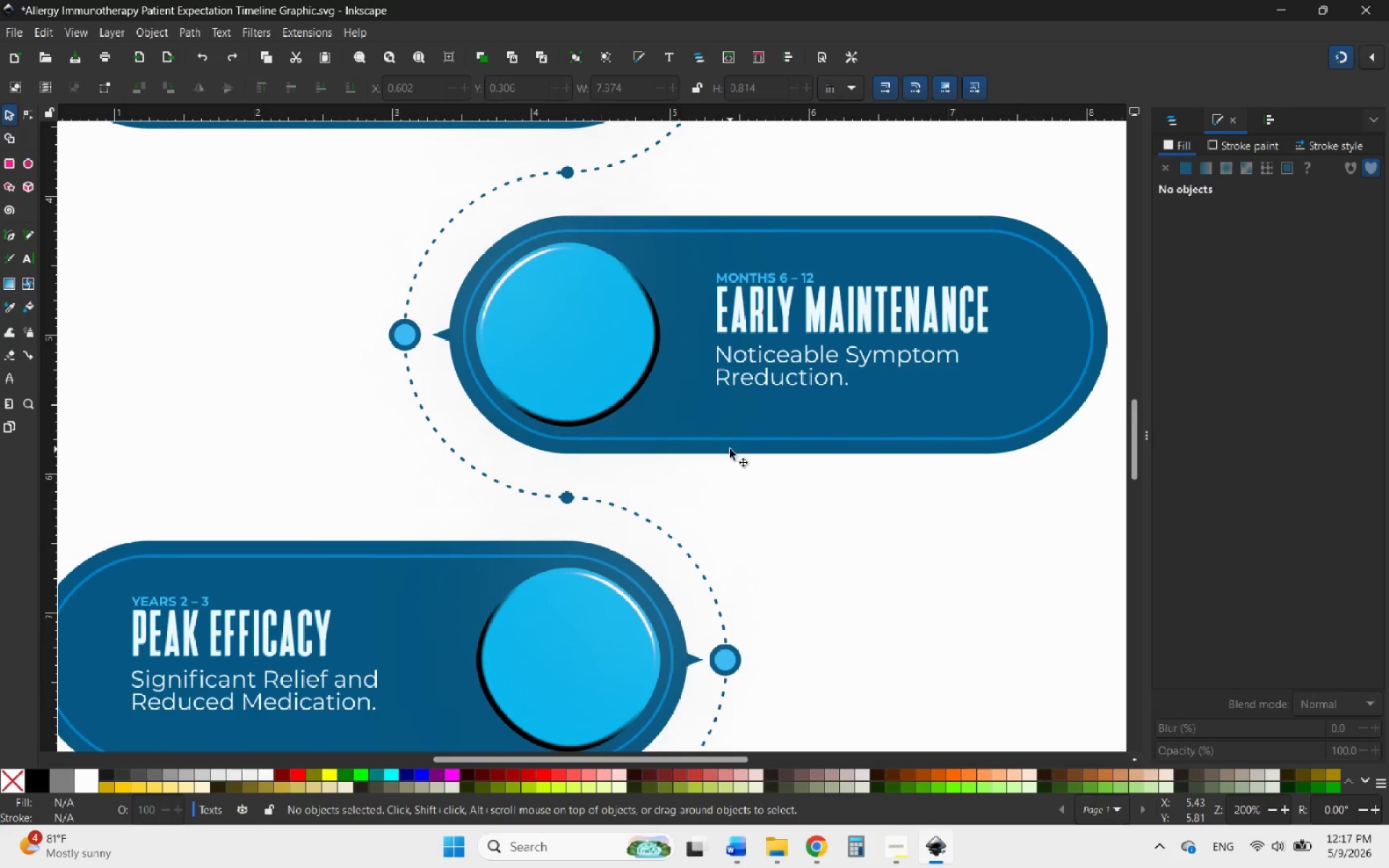 
hold_key(key=ControlLeft, duration=1.05)
scroll: coordinate [744, 454], scroll_direction: down, amount: 2.0
 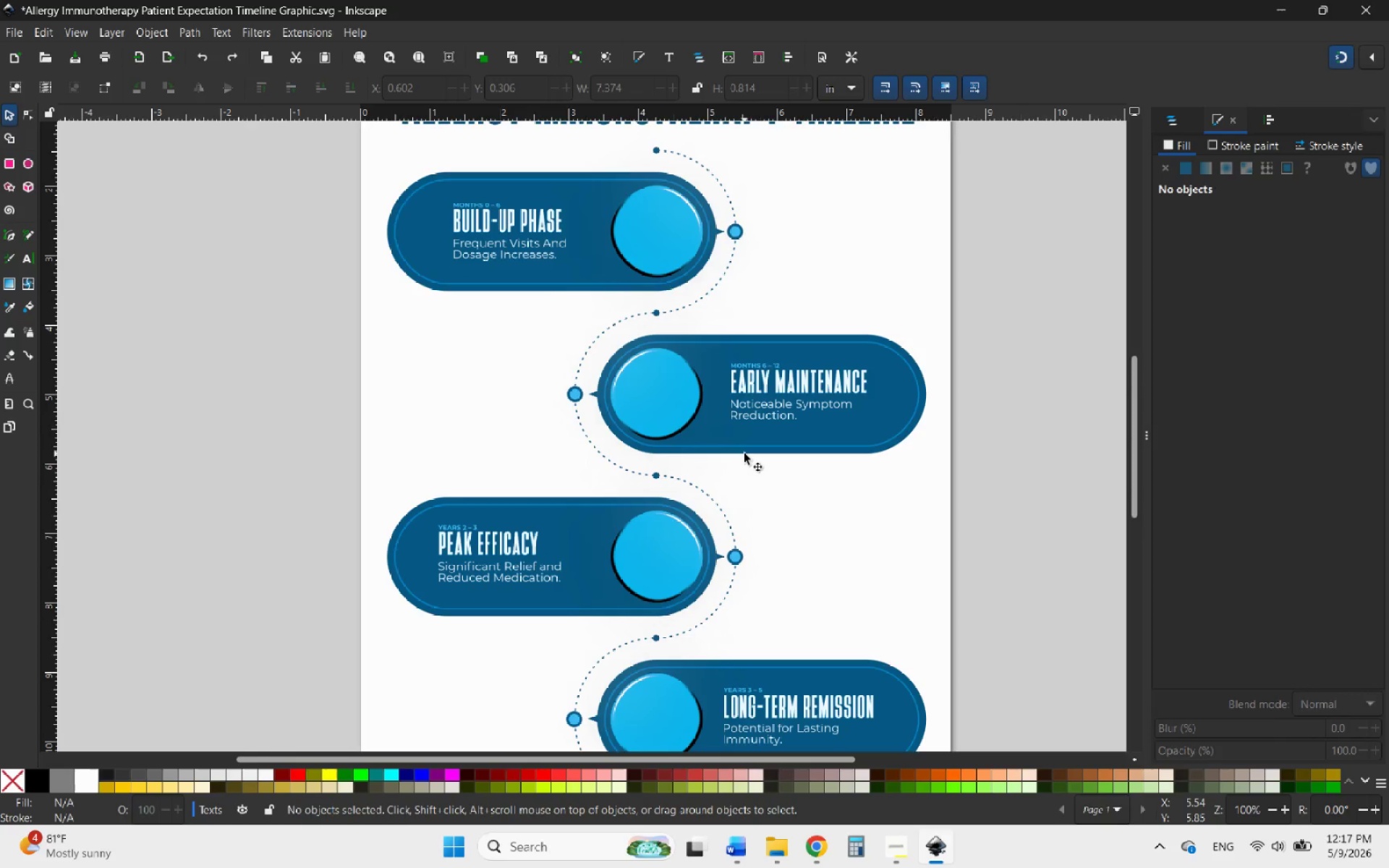 
left_click([744, 454])
 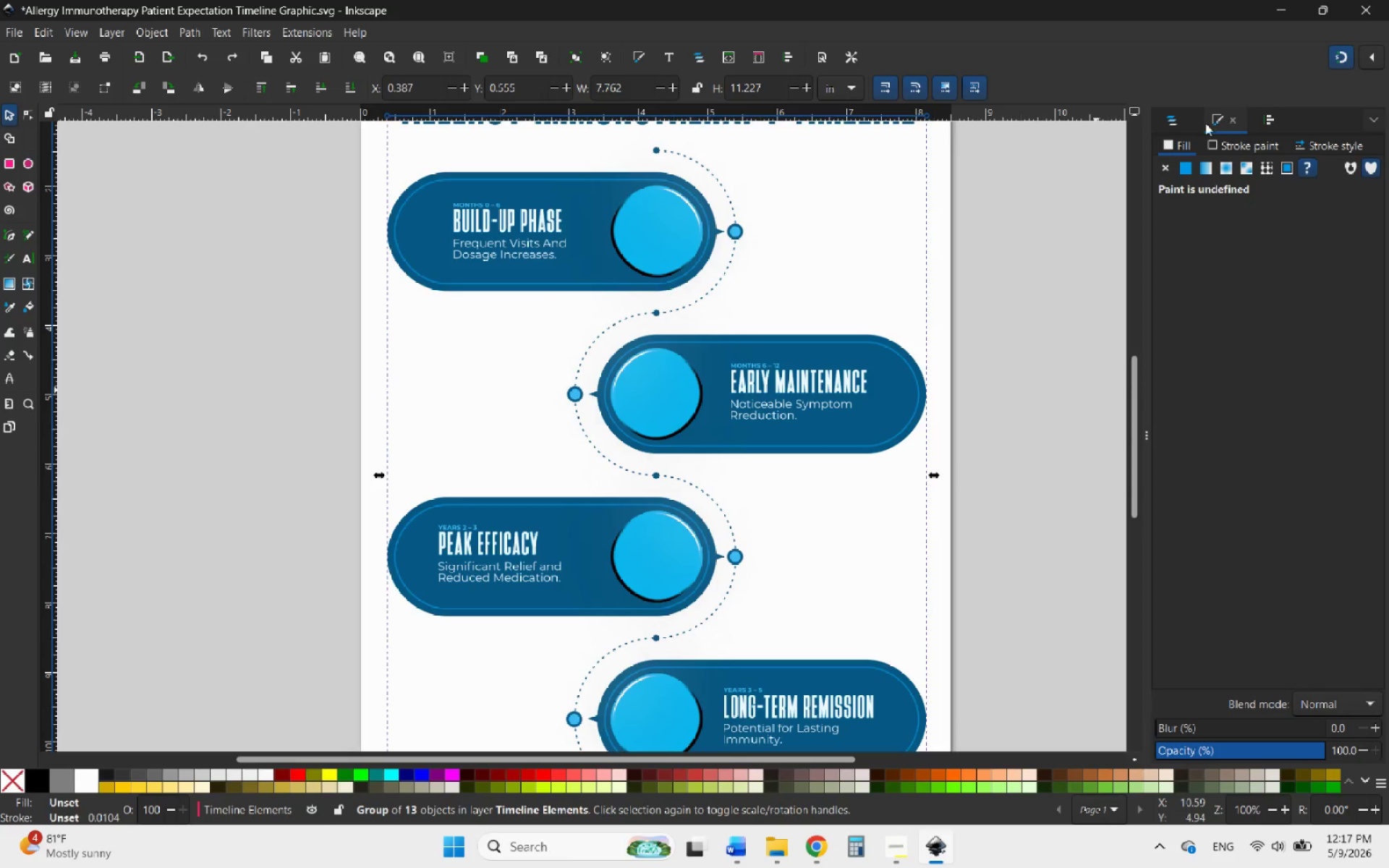 
left_click([1178, 122])
 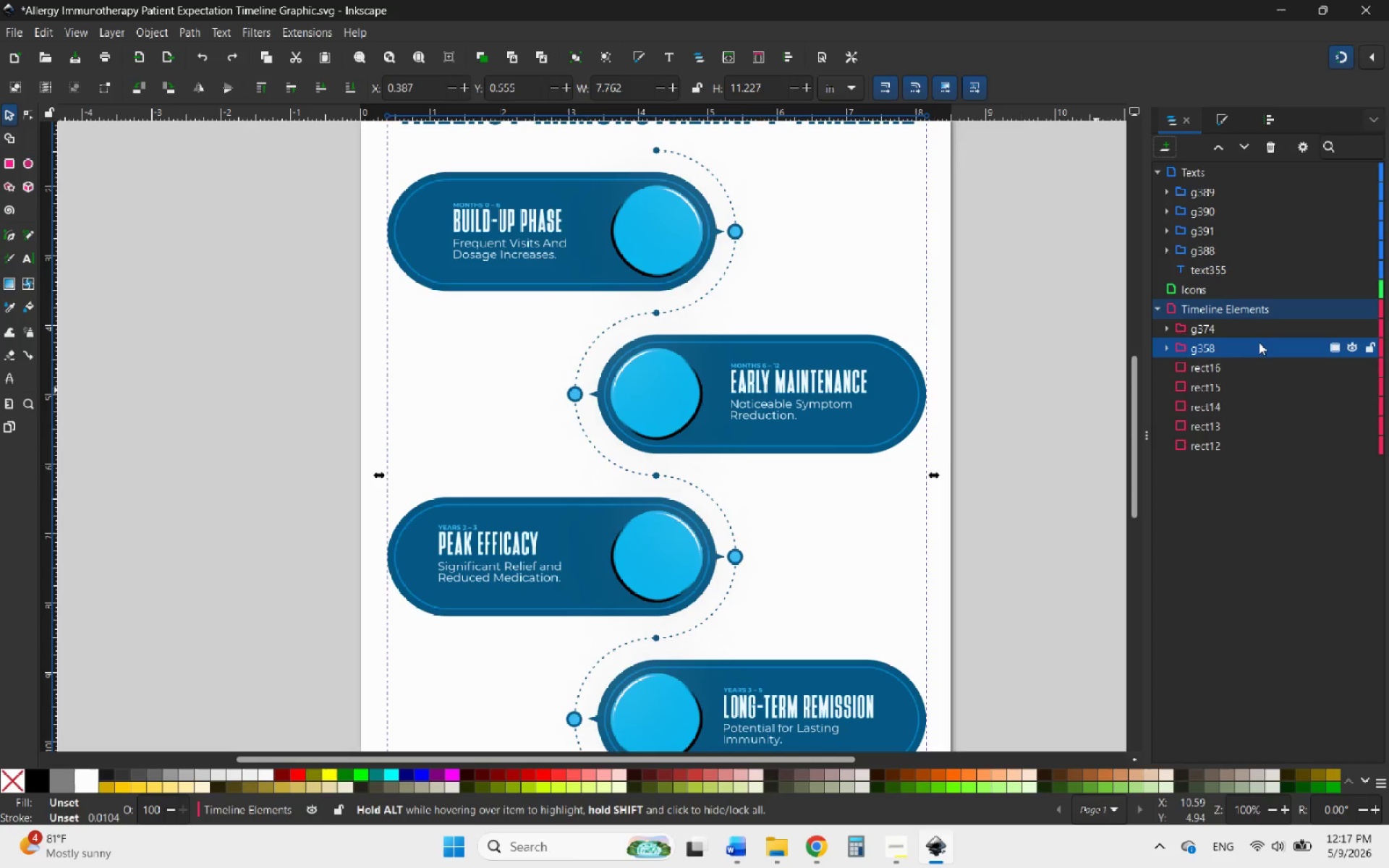 
left_click([1218, 329])
 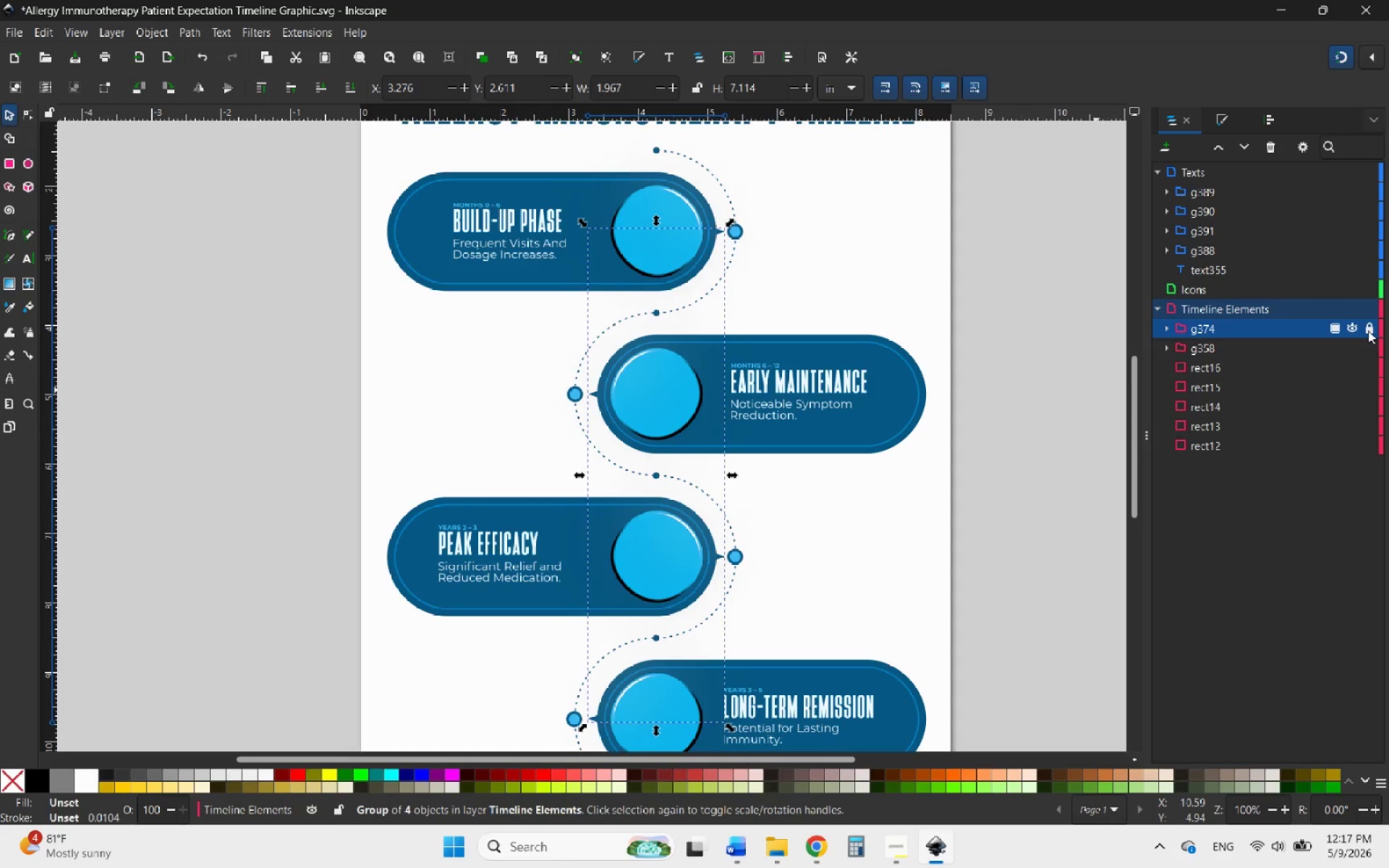 
wait(5.47)
 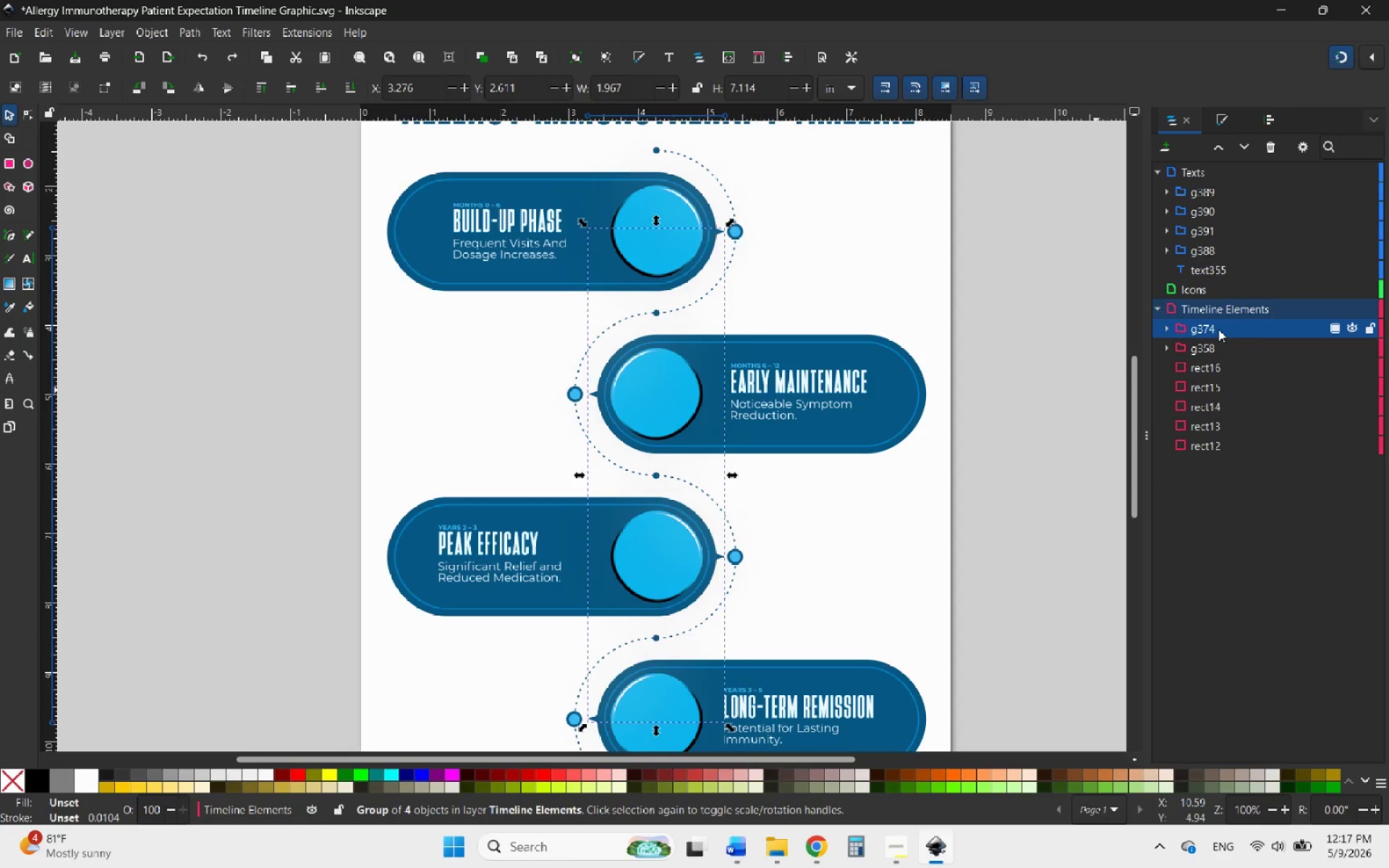 
left_click([1367, 349])
 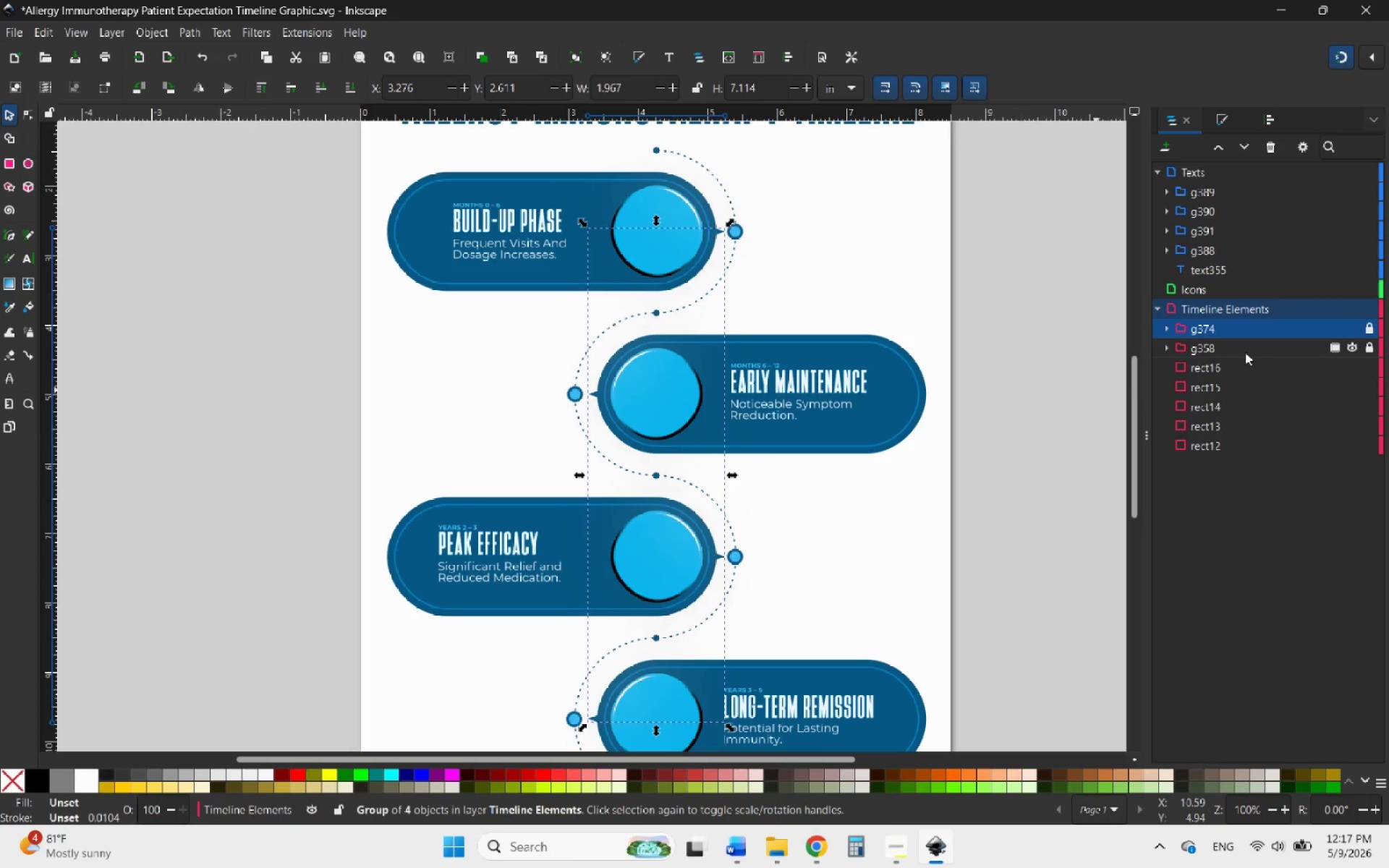 
scroll: coordinate [750, 508], scroll_direction: none, amount: 0.0
 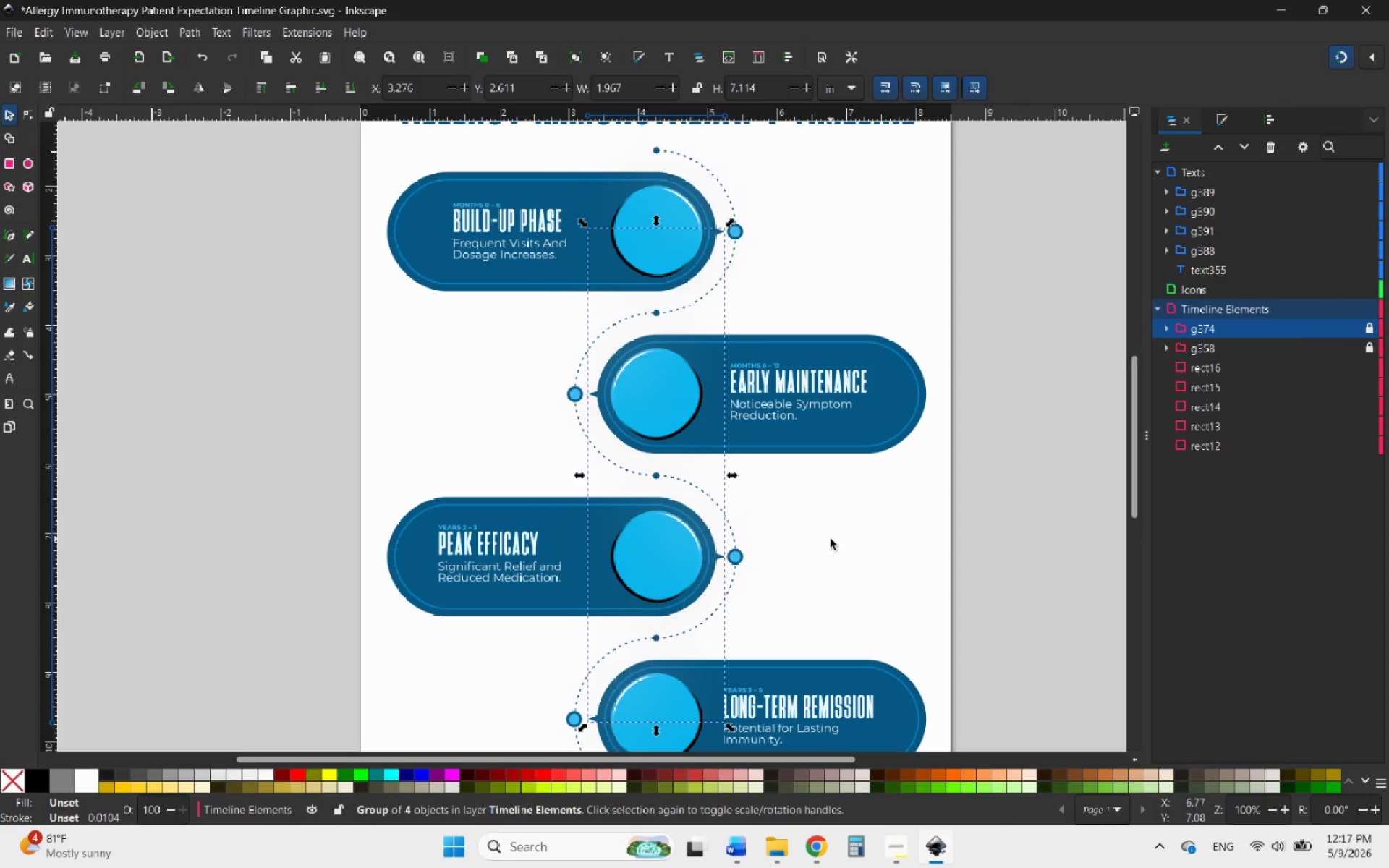 
scroll: coordinate [927, 436], scroll_direction: up, amount: 2.0
 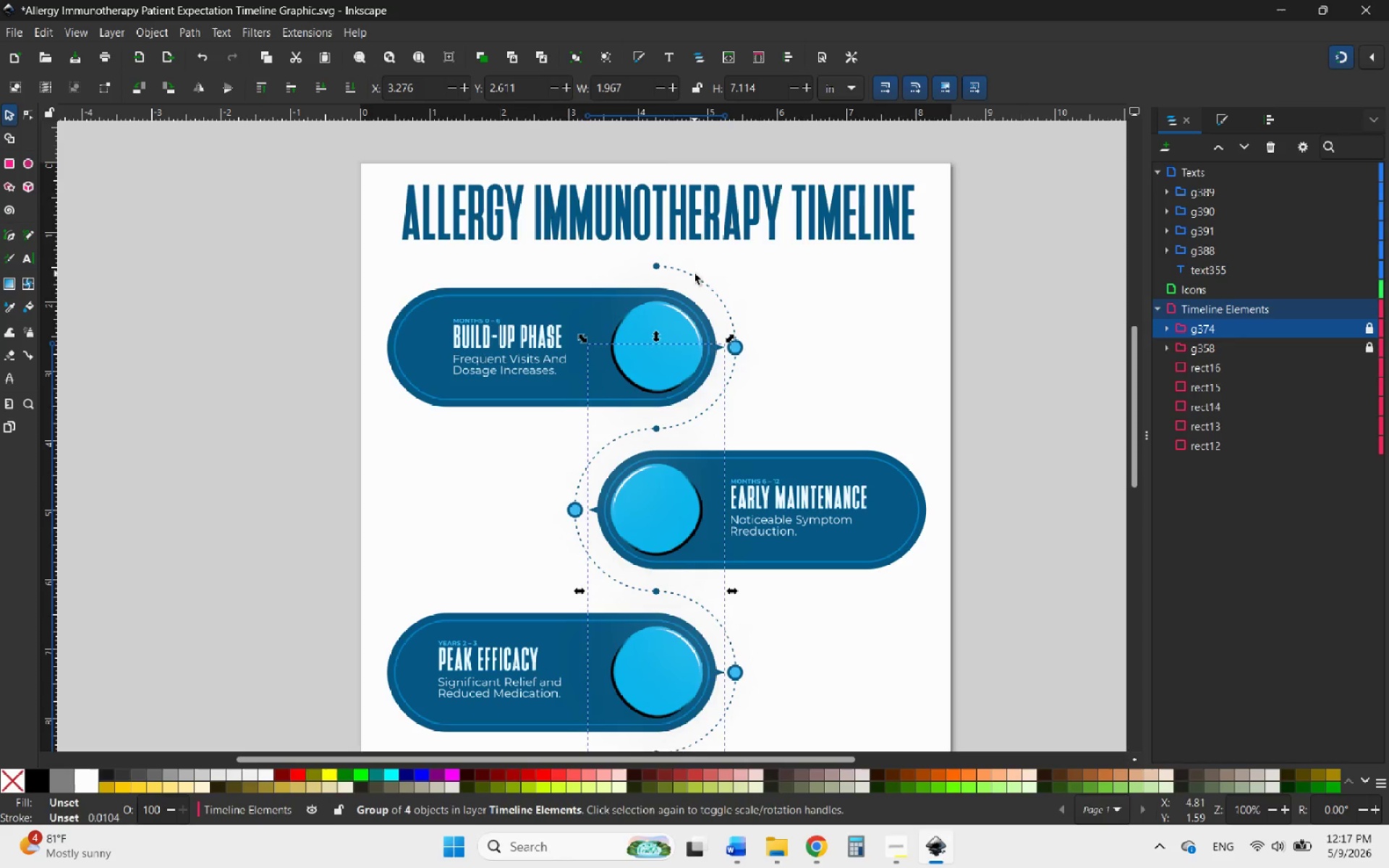 
left_click([694, 273])
 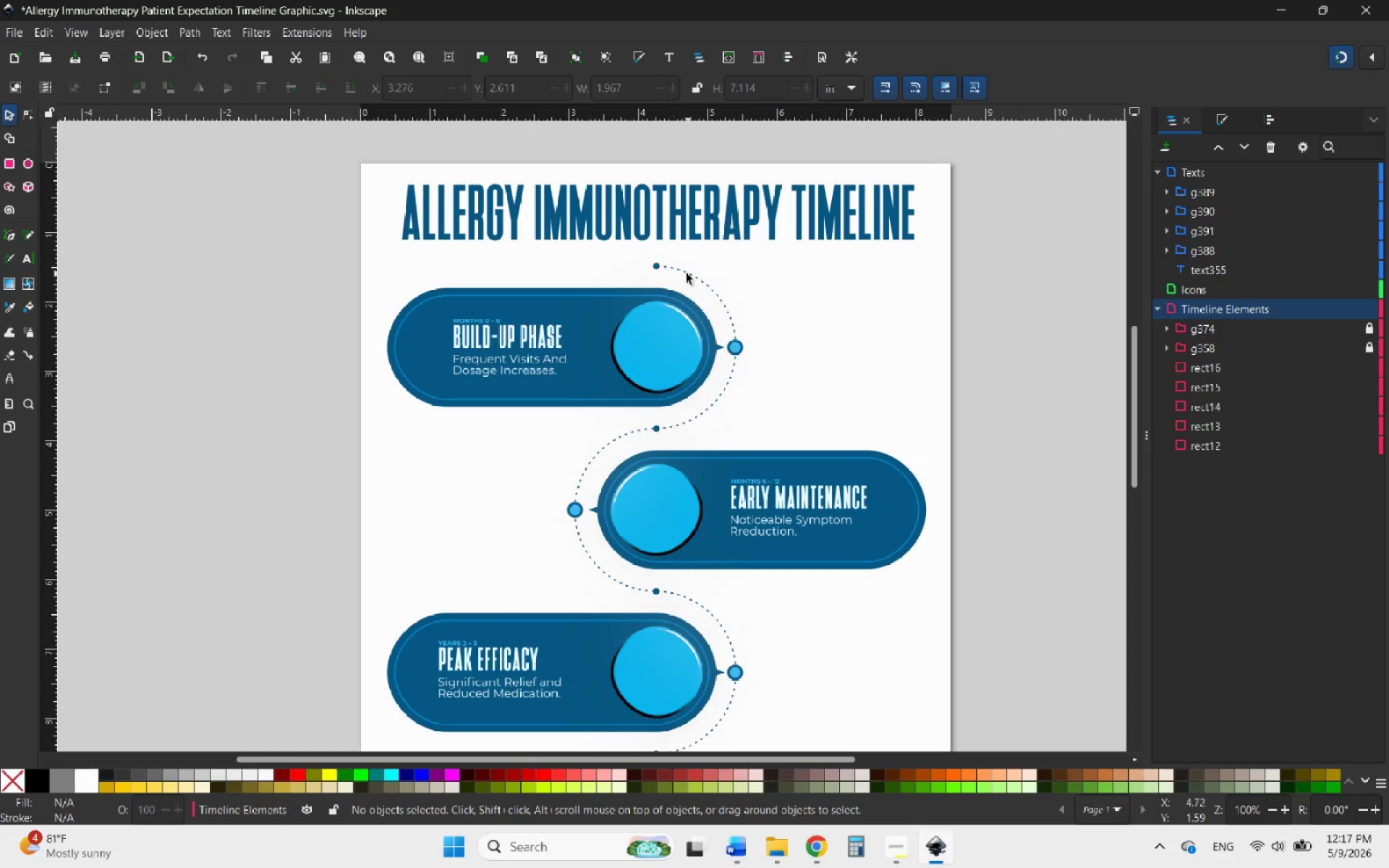 
left_click([684, 273])
 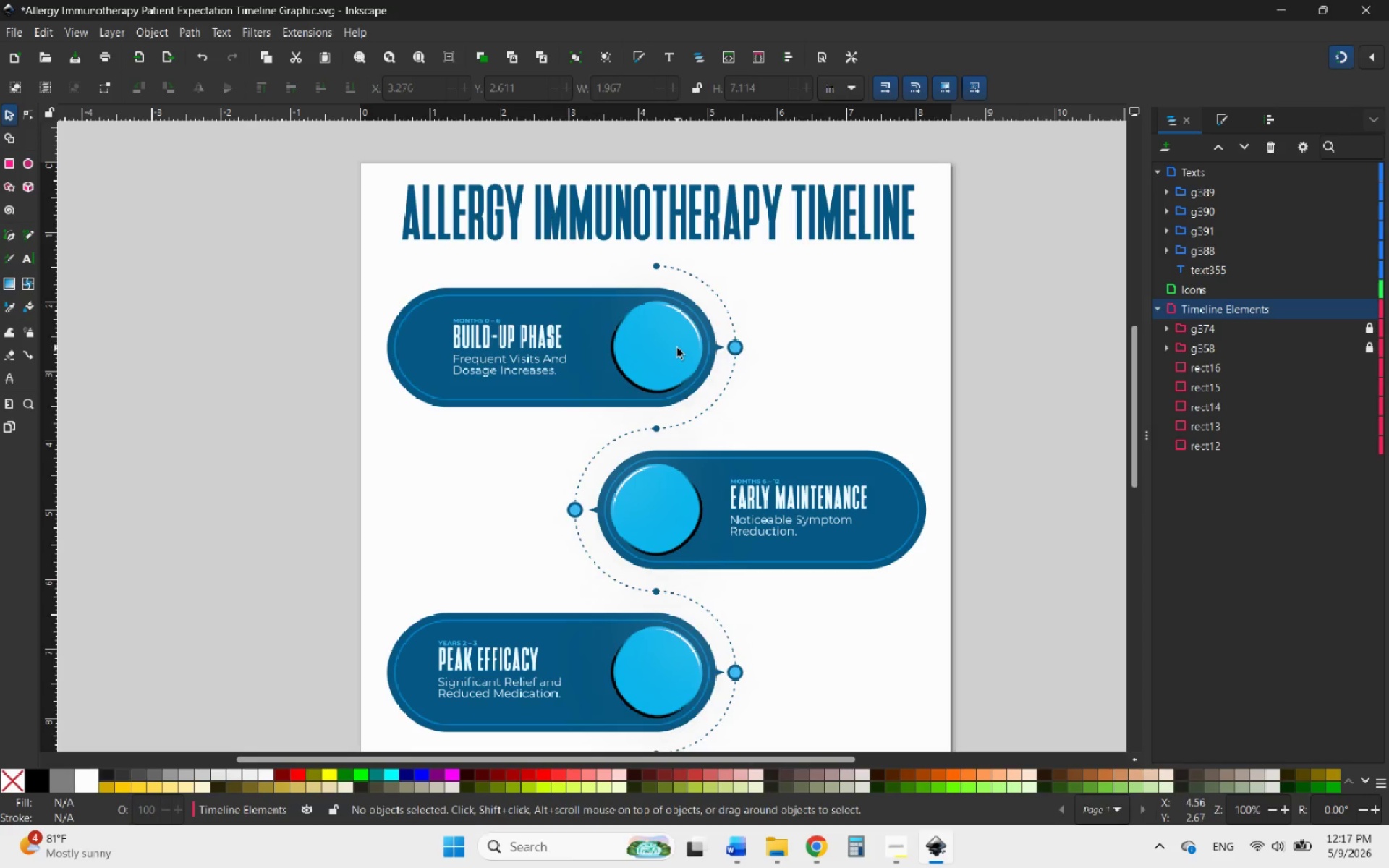 
left_click([677, 348])
 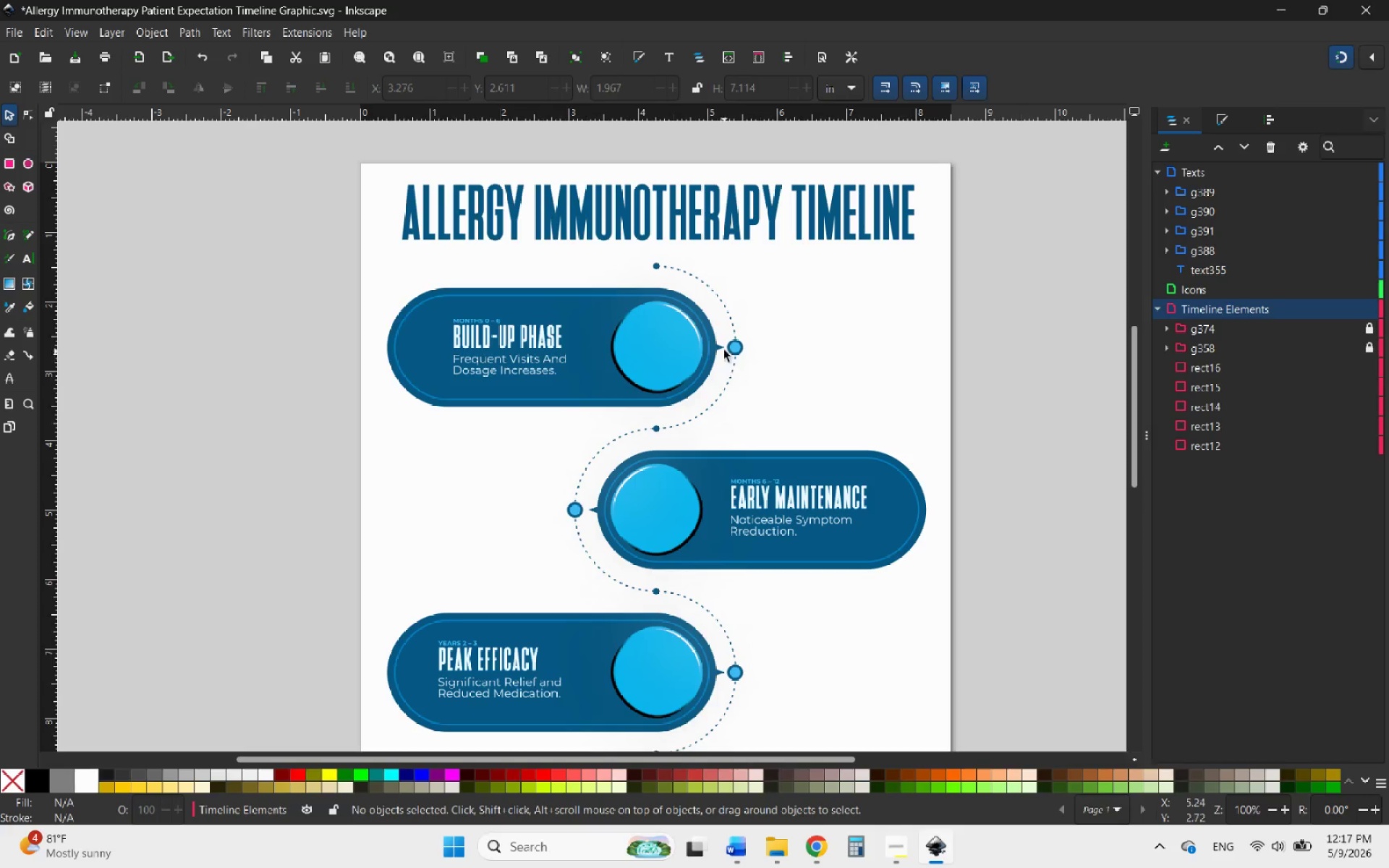 
left_click([721, 348])
 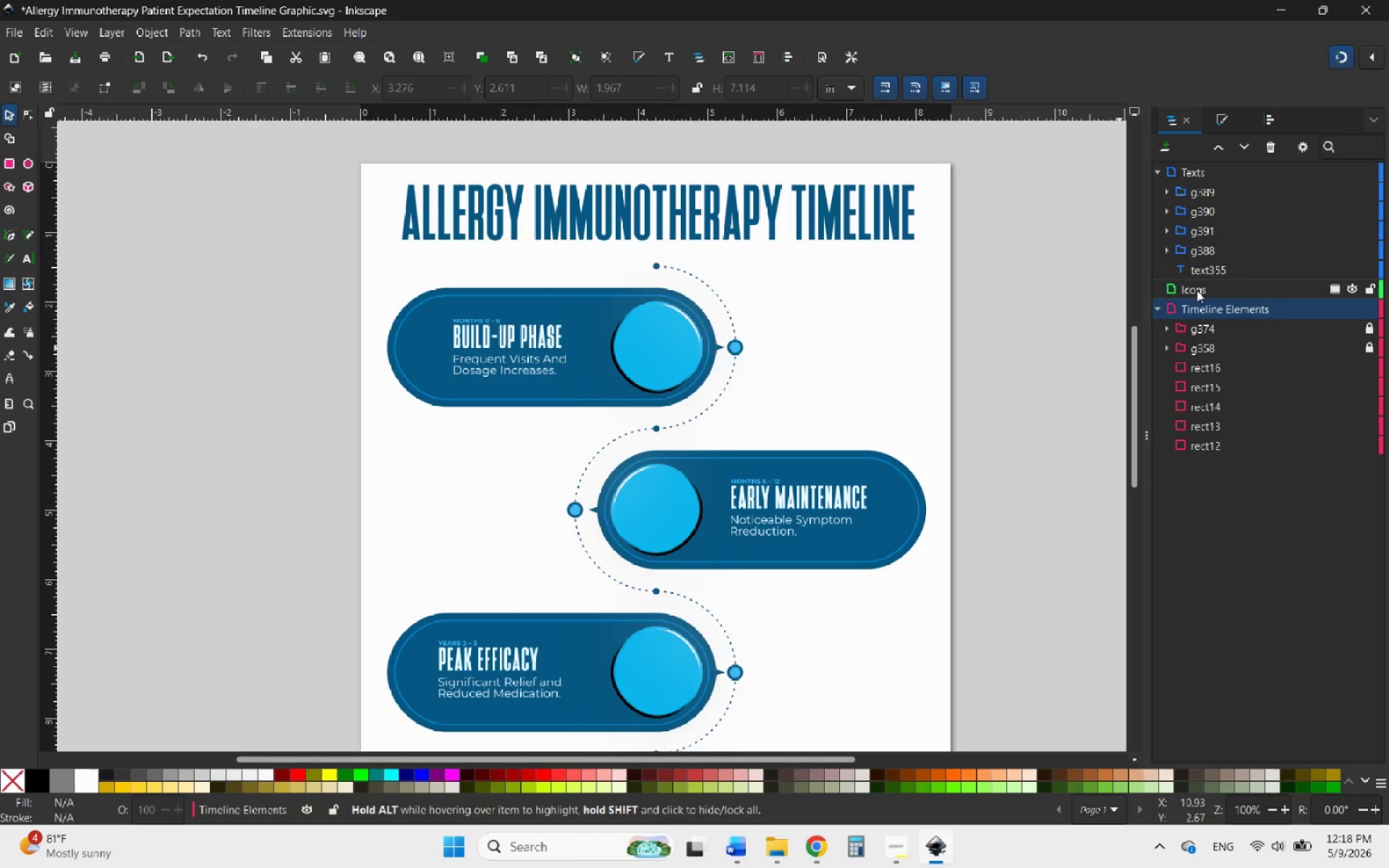 
left_click([1197, 271])
 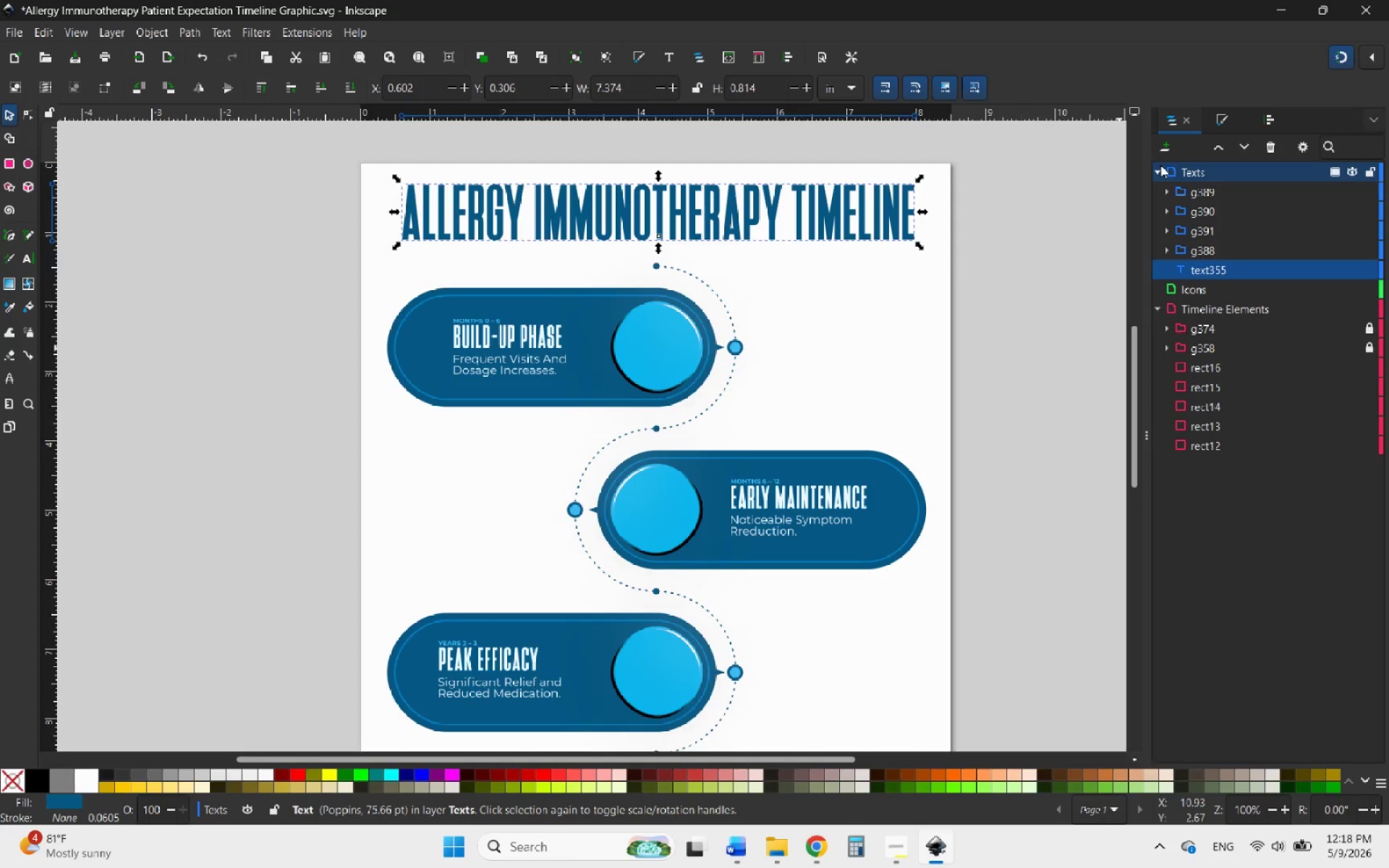 
left_click([1160, 166])
 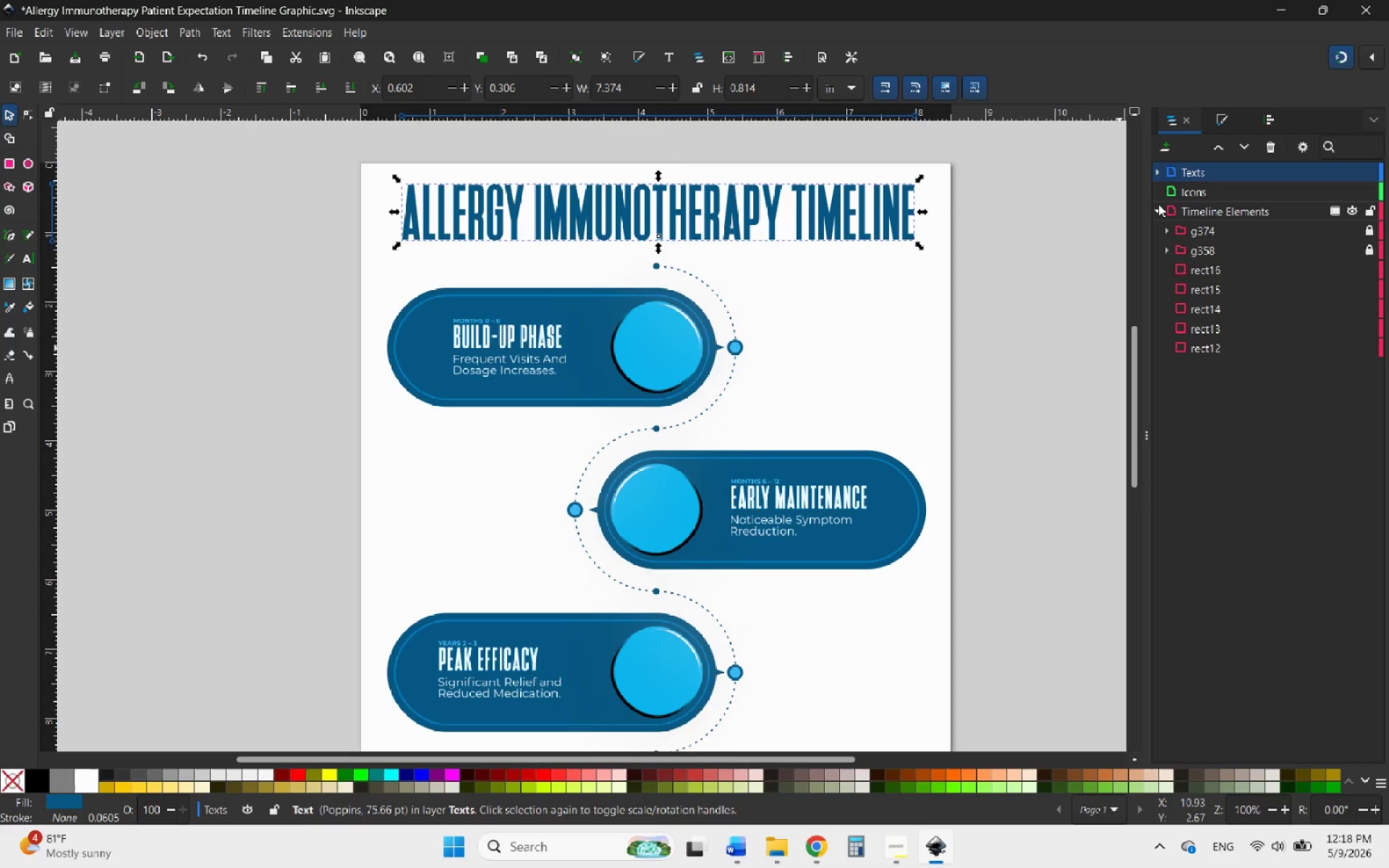 
left_click([1158, 205])
 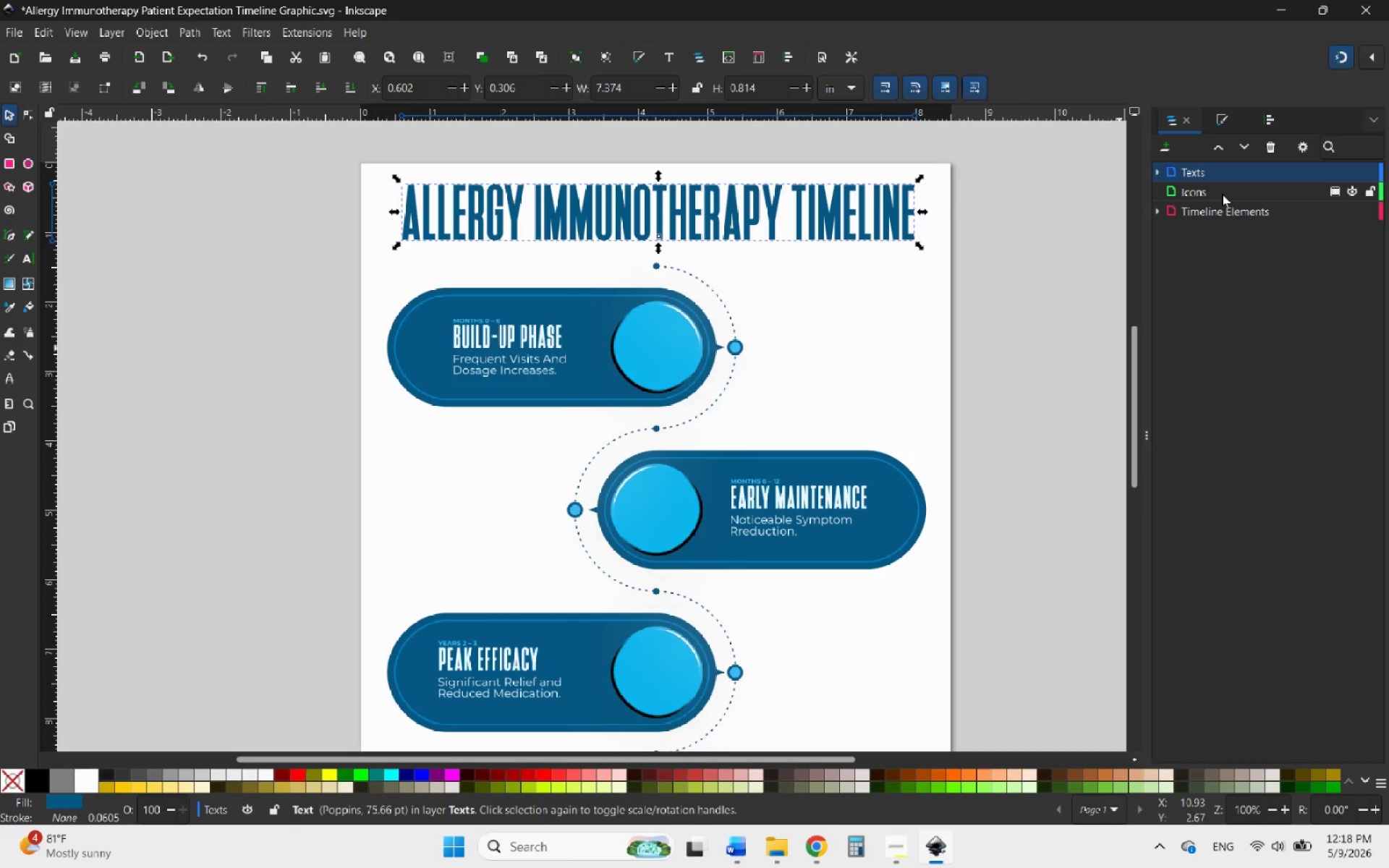 
left_click([1222, 194])
 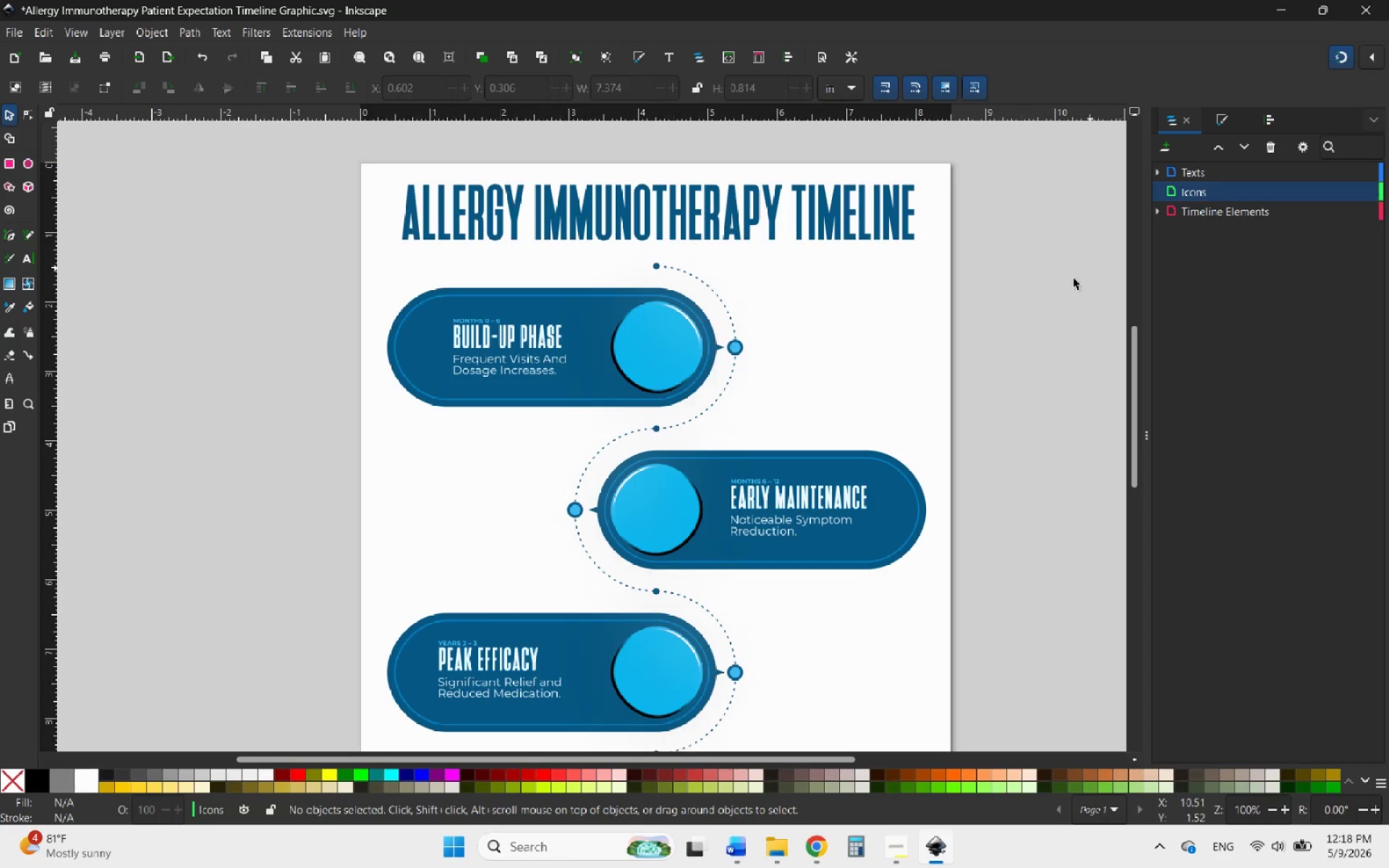 
hold_key(key=ControlLeft, duration=0.91)
scroll: coordinate [543, 464], scroll_direction: down, amount: 3.0
 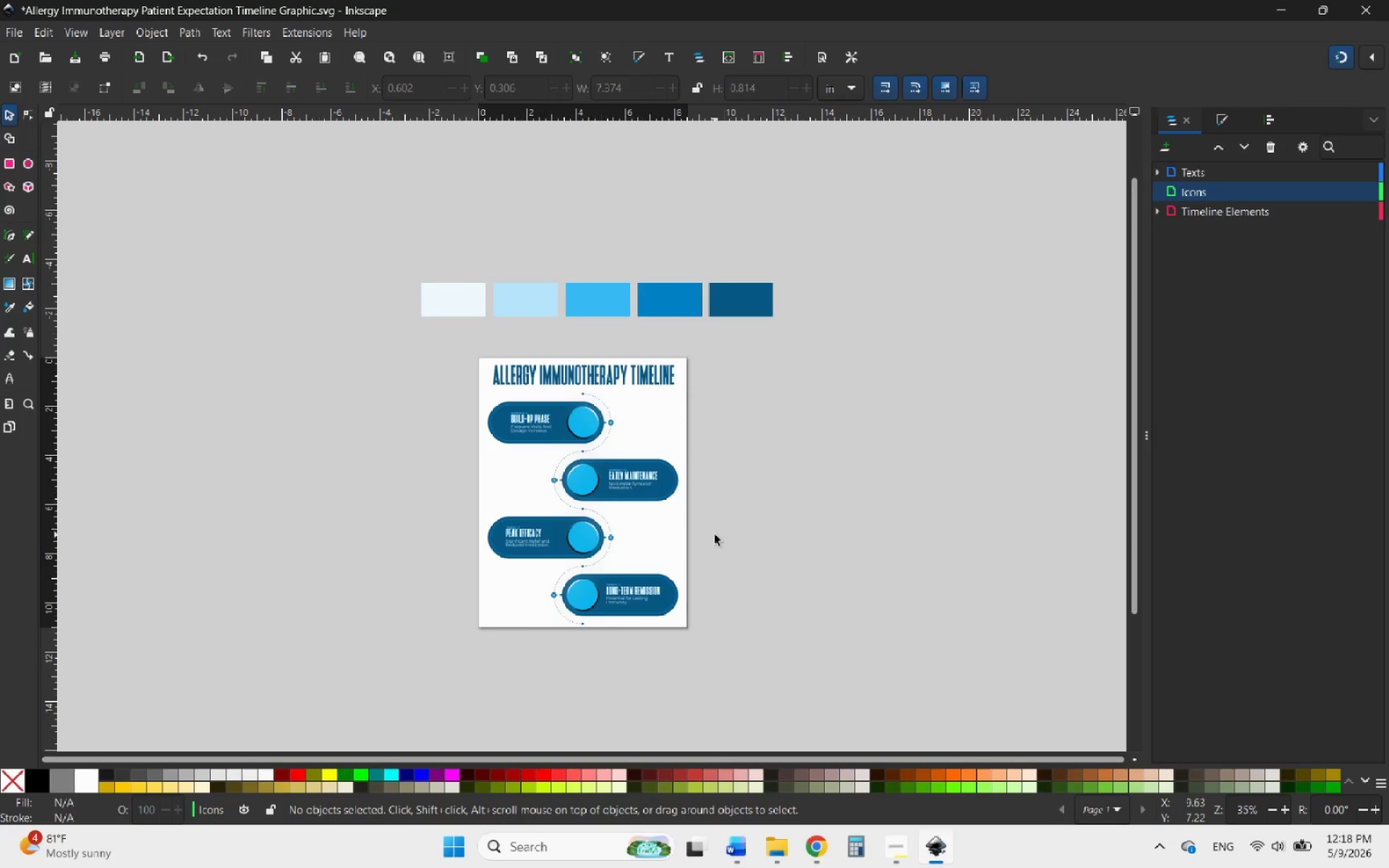 
left_click([715, 535])
 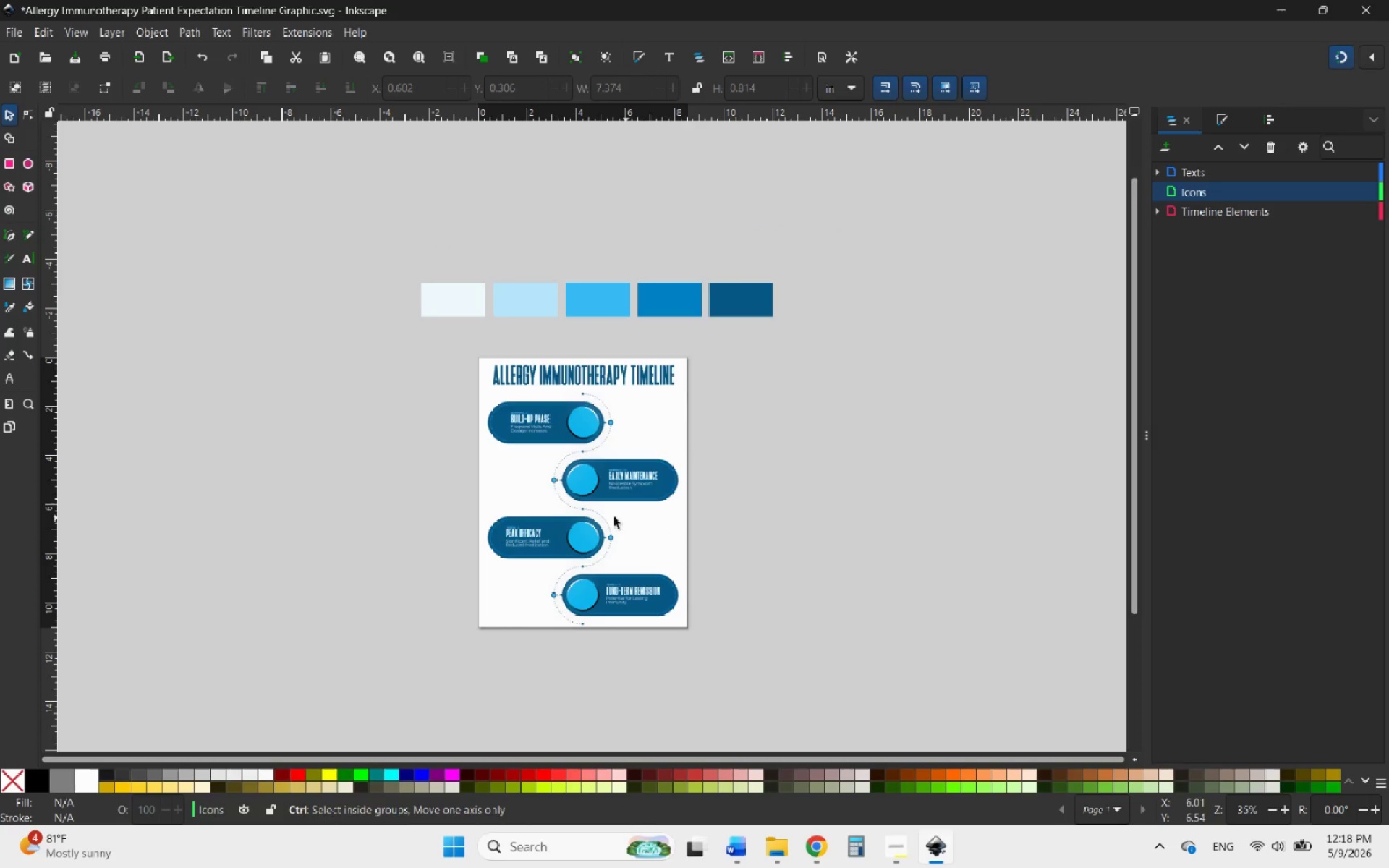 
hold_key(key=ControlLeft, duration=1.56)
scroll: coordinate [522, 532], scroll_direction: up, amount: 5.0
 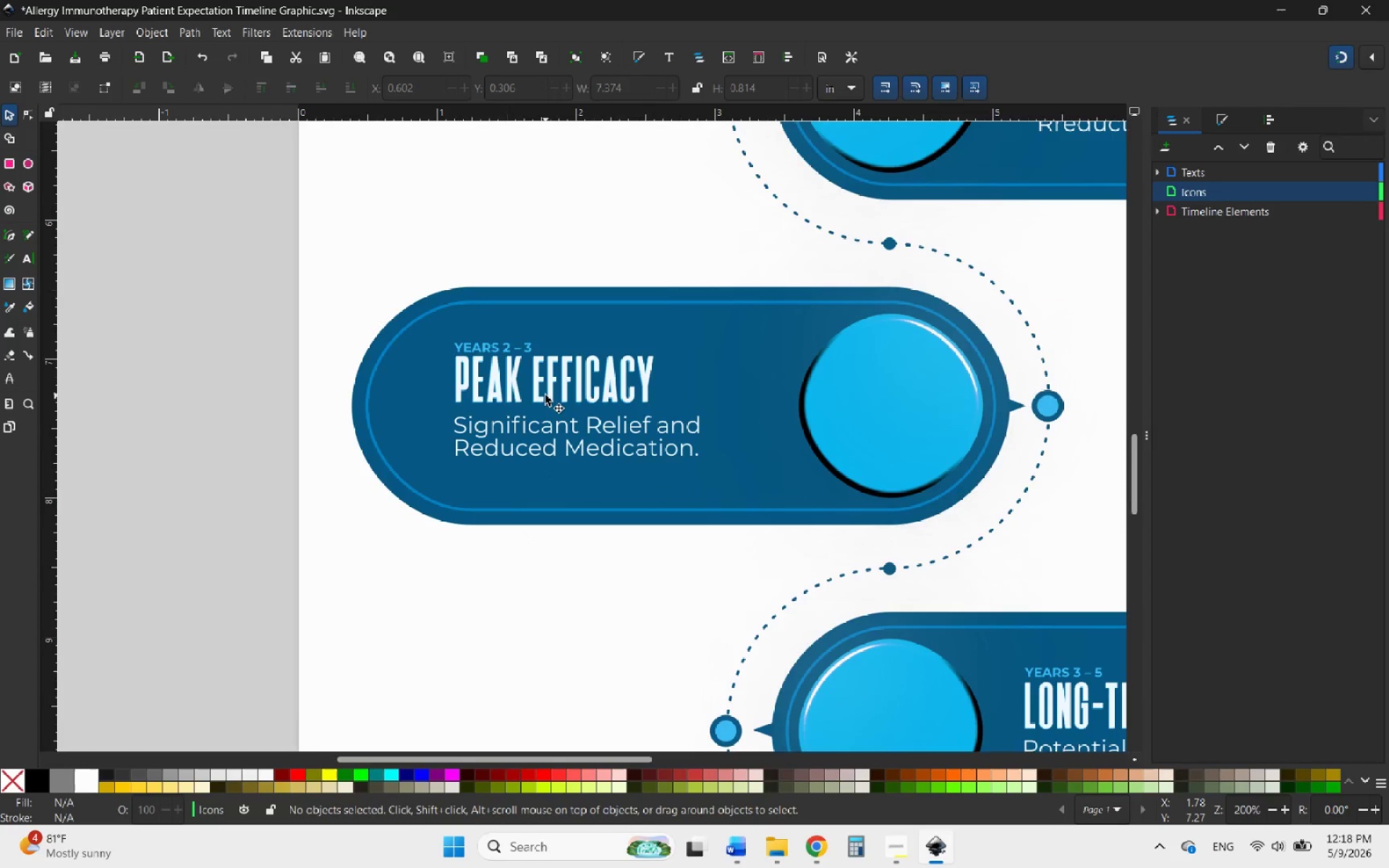 
left_click([545, 394])
 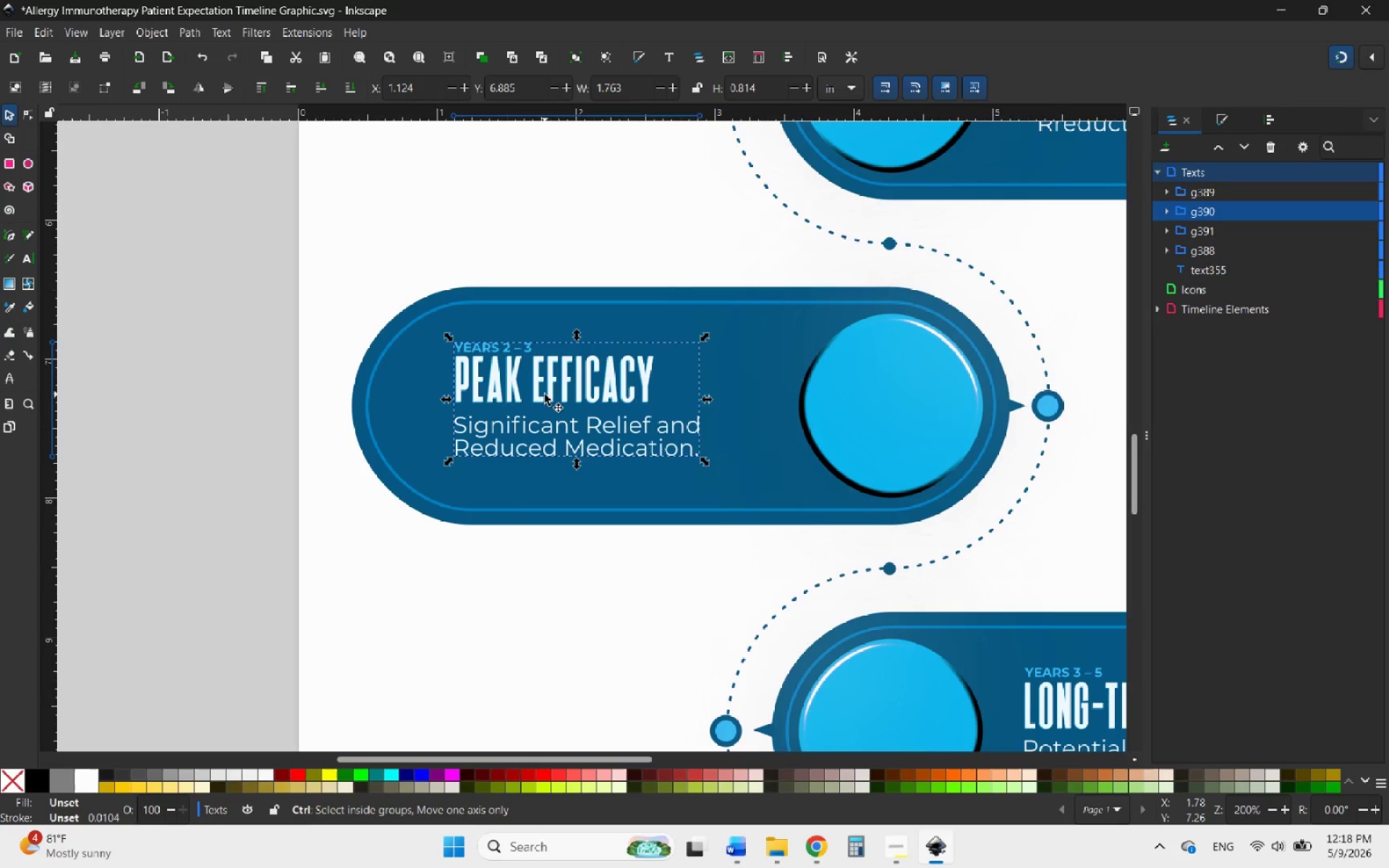 
hold_key(key=ControlLeft, duration=0.59)
scroll: coordinate [511, 394], scroll_direction: up, amount: 1.0
 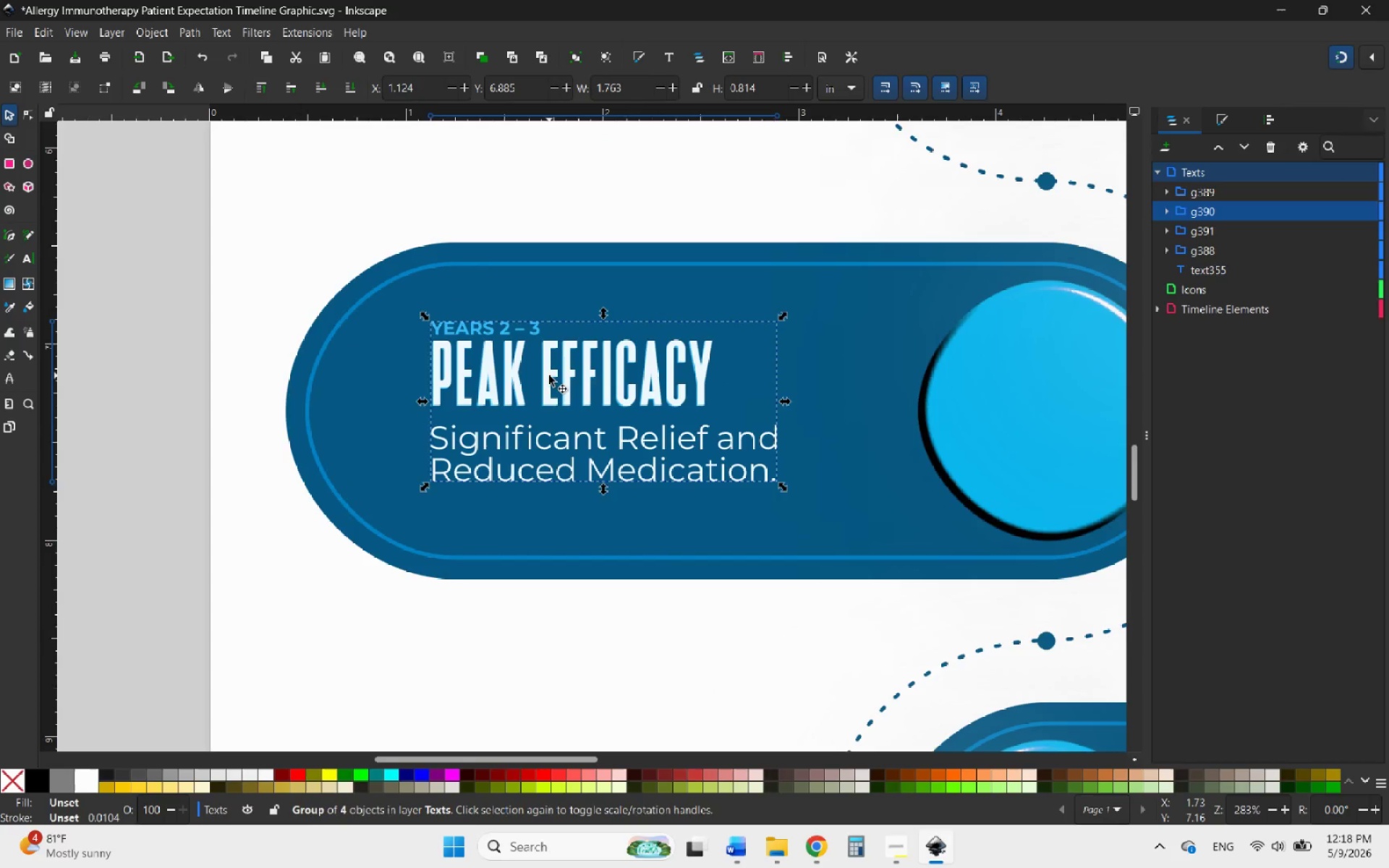 
left_click_drag(start_coordinate=[549, 375], to_coordinate=[550, 387])
 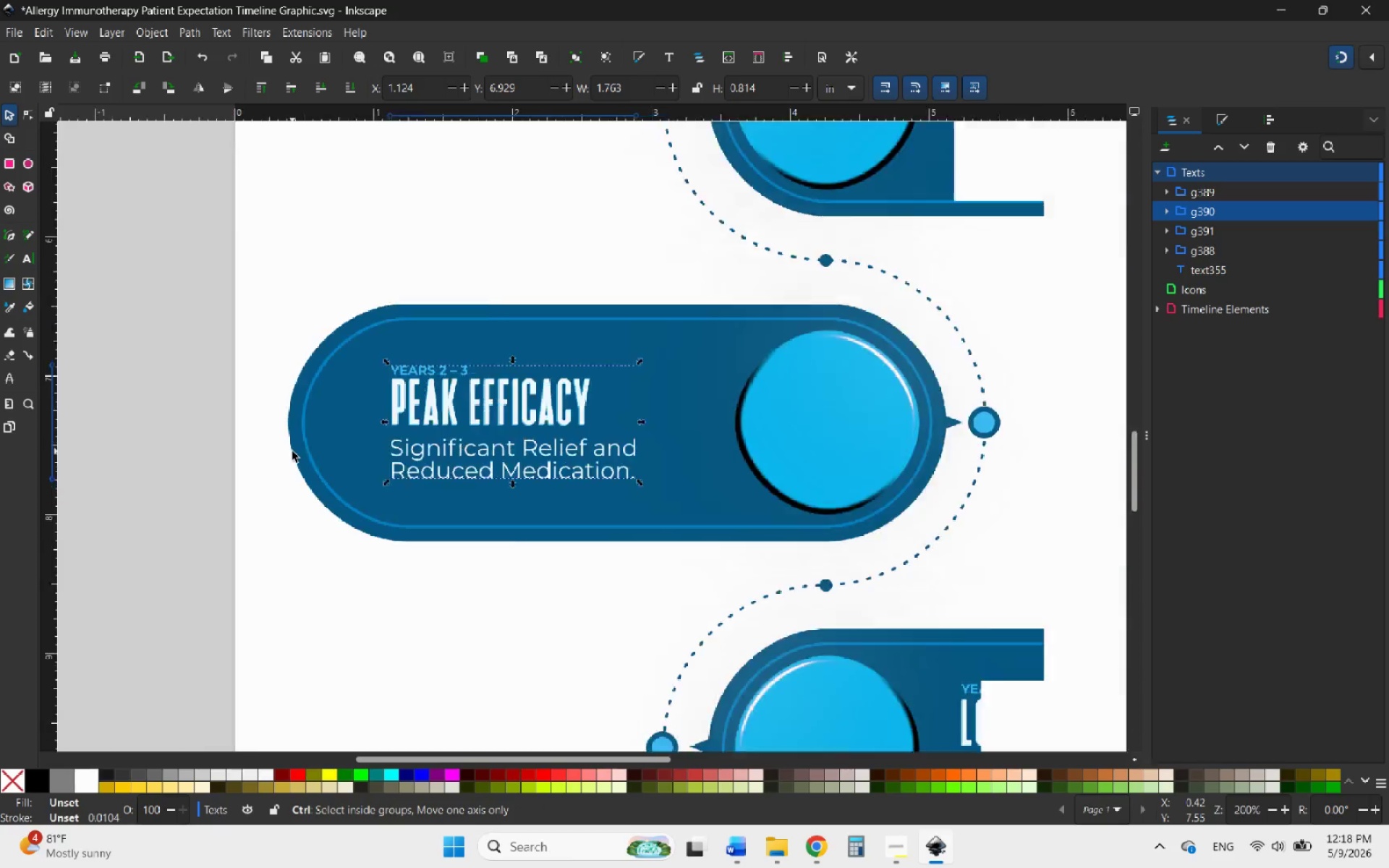 
hold_key(key=ControlLeft, duration=3.67)
 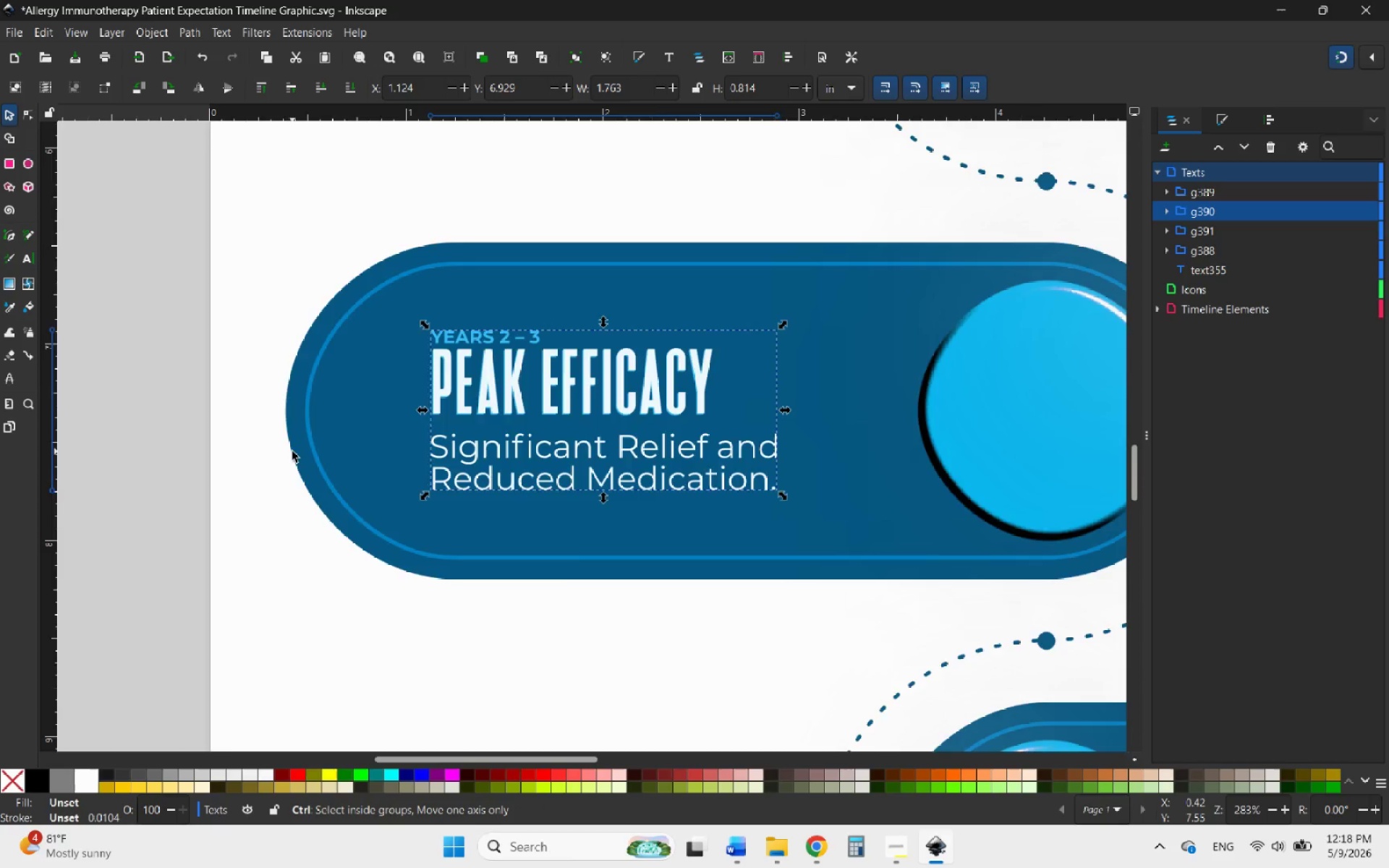 
hold_key(key=ControlLeft, duration=1.47)
scroll: coordinate [292, 451], scroll_direction: down, amount: 5.0
 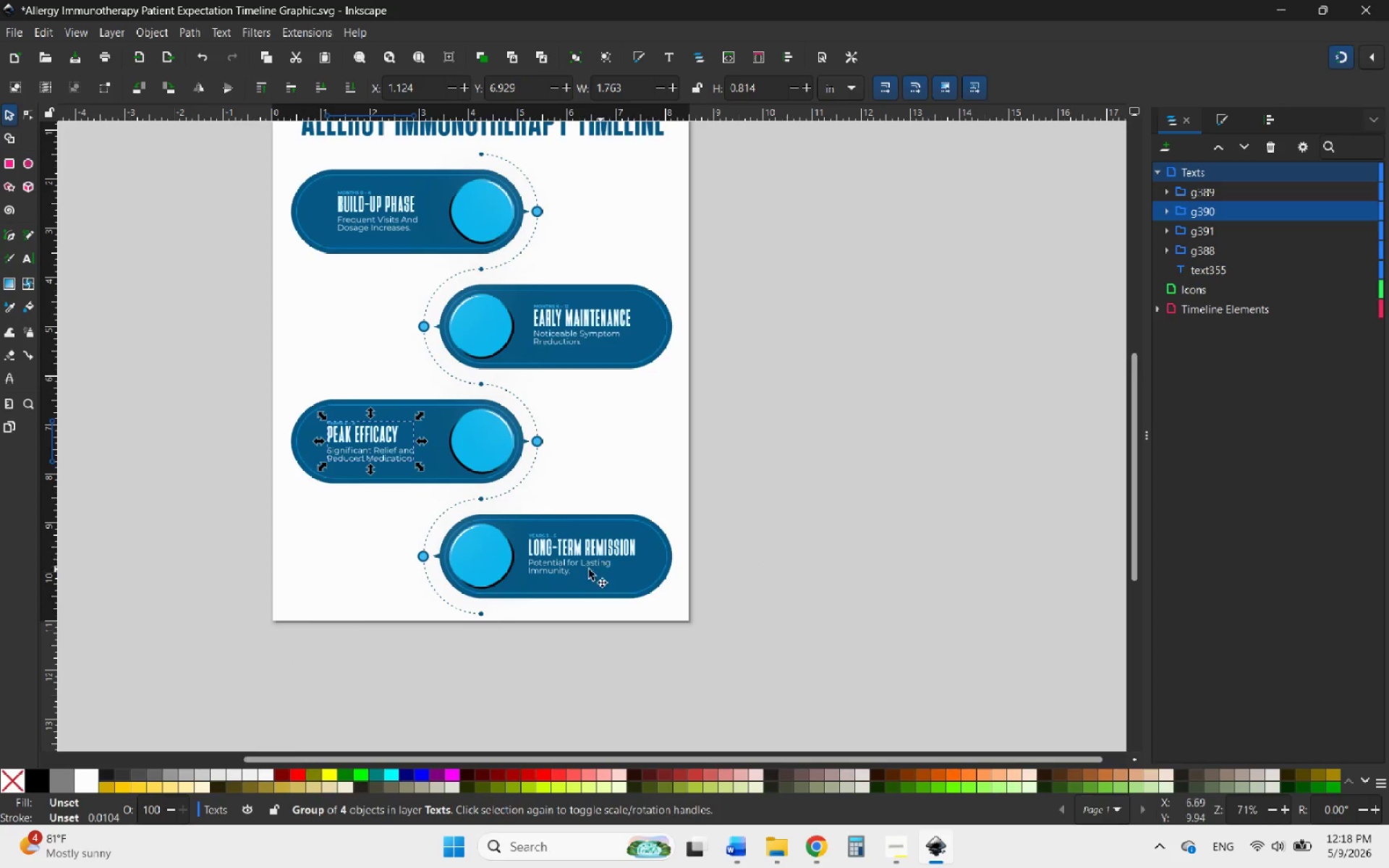 
scroll: coordinate [507, 571], scroll_direction: up, amount: 3.0
 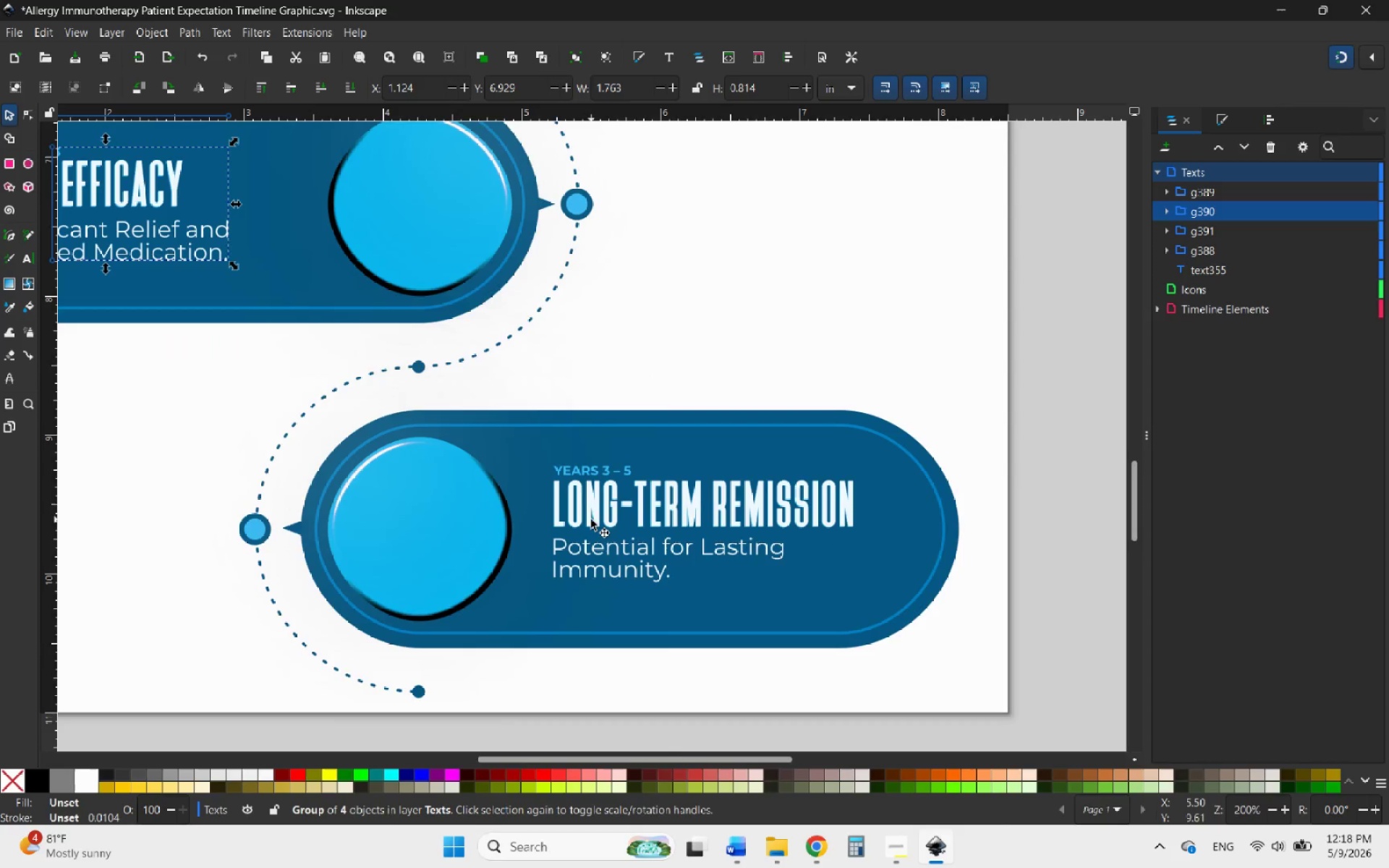 
left_click([591, 518])
 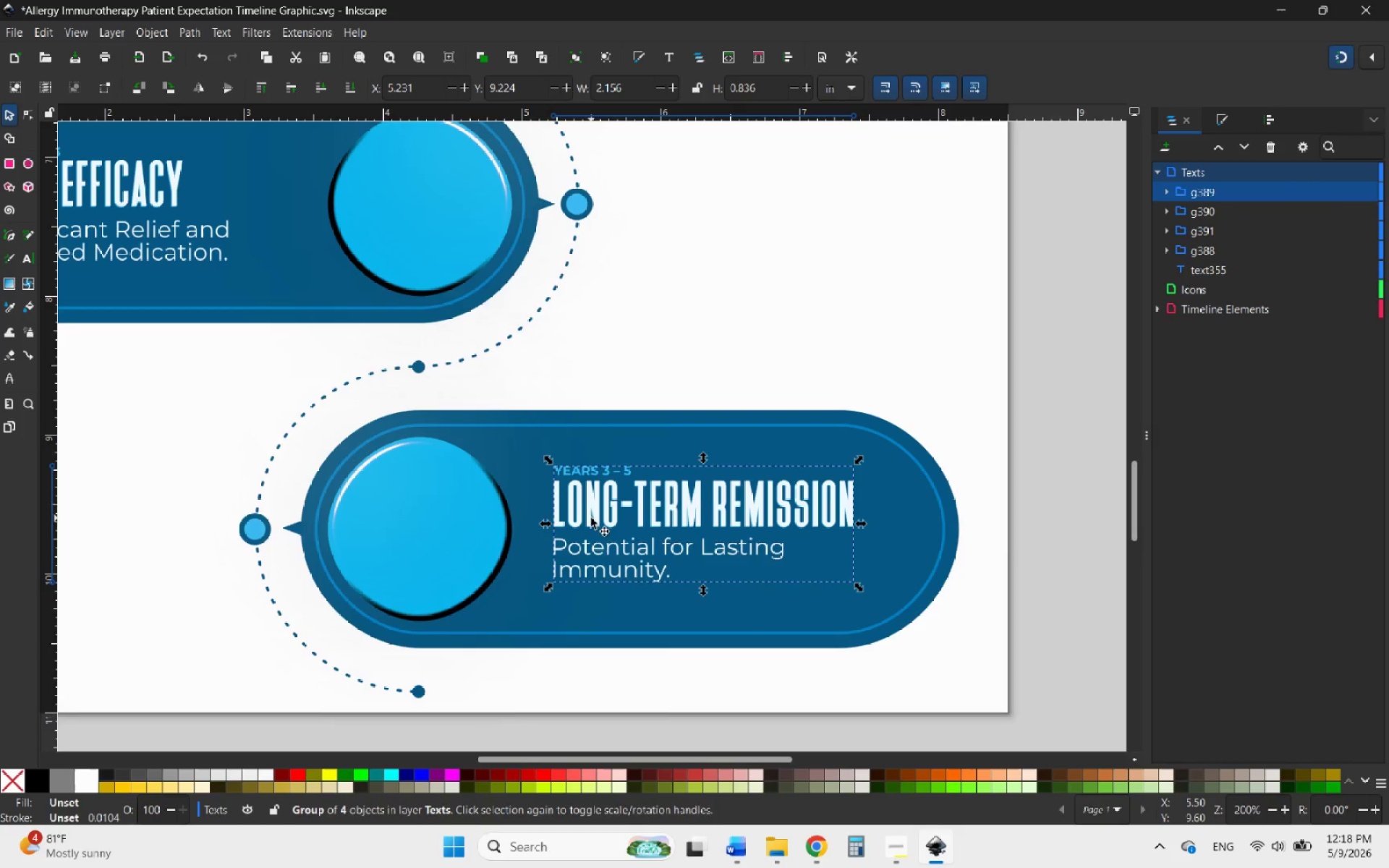 
hold_key(key=ControlLeft, duration=0.52)
scroll: coordinate [600, 542], scroll_direction: up, amount: 1.0
 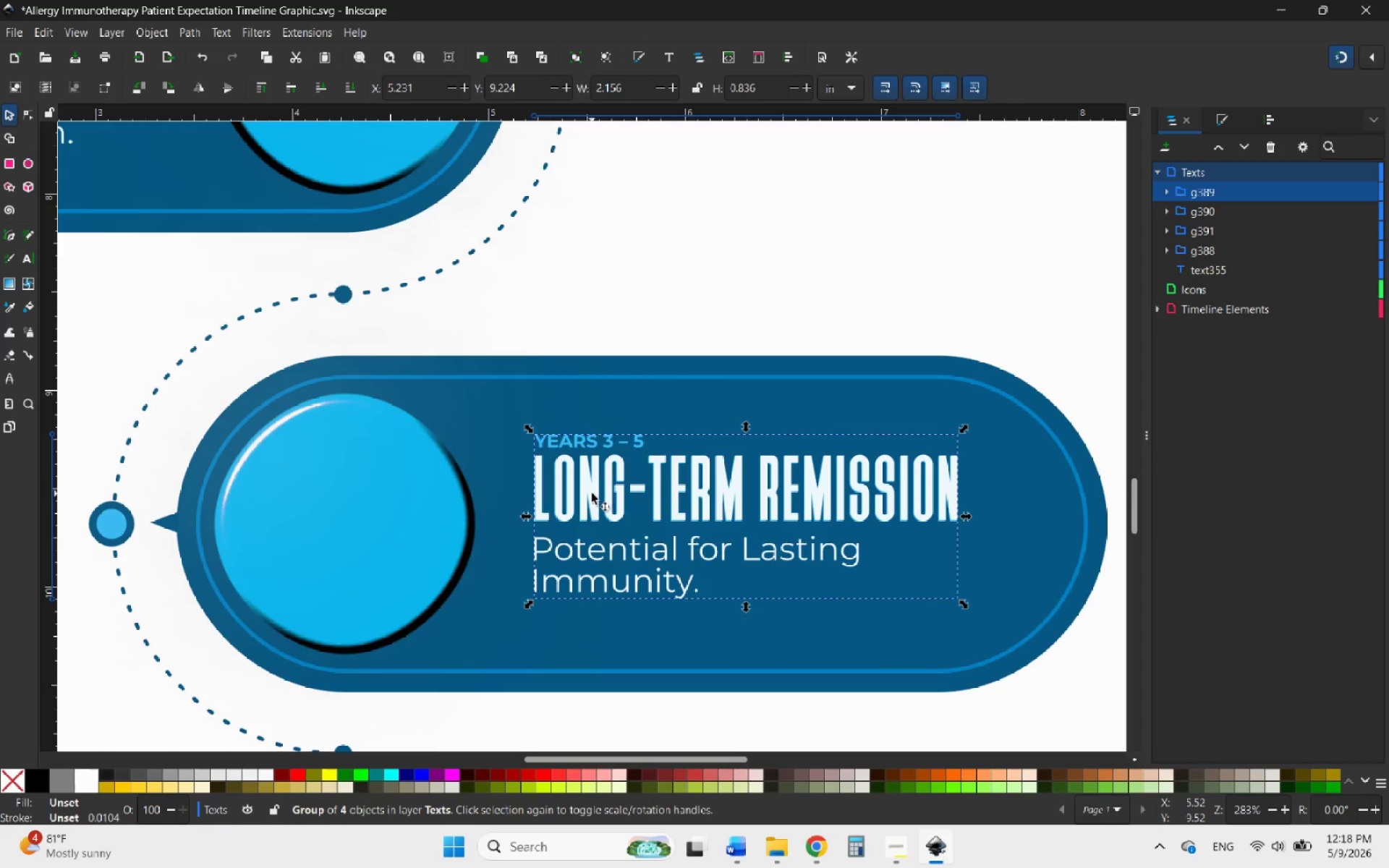 
left_click_drag(start_coordinate=[592, 493], to_coordinate=[590, 507])
 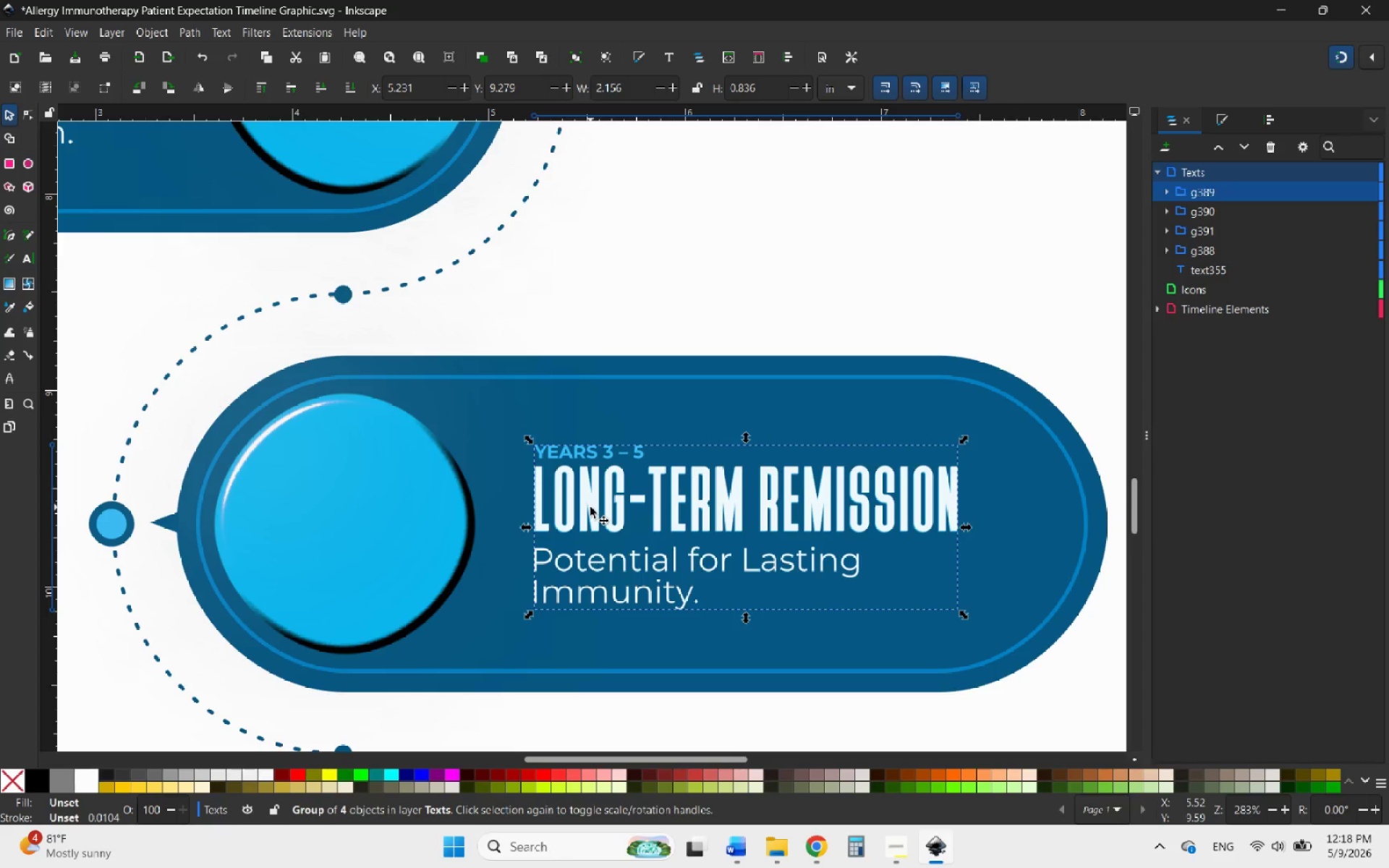 
hold_key(key=ControlLeft, duration=2.53)
 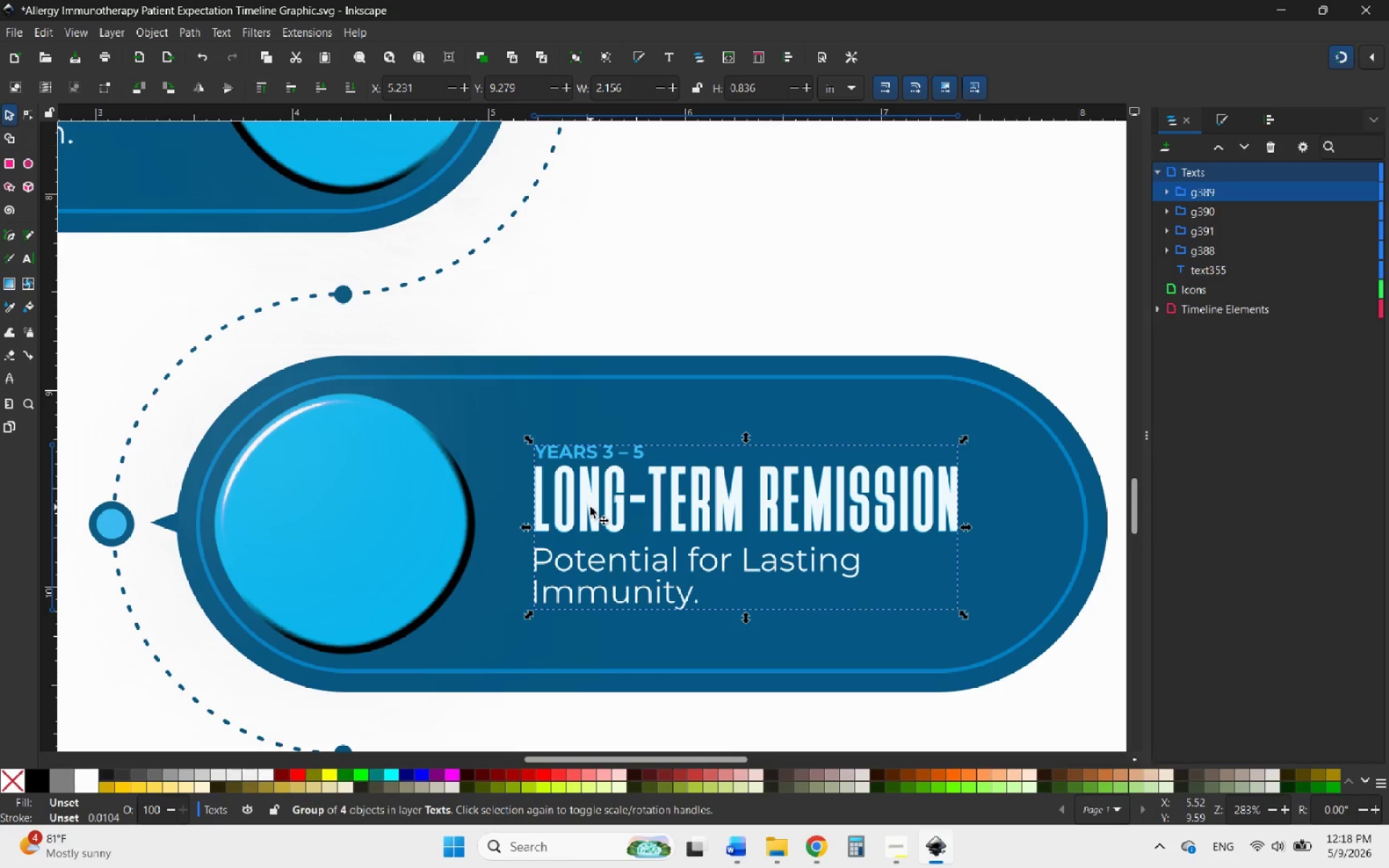 
hold_key(key=ControlLeft, duration=1.53)
scroll: coordinate [786, 571], scroll_direction: down, amount: 3.0
 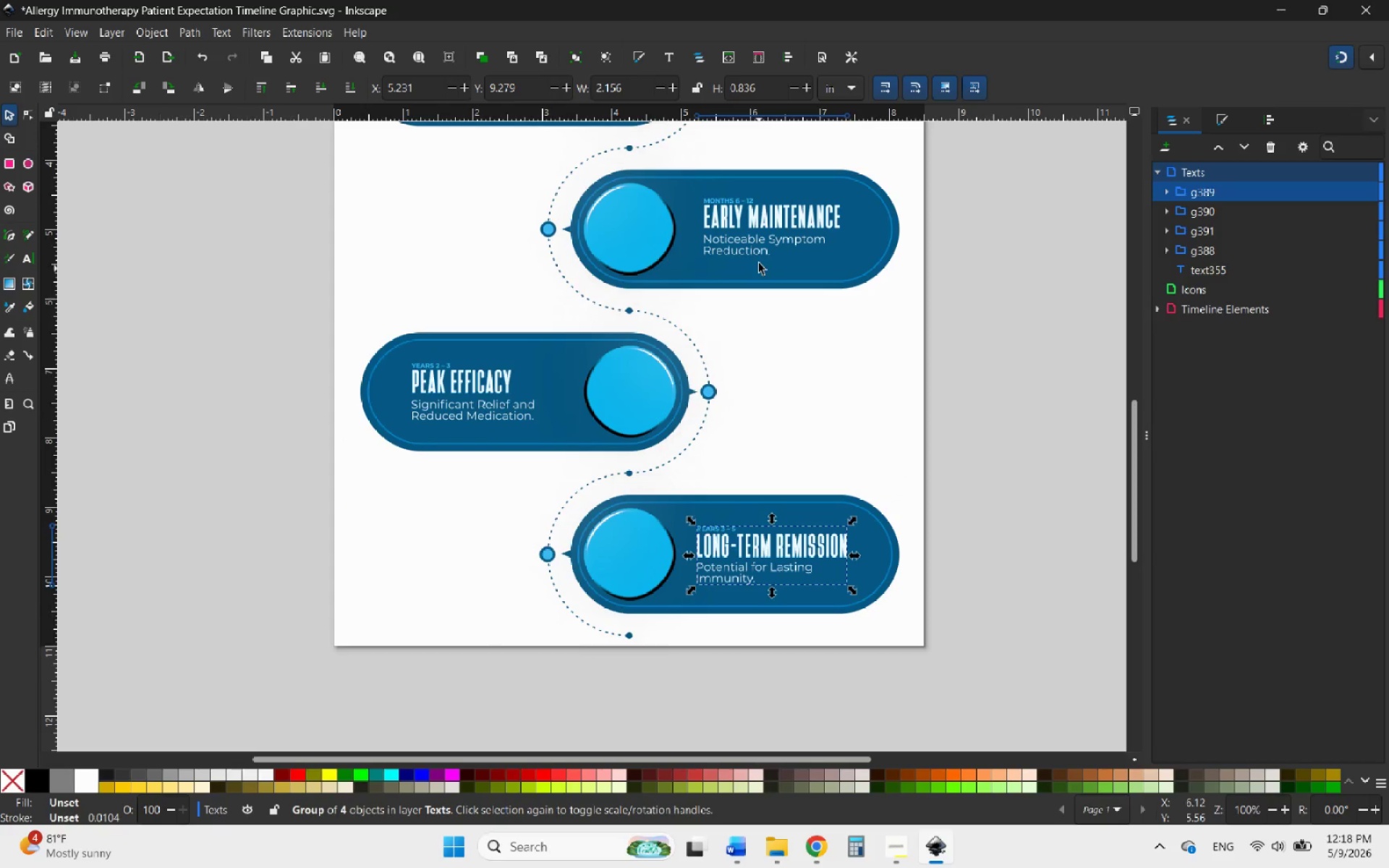 
hold_key(key=ControlLeft, duration=0.45)
scroll: coordinate [752, 171], scroll_direction: up, amount: 4.0
 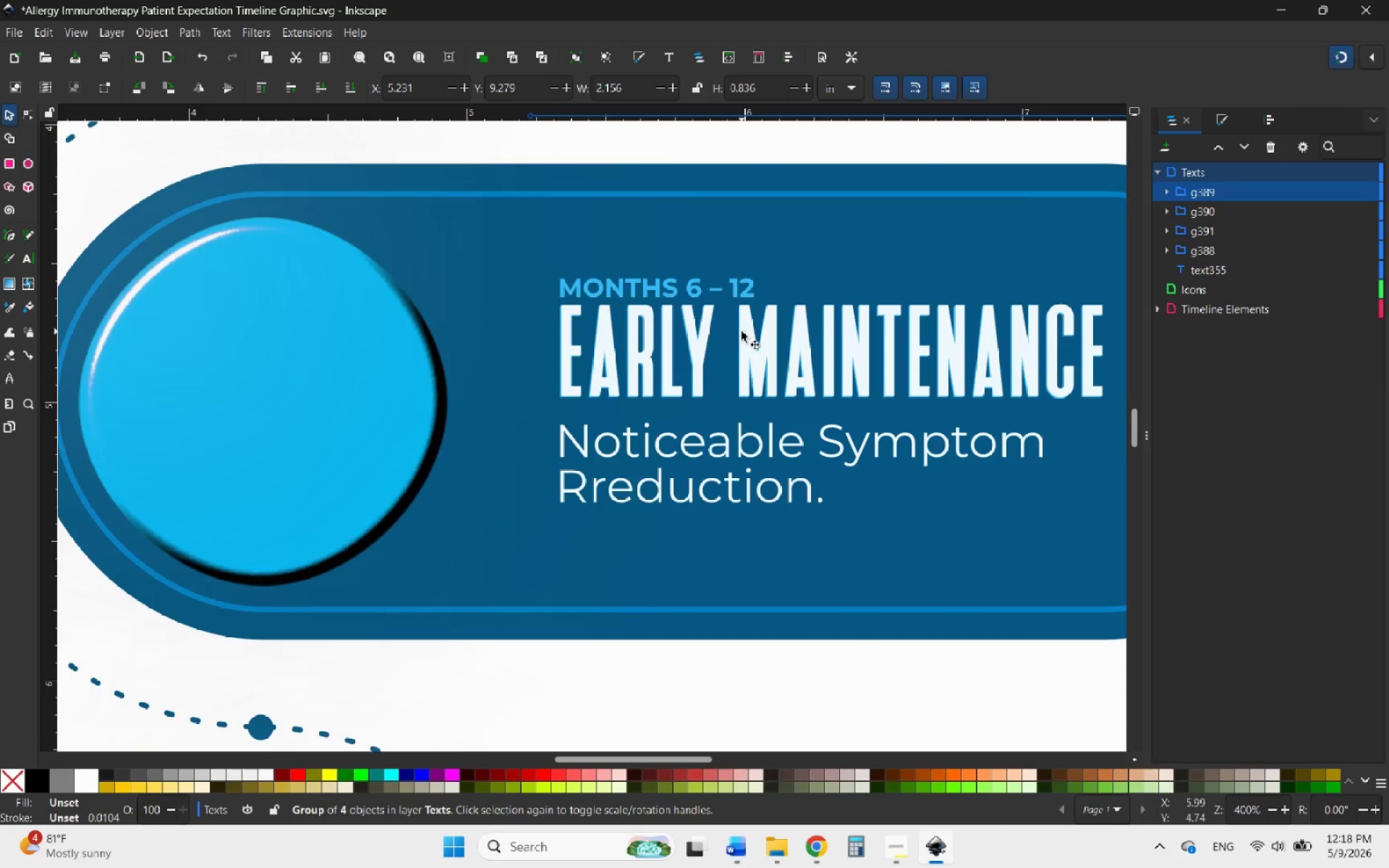 
left_click([742, 331])
 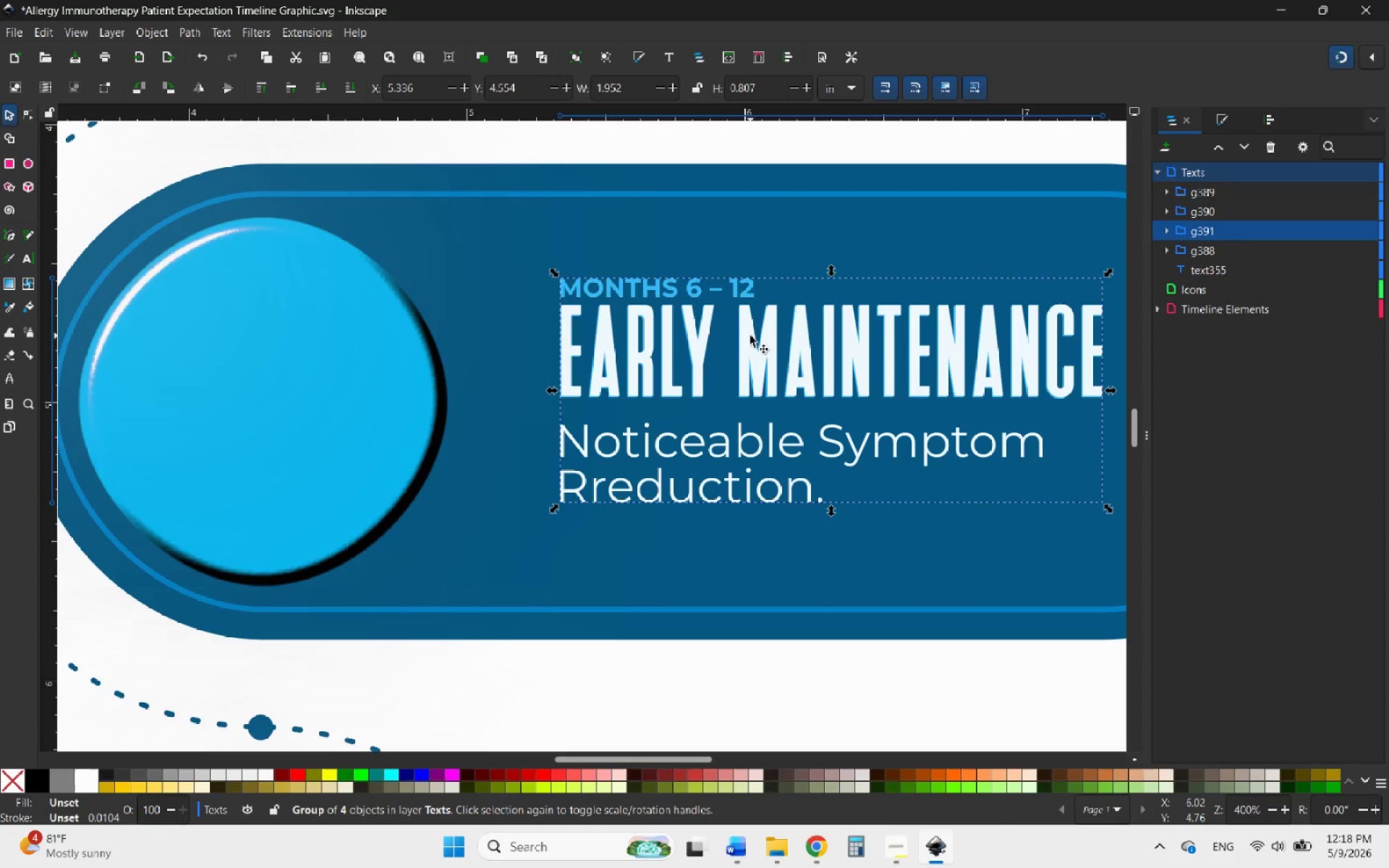 
left_click_drag(start_coordinate=[750, 336], to_coordinate=[750, 347])
 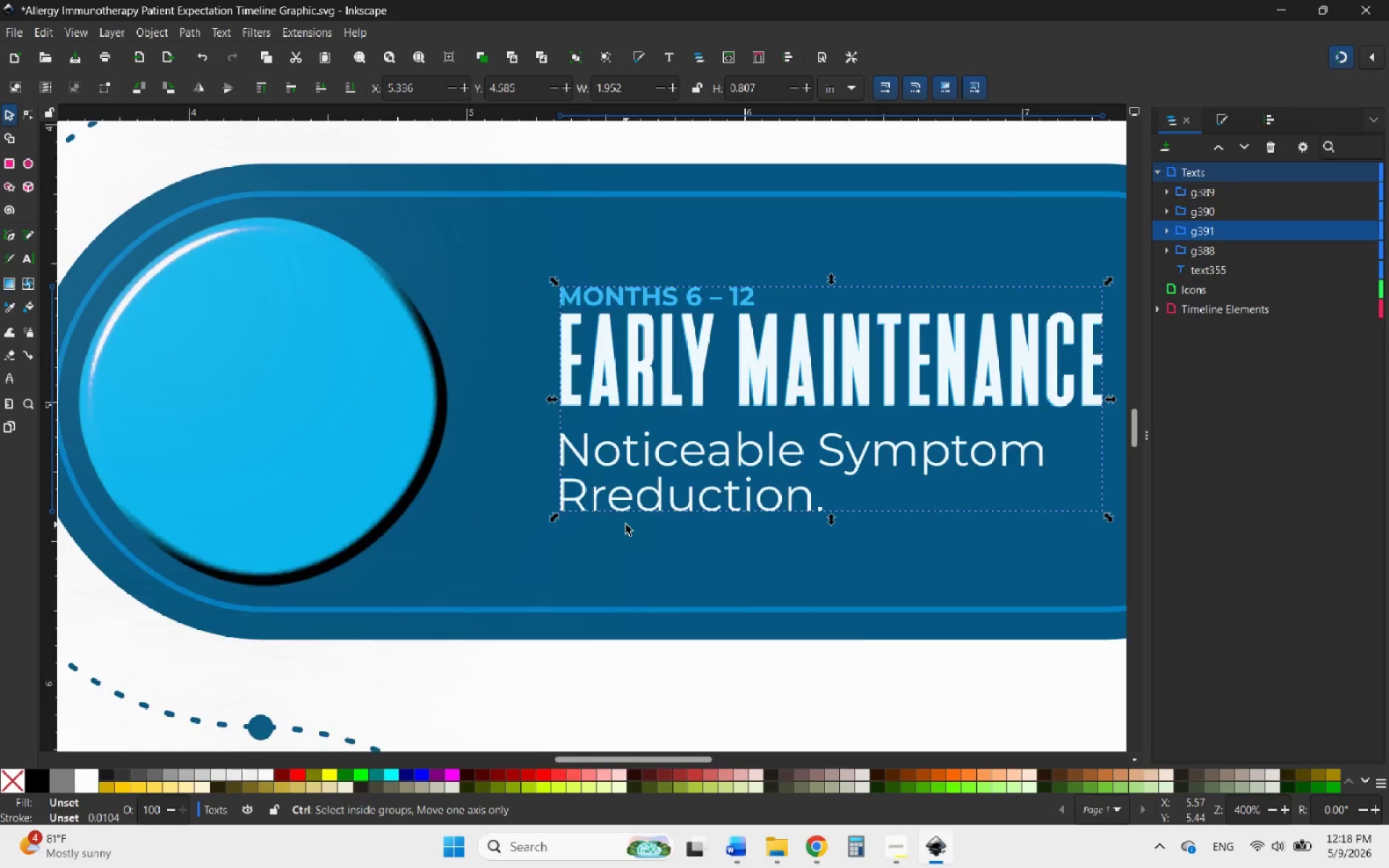 
hold_key(key=ControlLeft, duration=2.92)
 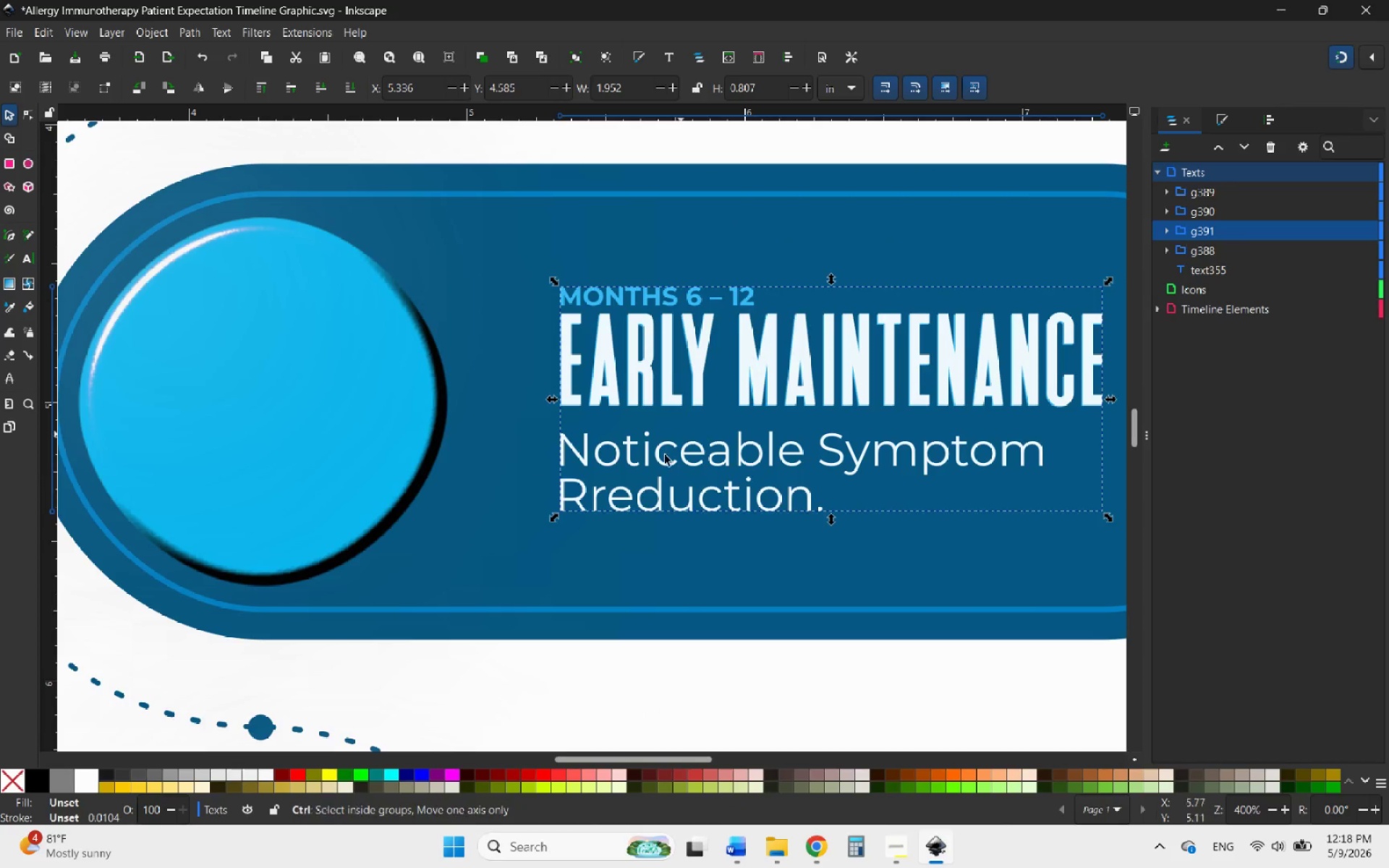 
hold_key(key=ControlLeft, duration=1.88)
scroll: coordinate [626, 532], scroll_direction: down, amount: 6.0
 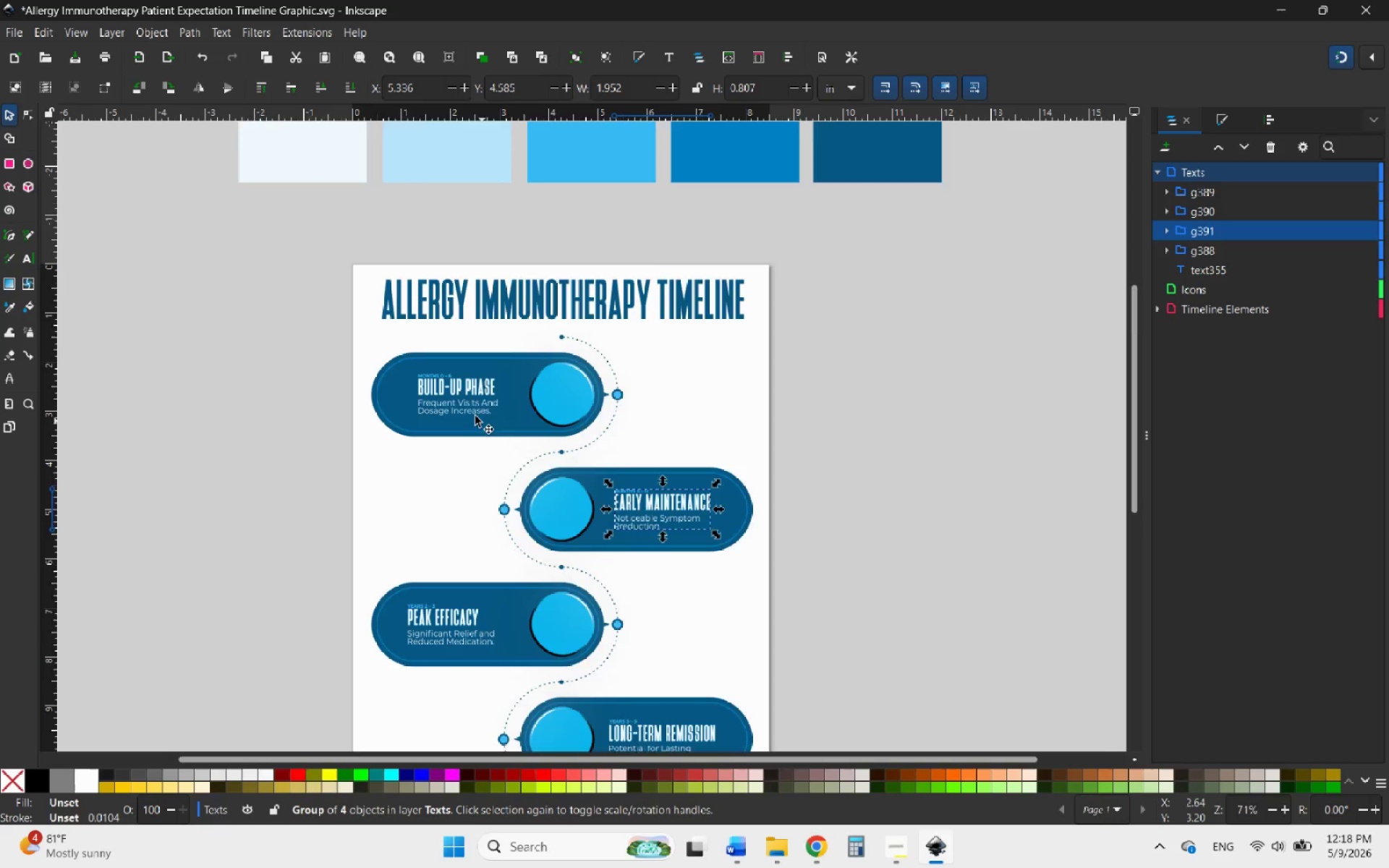 
scroll: coordinate [420, 387], scroll_direction: up, amount: 4.0
 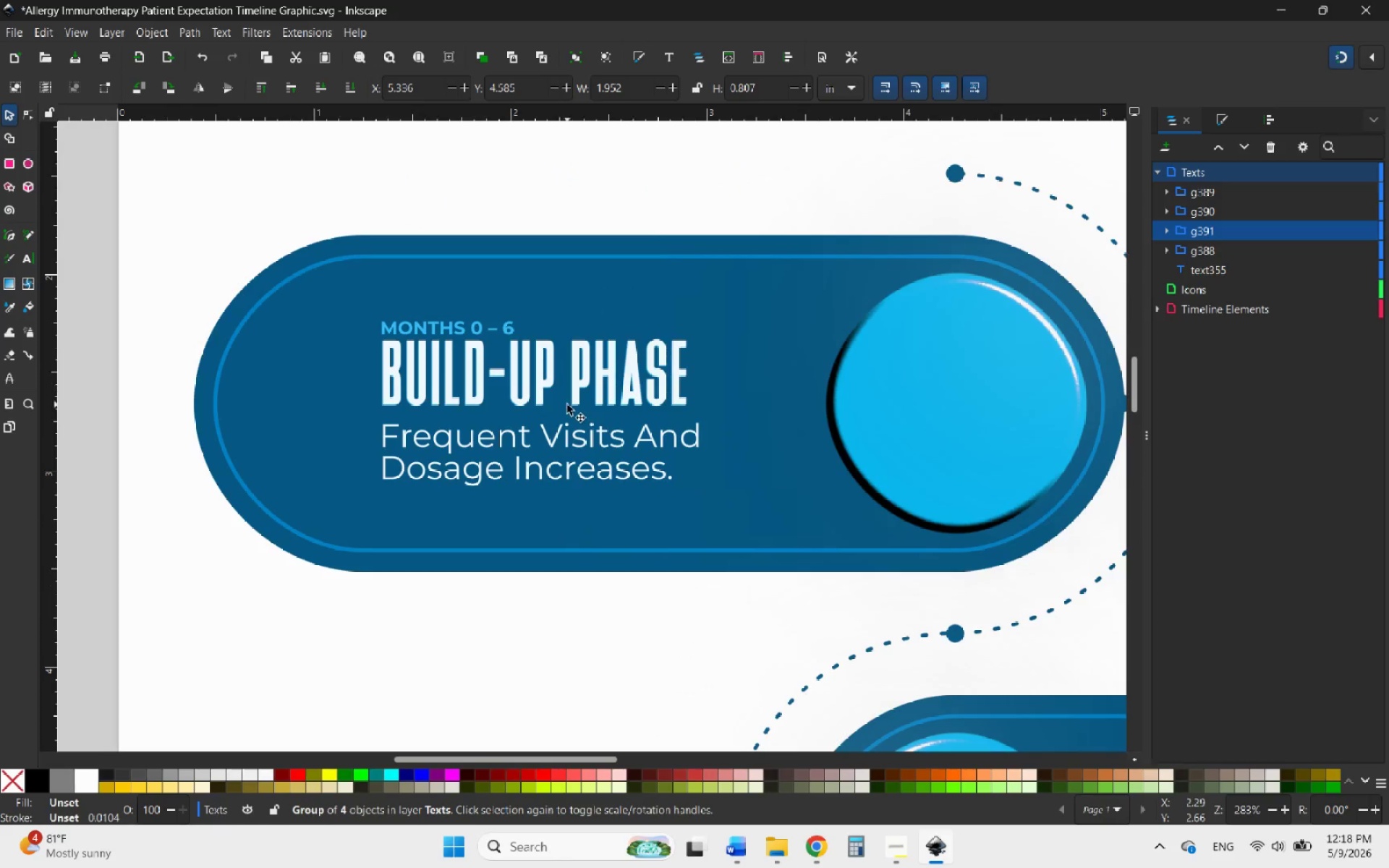 
hold_key(key=ControlLeft, duration=1.78)
scroll: coordinate [669, 441], scroll_direction: down, amount: 2.0
 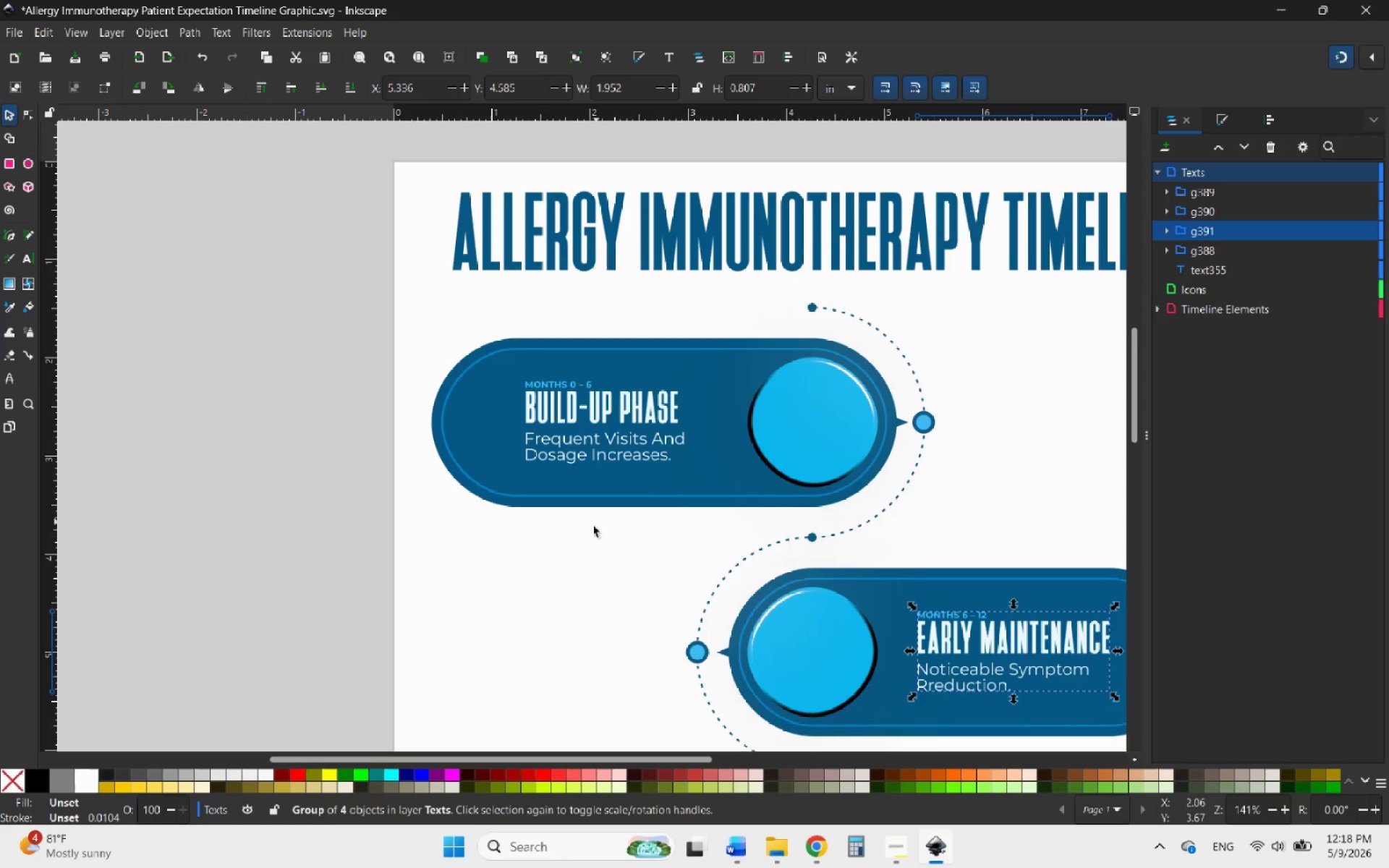 
left_click([587, 534])
 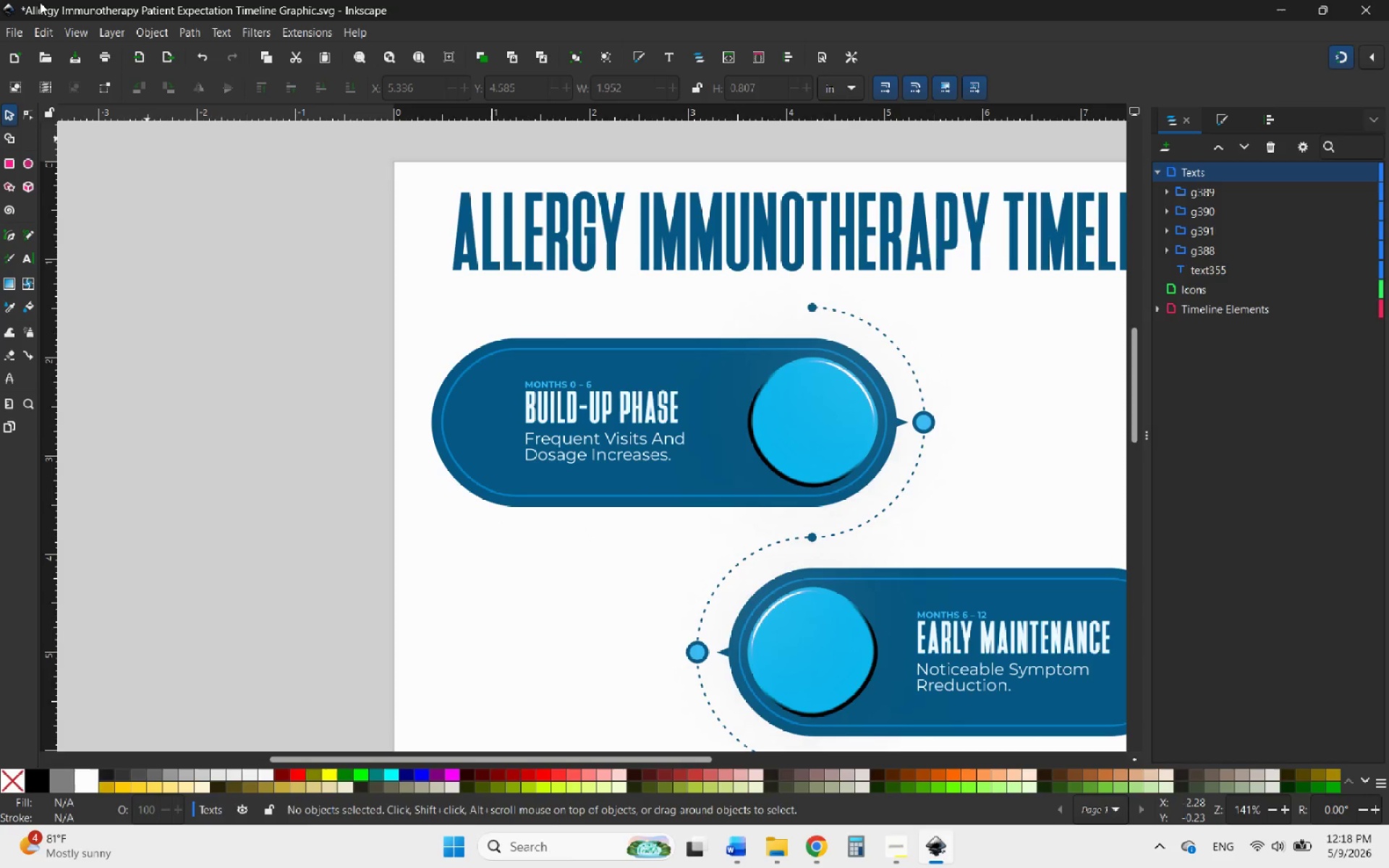 
left_click([14, 35])
 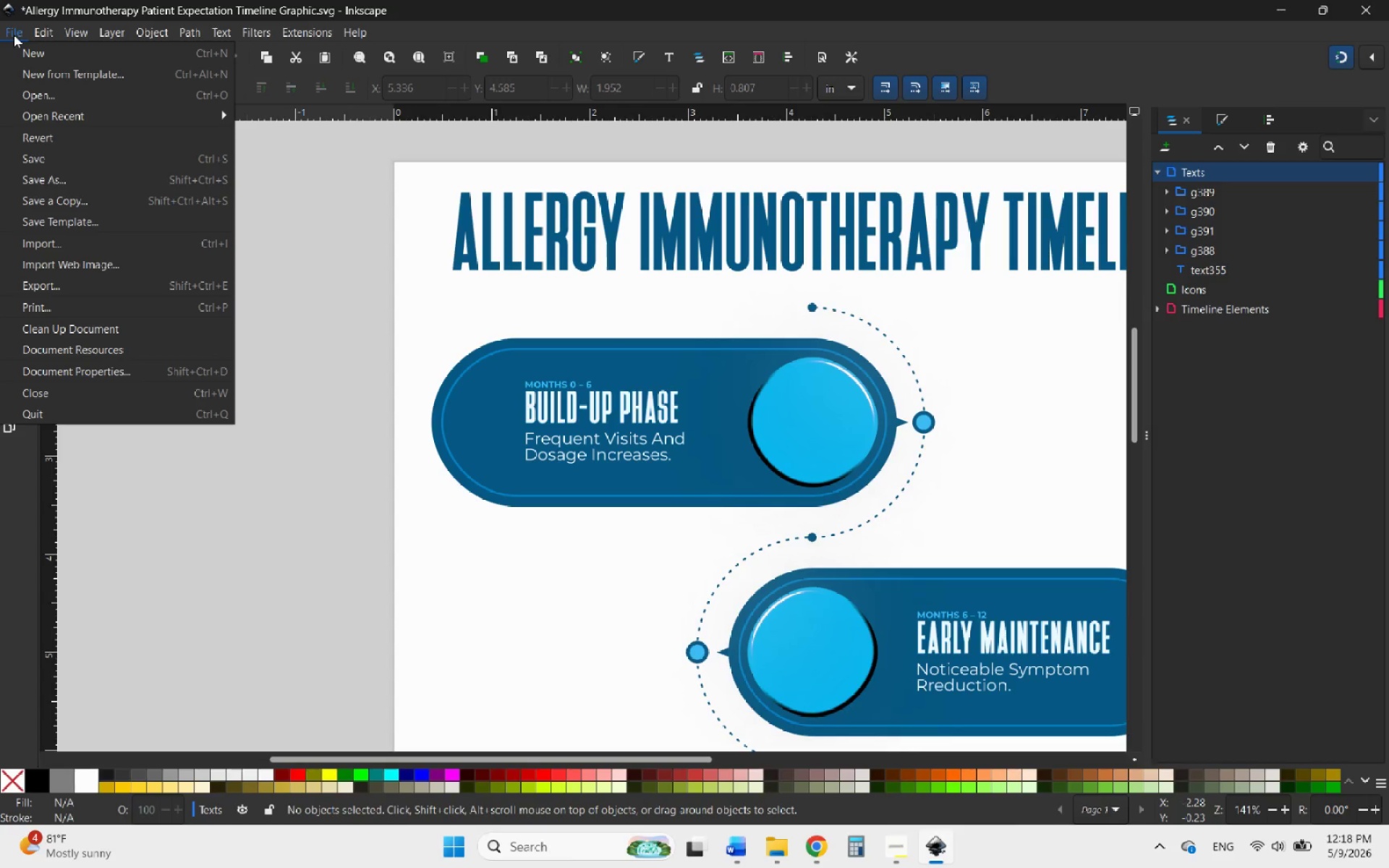 
wait(7.0)
 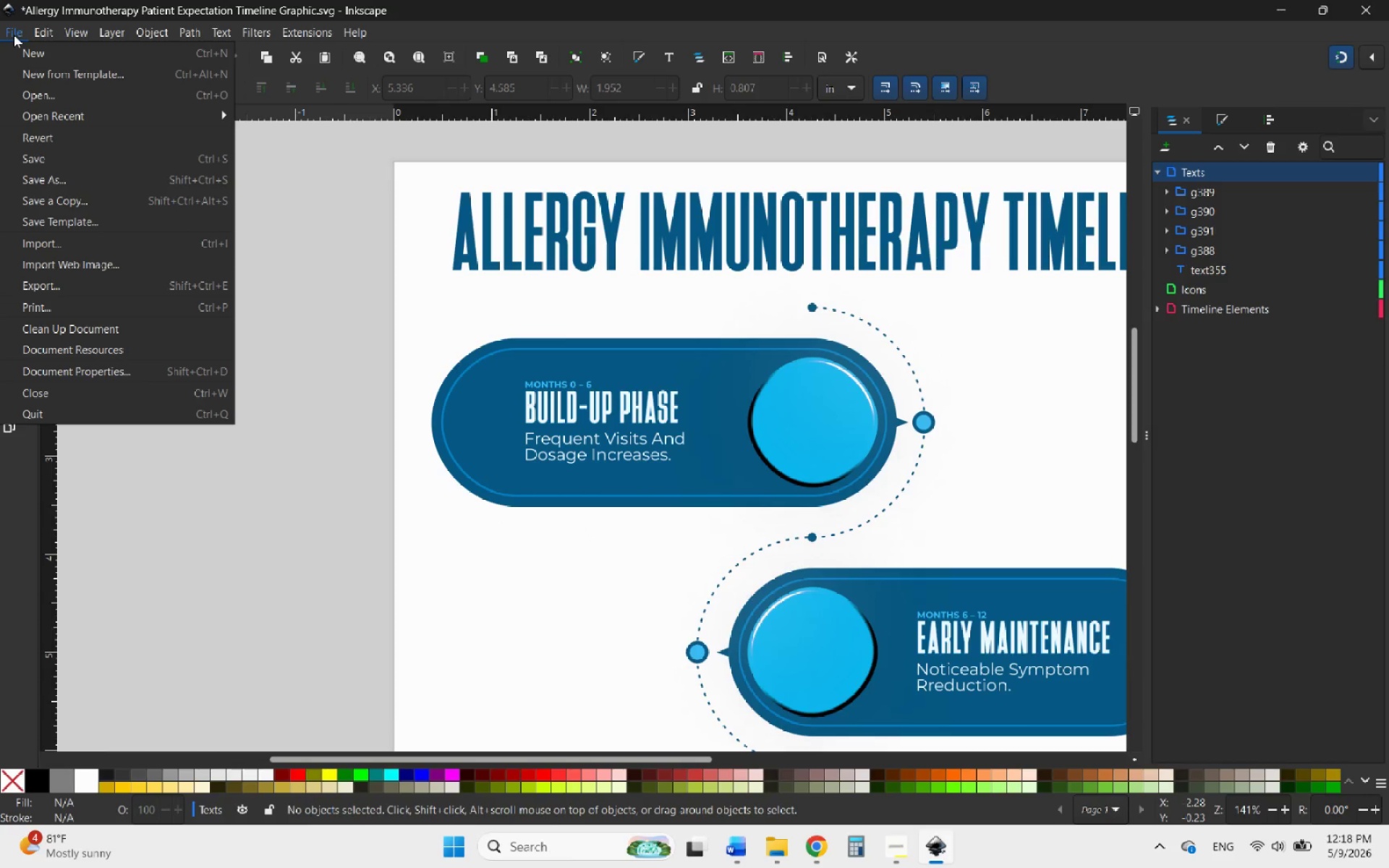 
left_click([40, 161])
 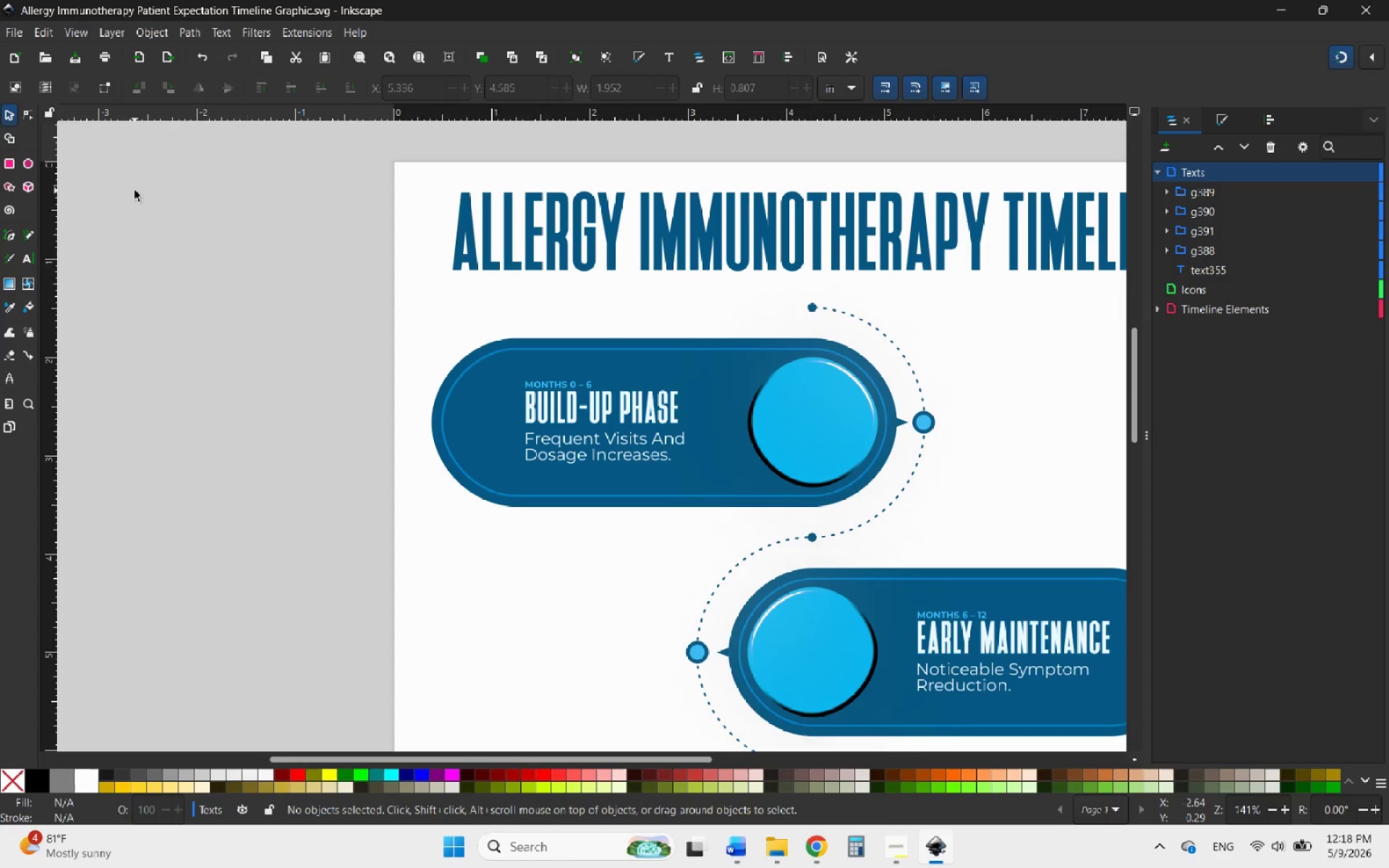 
wait(6.53)
 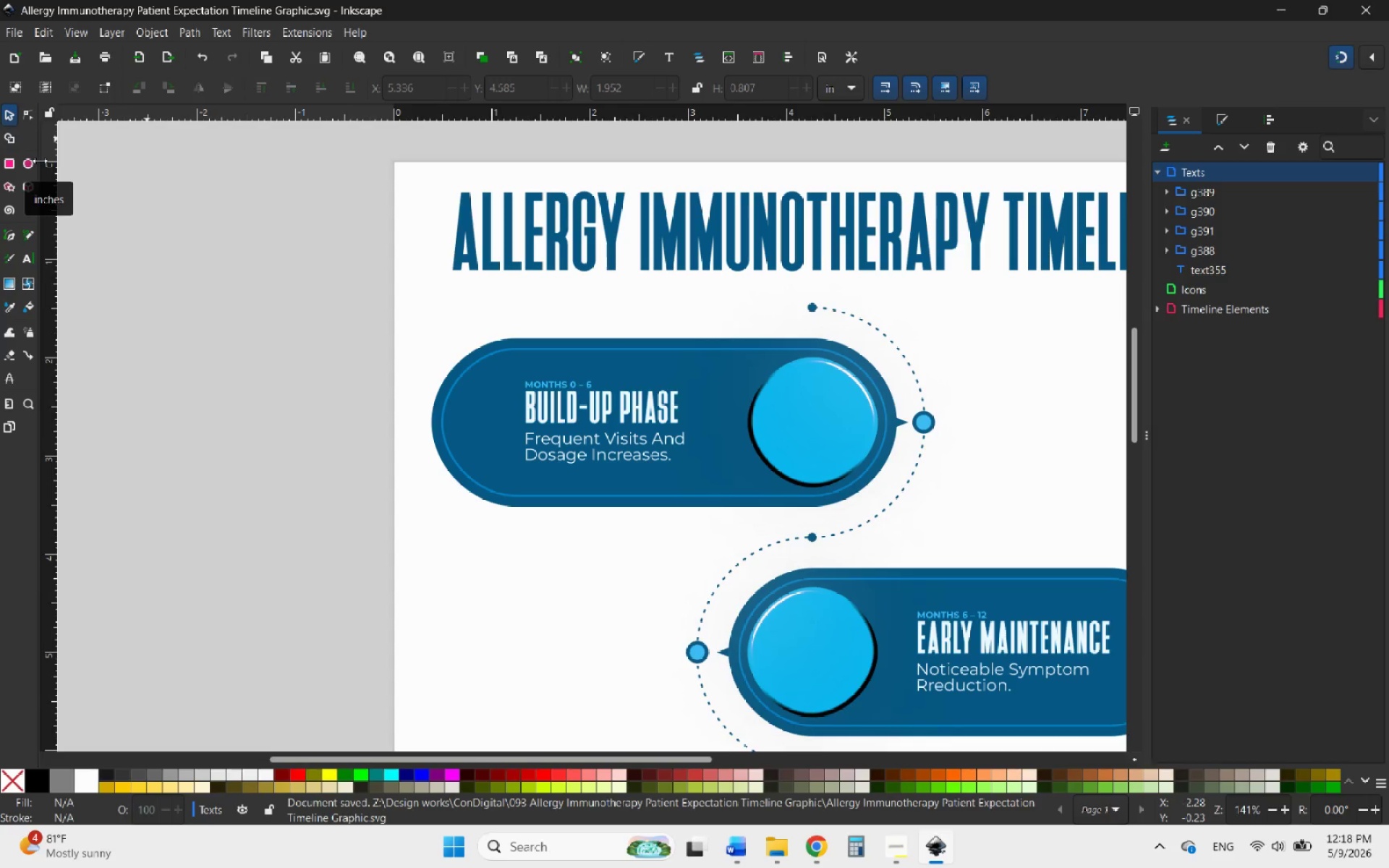 
hold_key(key=ControlLeft, duration=1.66)
scroll: coordinate [412, 372], scroll_direction: down, amount: 1.0
 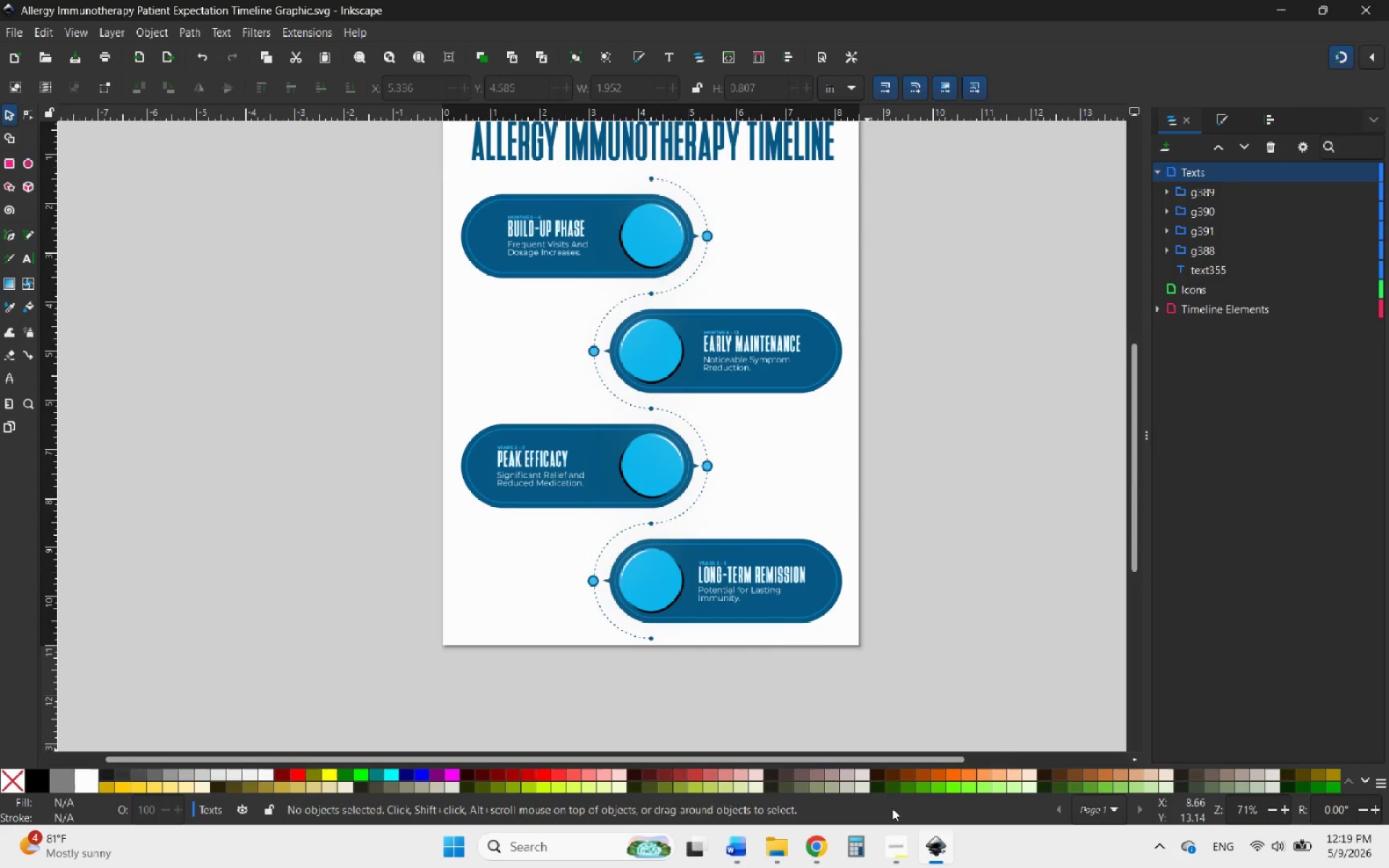 
left_click([822, 848])
 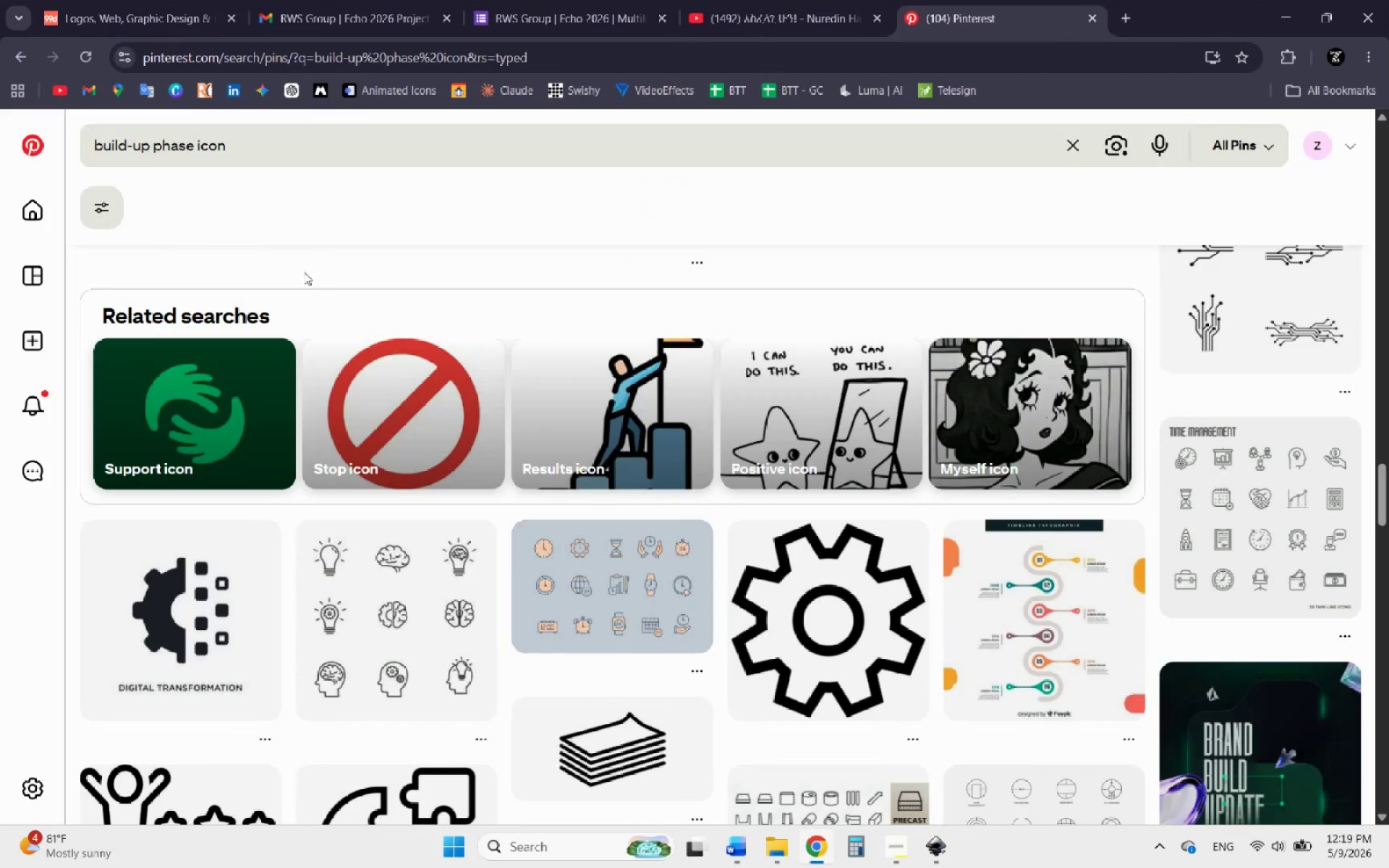 
scroll: coordinate [278, 393], scroll_direction: down, amount: 8.0
 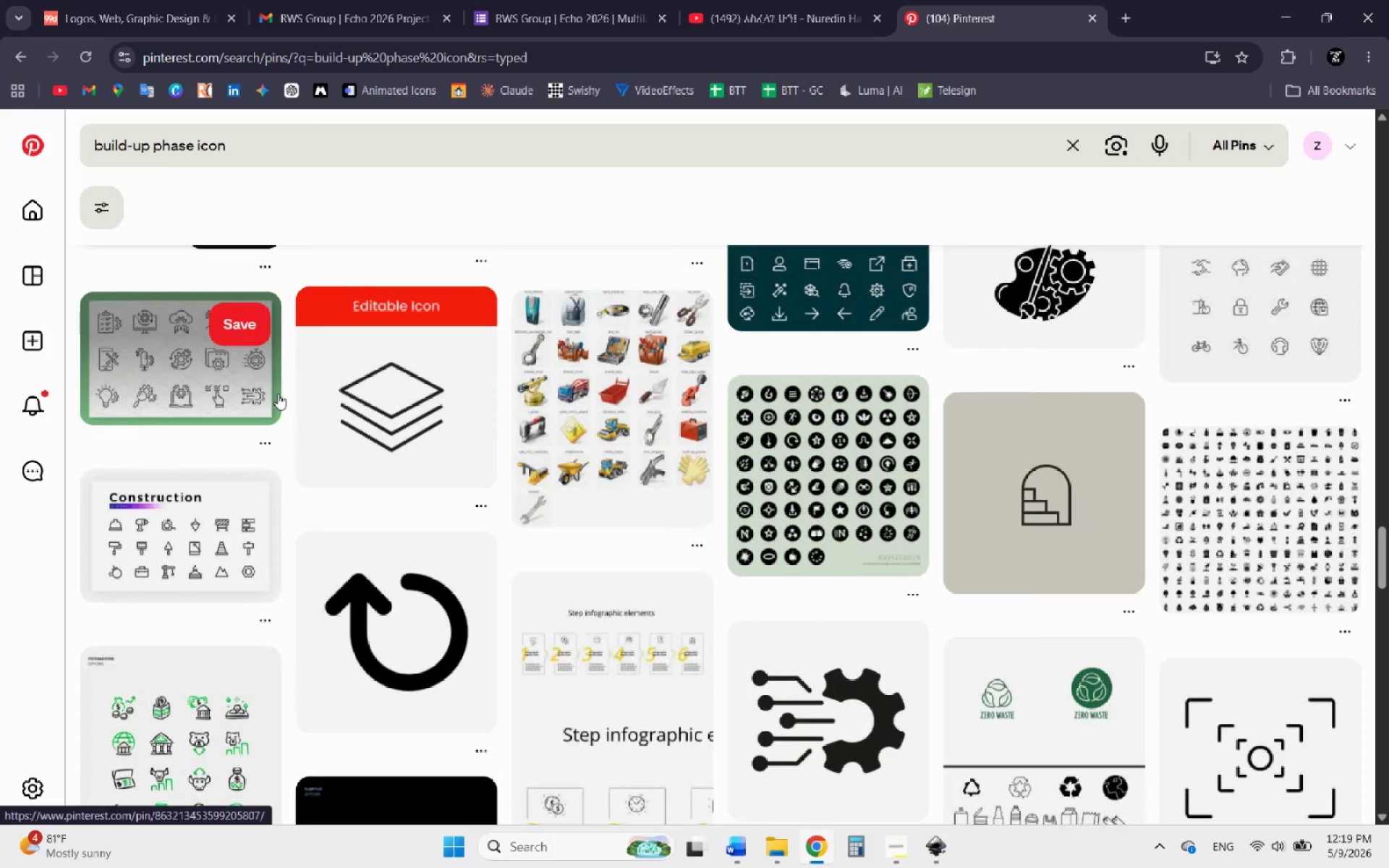 
scroll: coordinate [278, 393], scroll_direction: up, amount: 3.0
 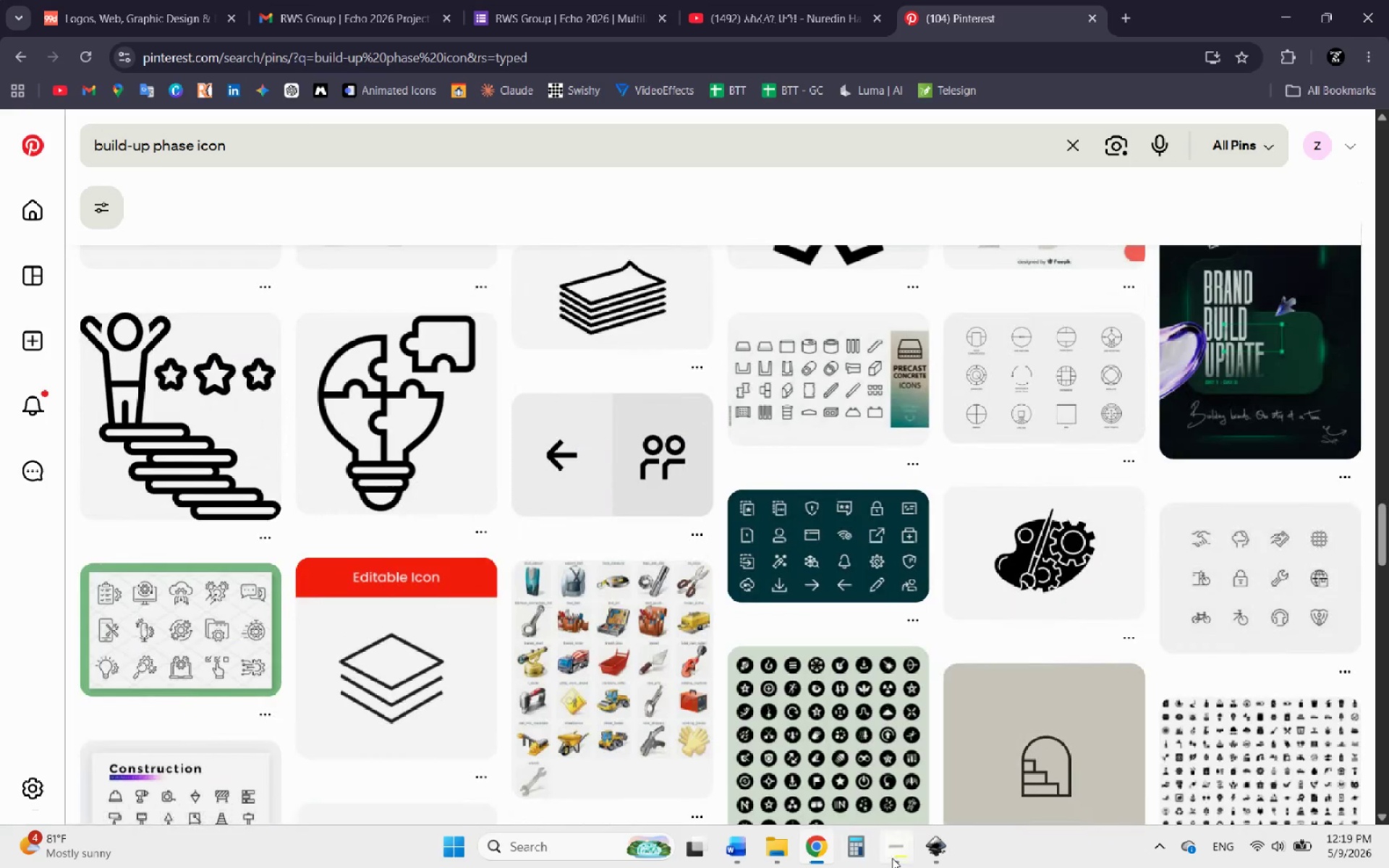 
left_click([930, 856])
 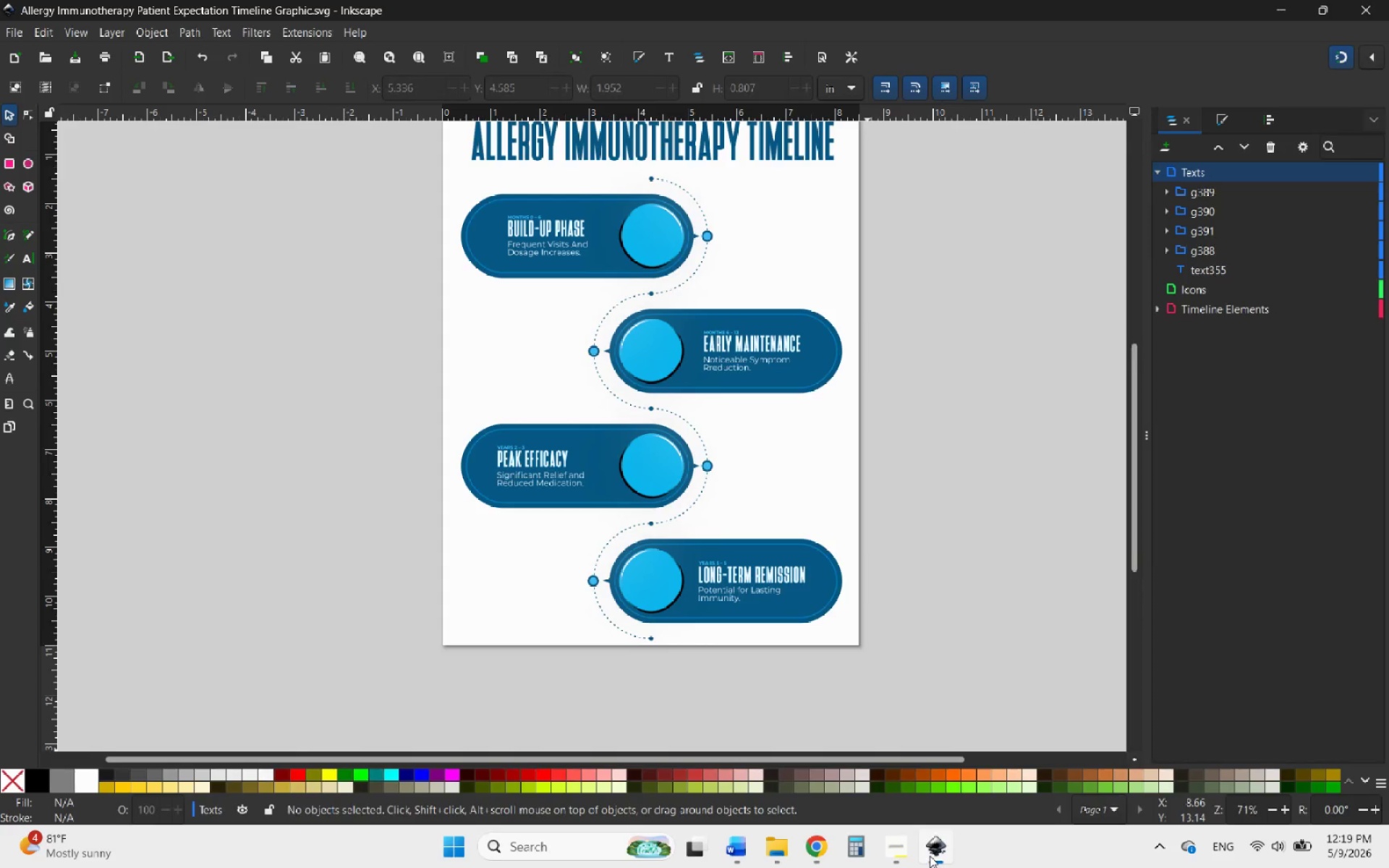 
left_click([930, 856])
 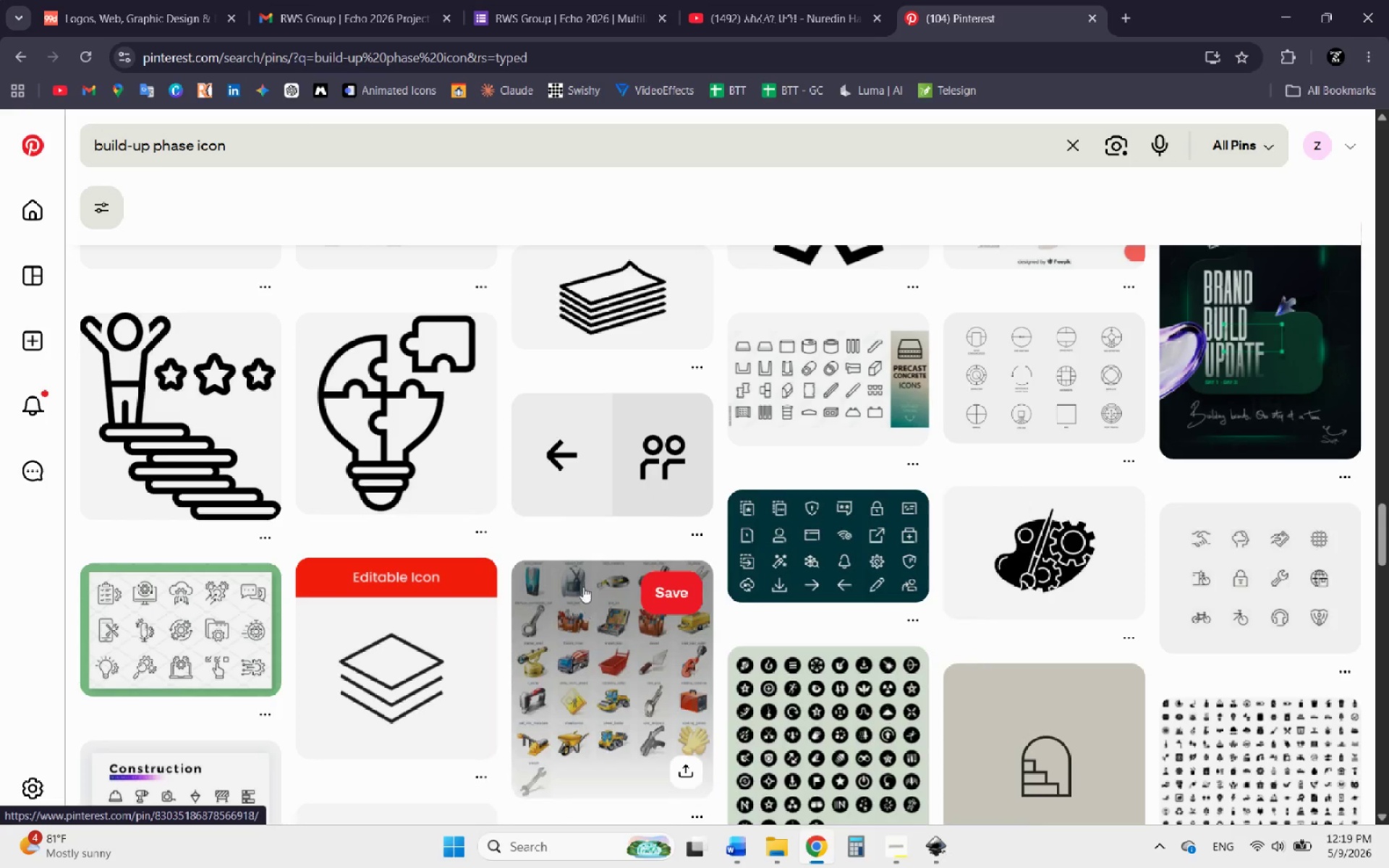 
scroll: coordinate [519, 493], scroll_direction: down, amount: 3.0
 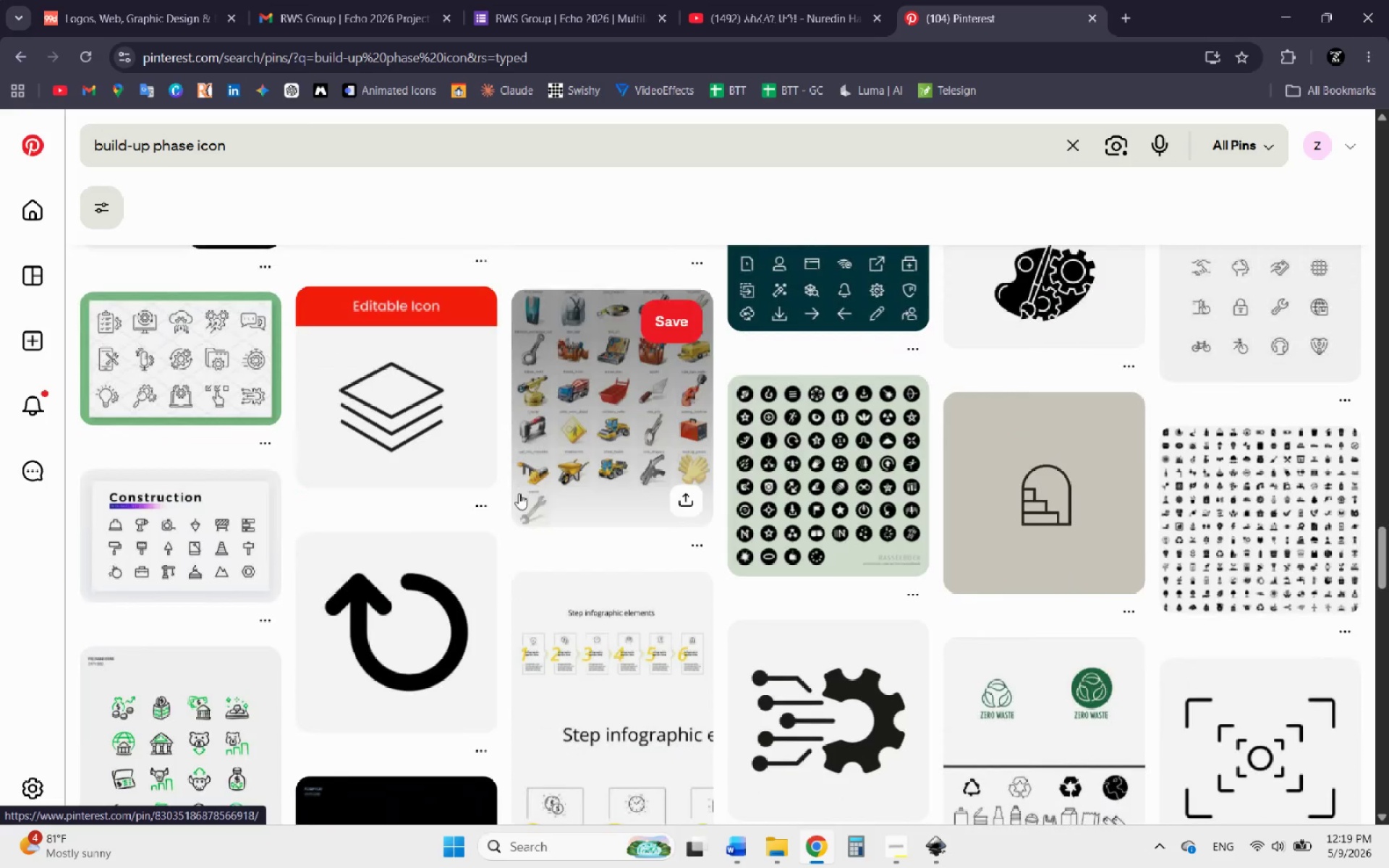 
scroll: coordinate [519, 493], scroll_direction: up, amount: 8.0
 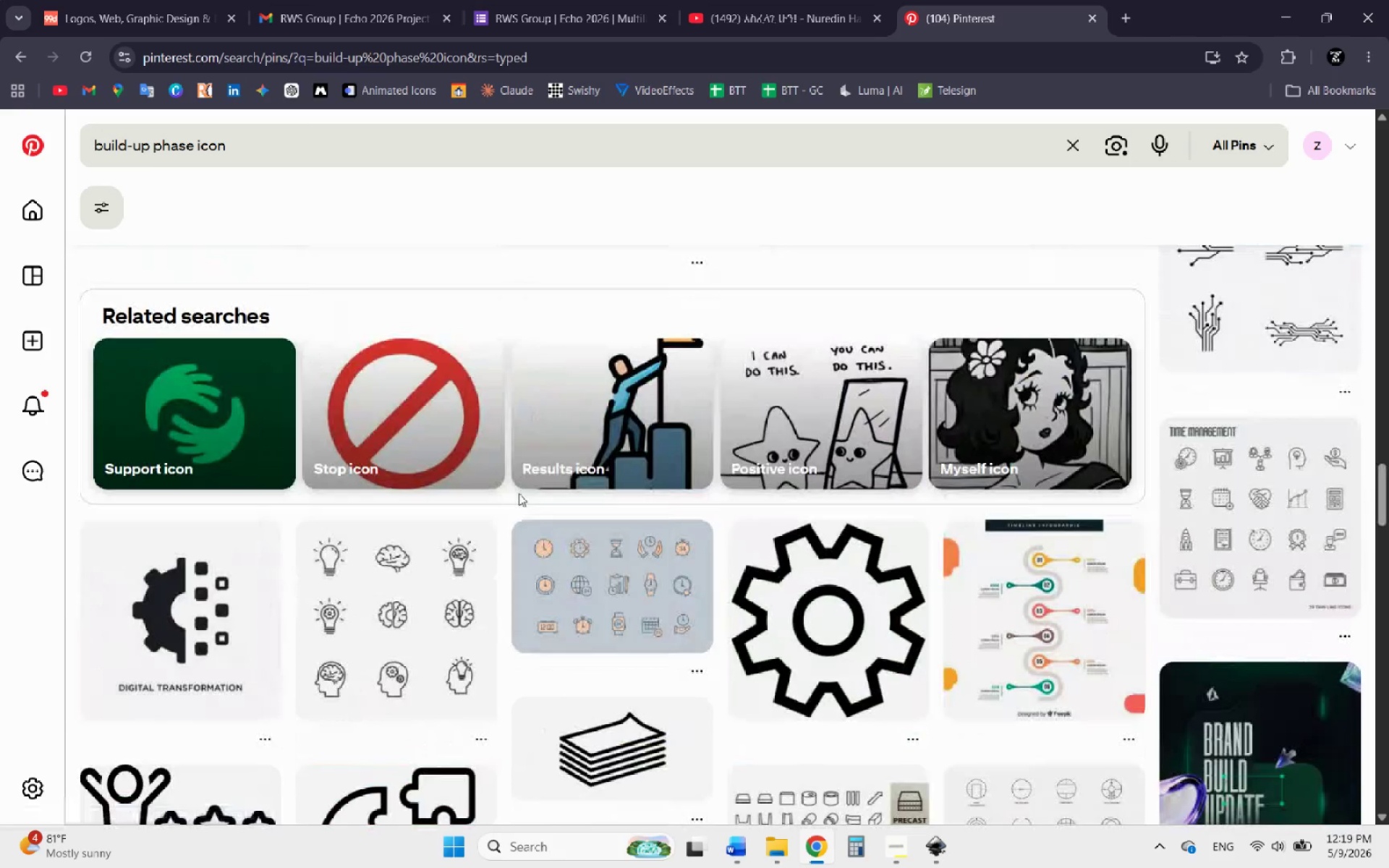 
left_click([428, 650])
 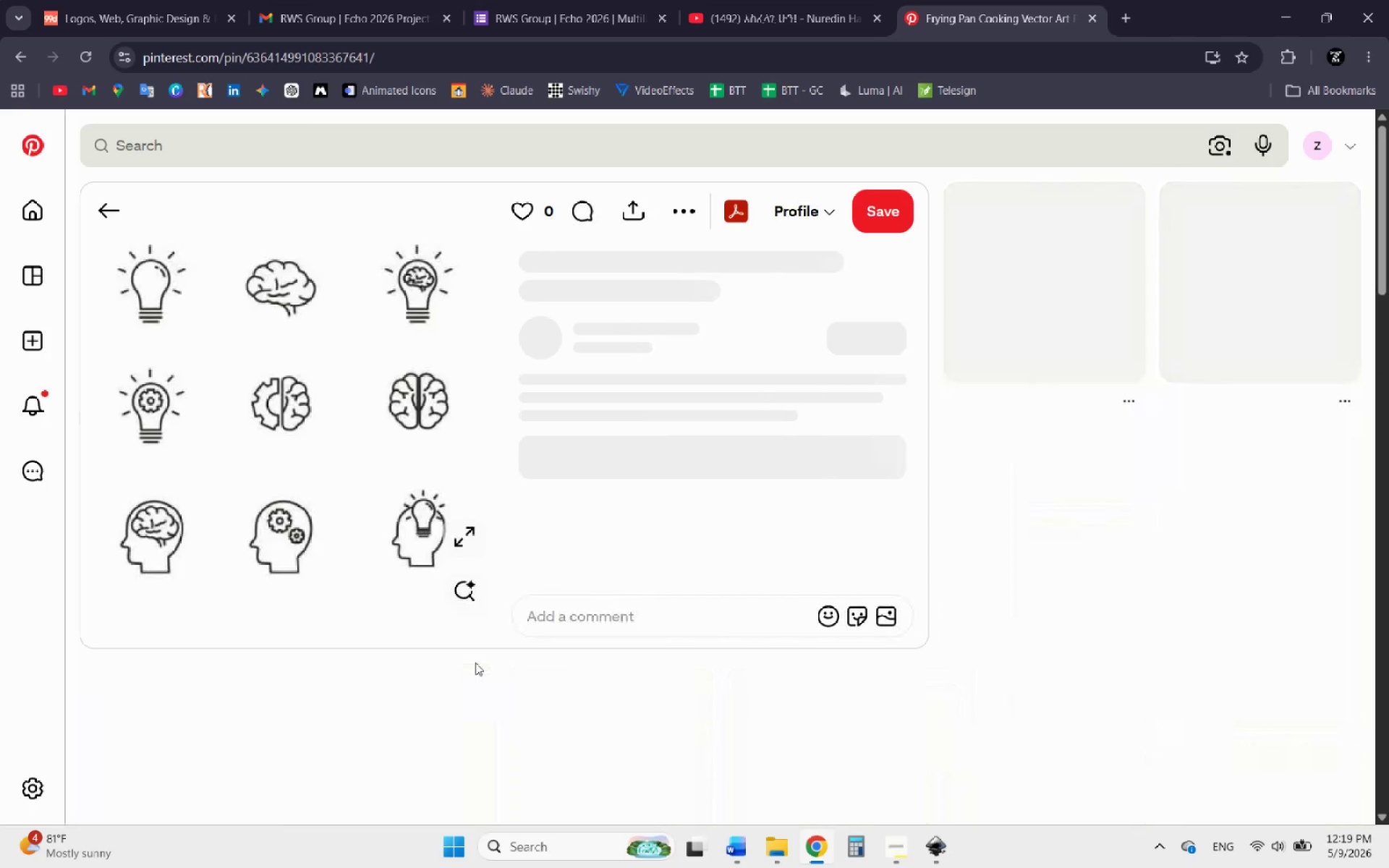 
mouse_move([475, 644])
 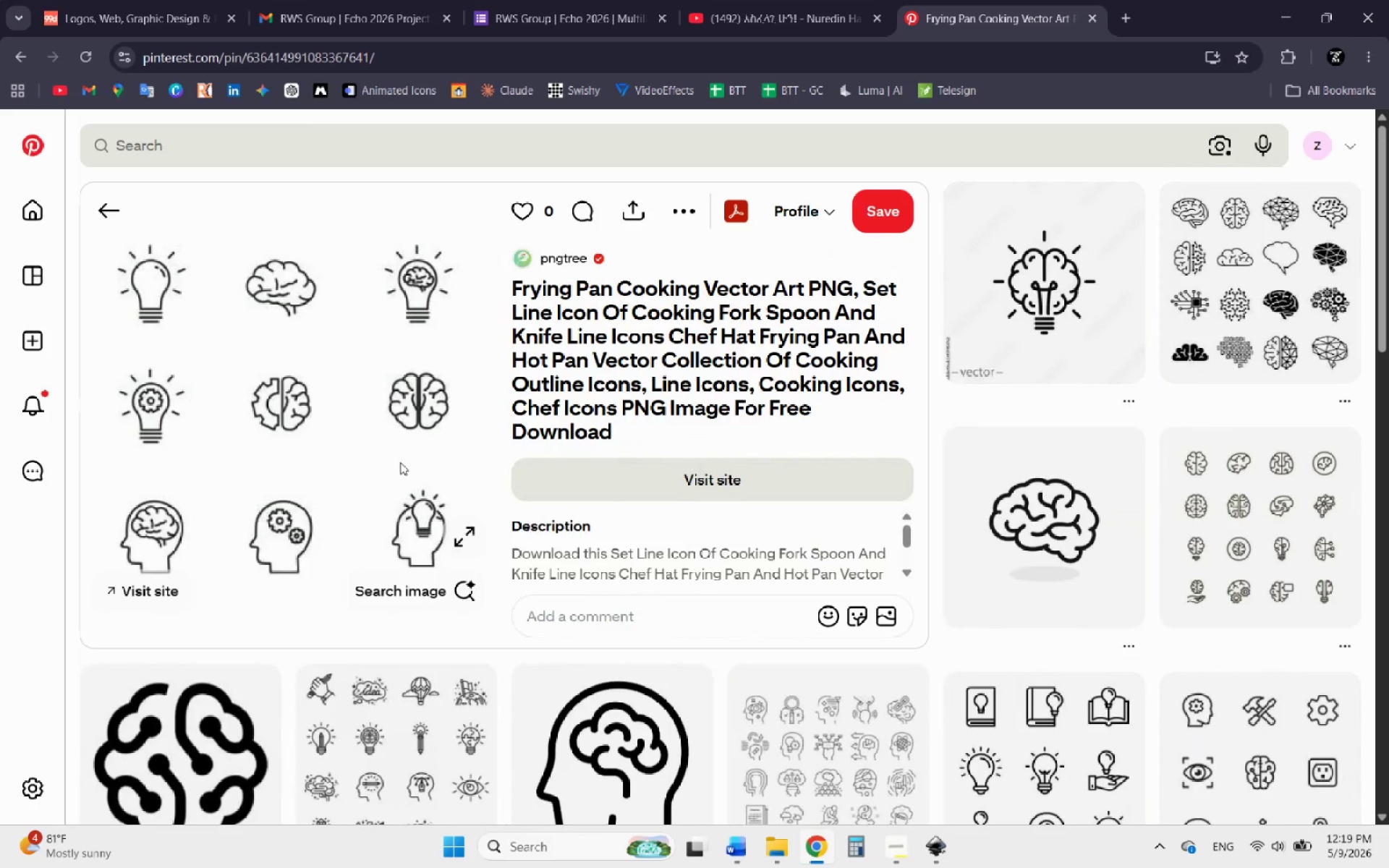 
scroll: coordinate [399, 462], scroll_direction: down, amount: 1.0
 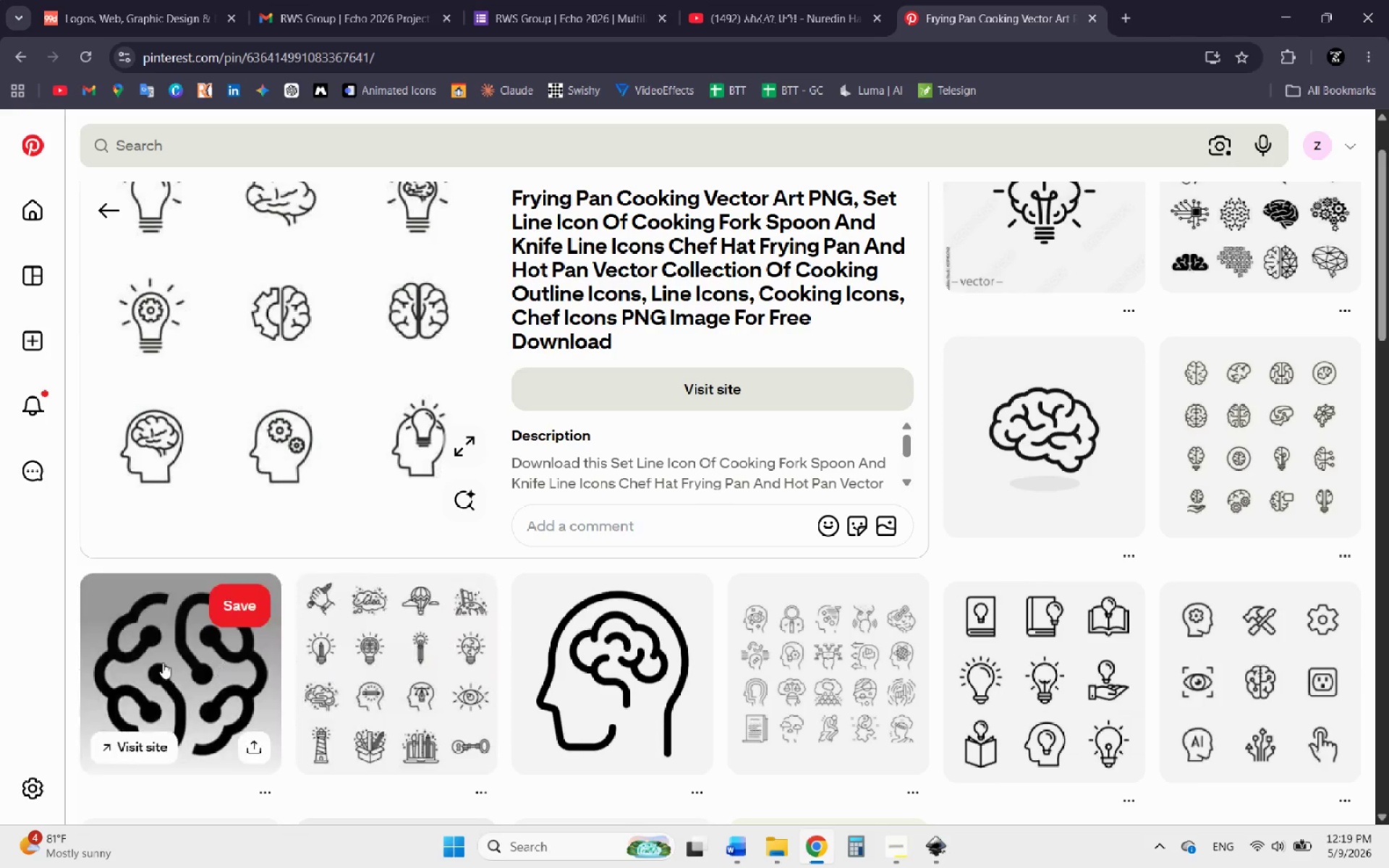 
left_click([162, 663])
 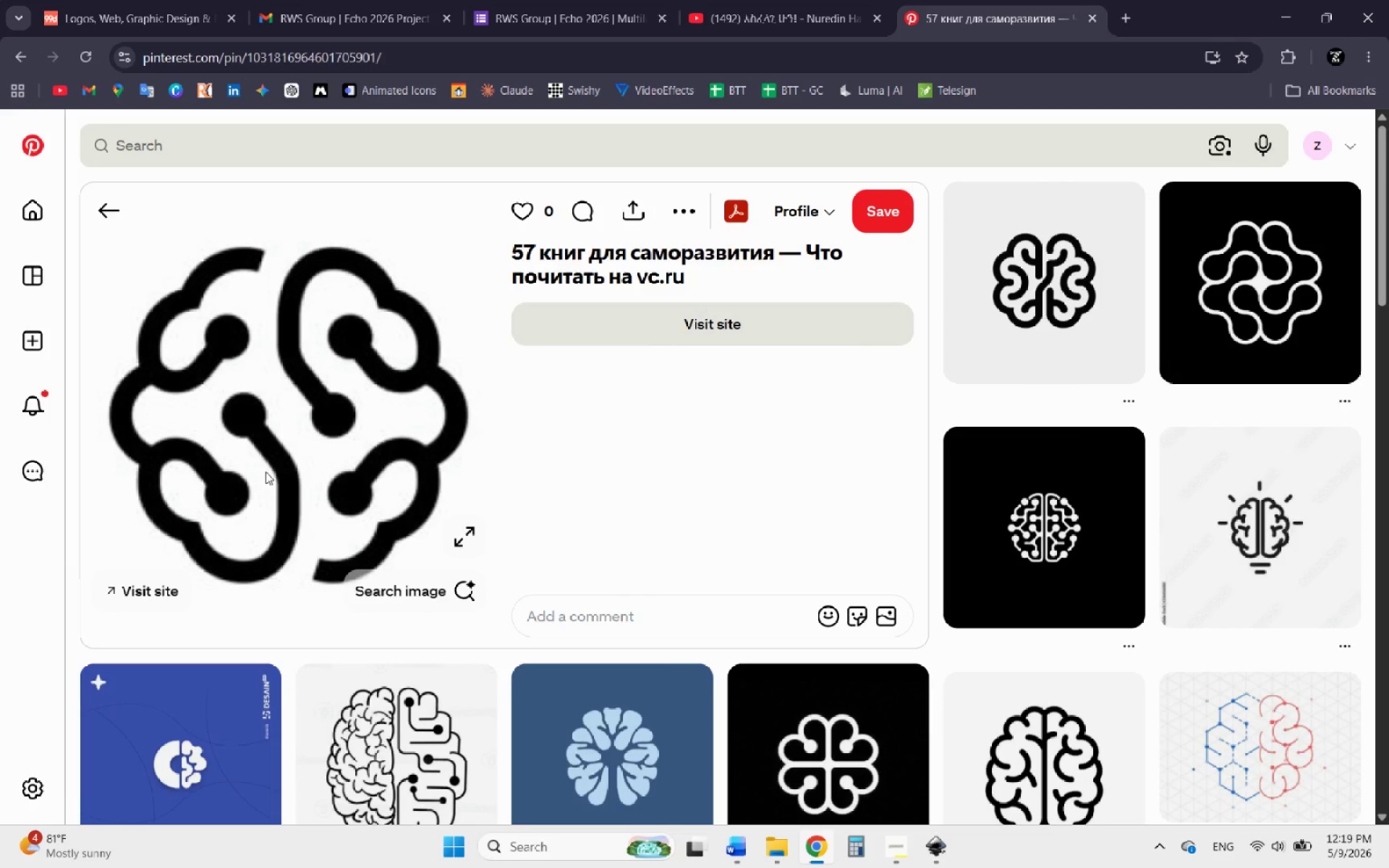 
wait(5.89)
 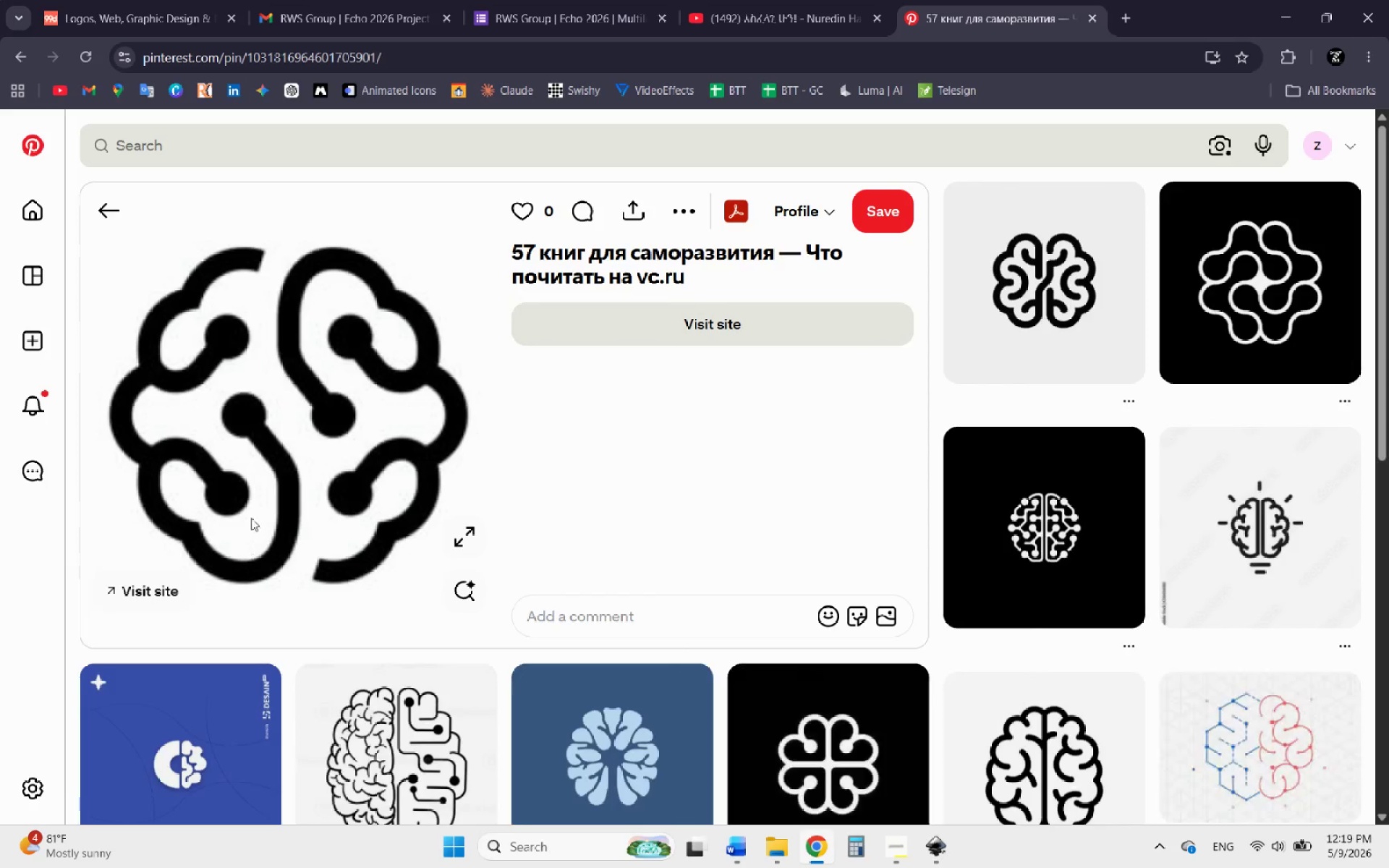 
scroll: coordinate [715, 393], scroll_direction: down, amount: 1.0
 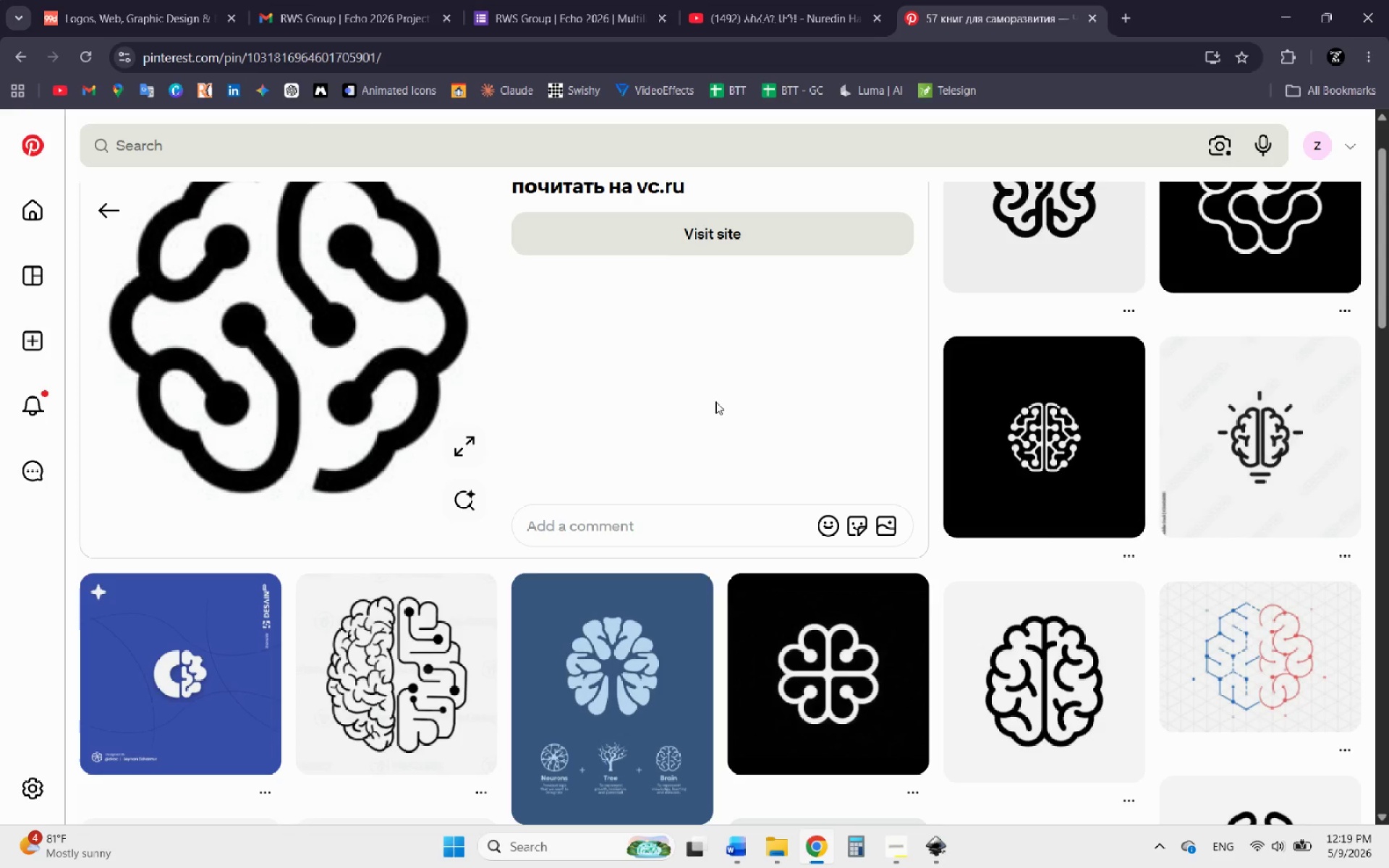 
wait(5.19)
 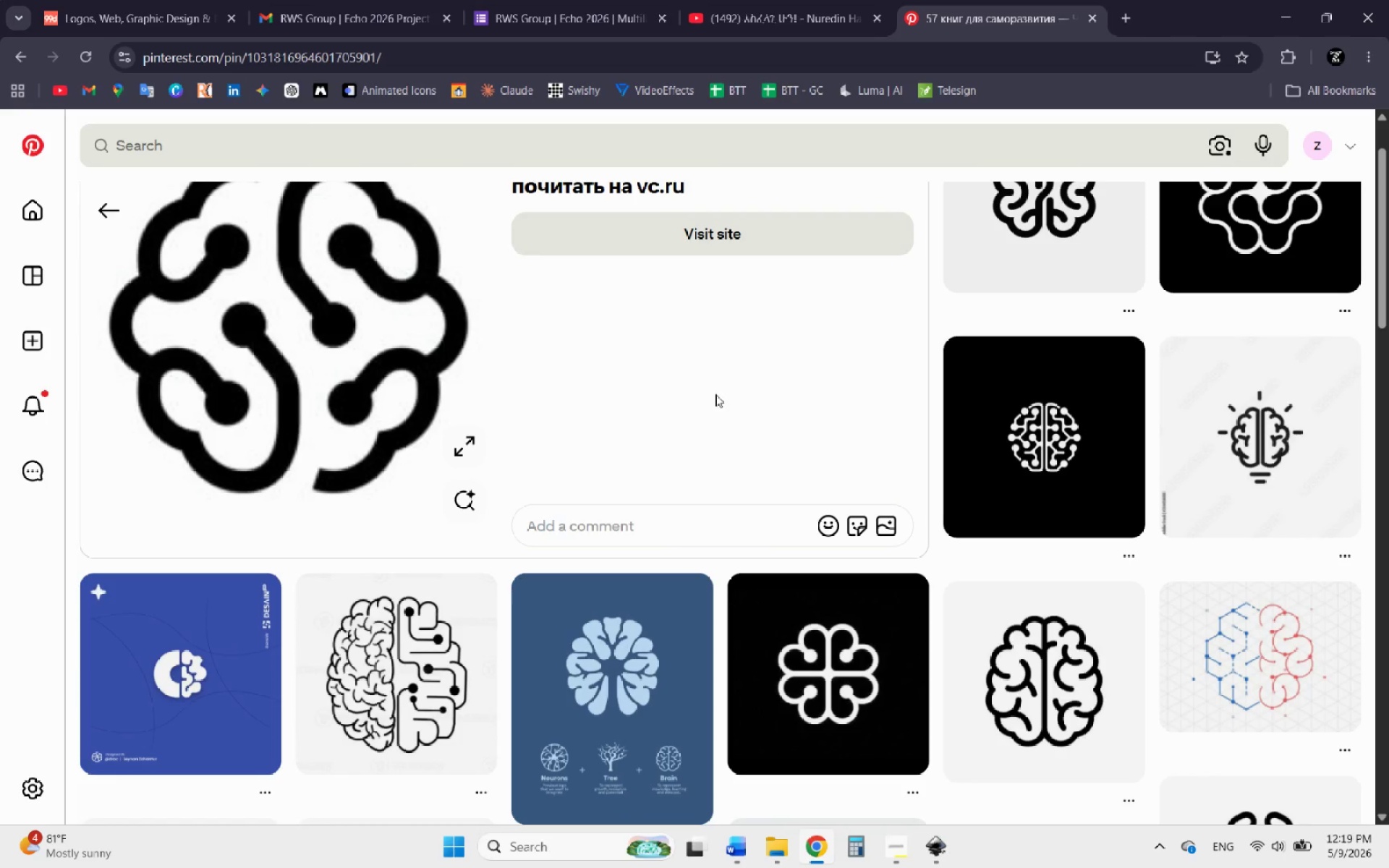 
scroll: coordinate [1019, 429], scroll_direction: up, amount: 1.0
 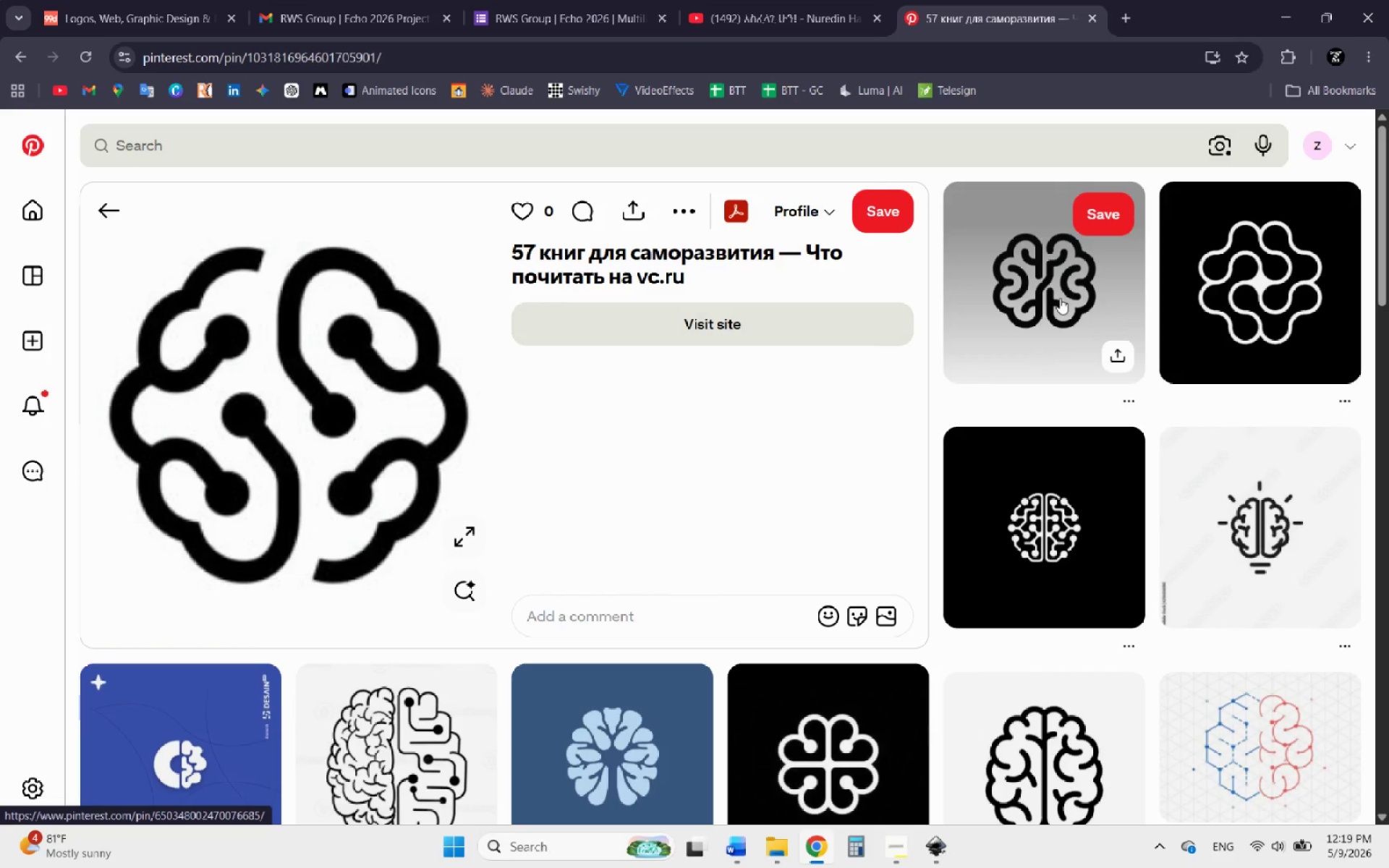 
scroll: coordinate [880, 393], scroll_direction: down, amount: 2.0
 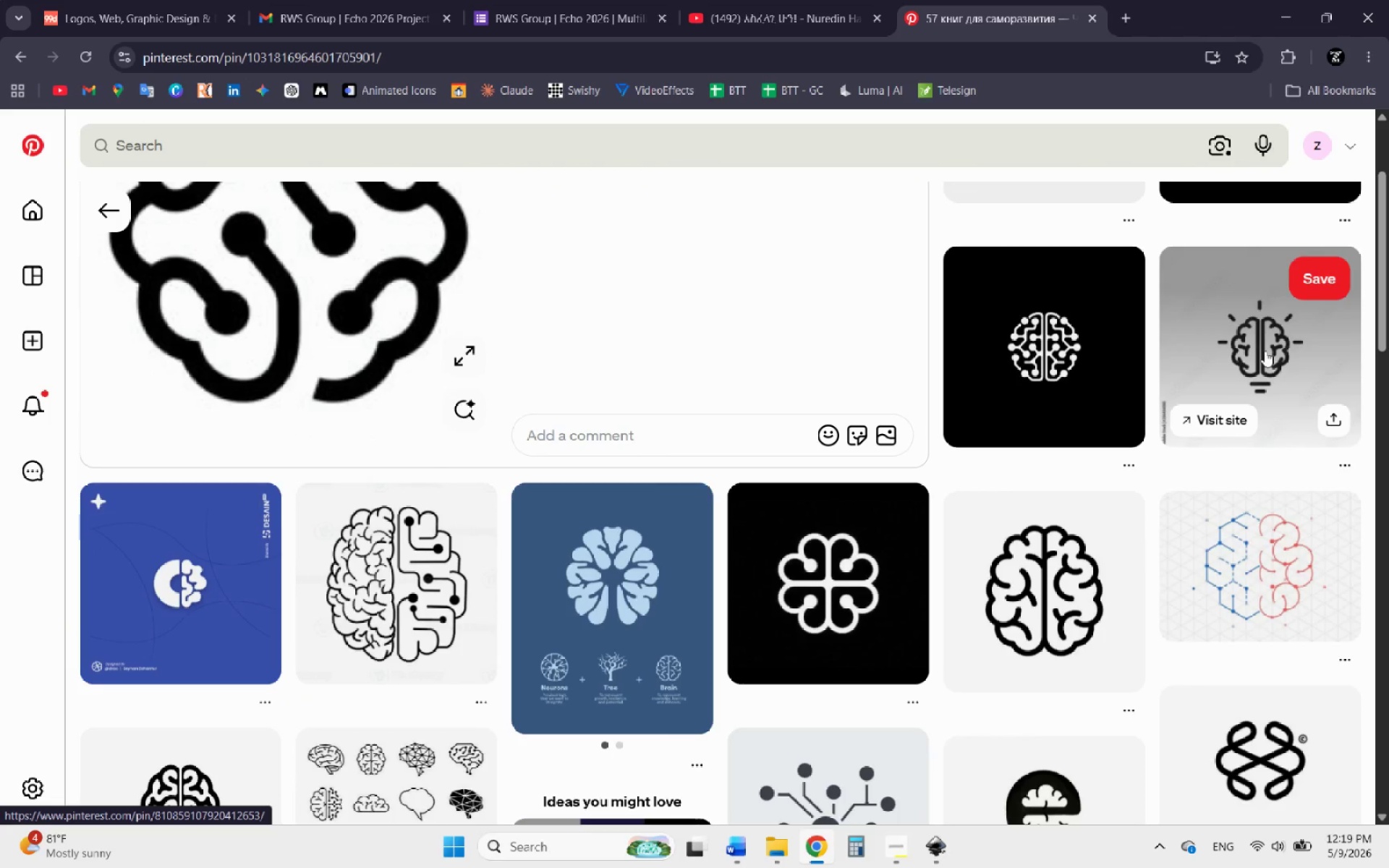 
left_click([1265, 351])
 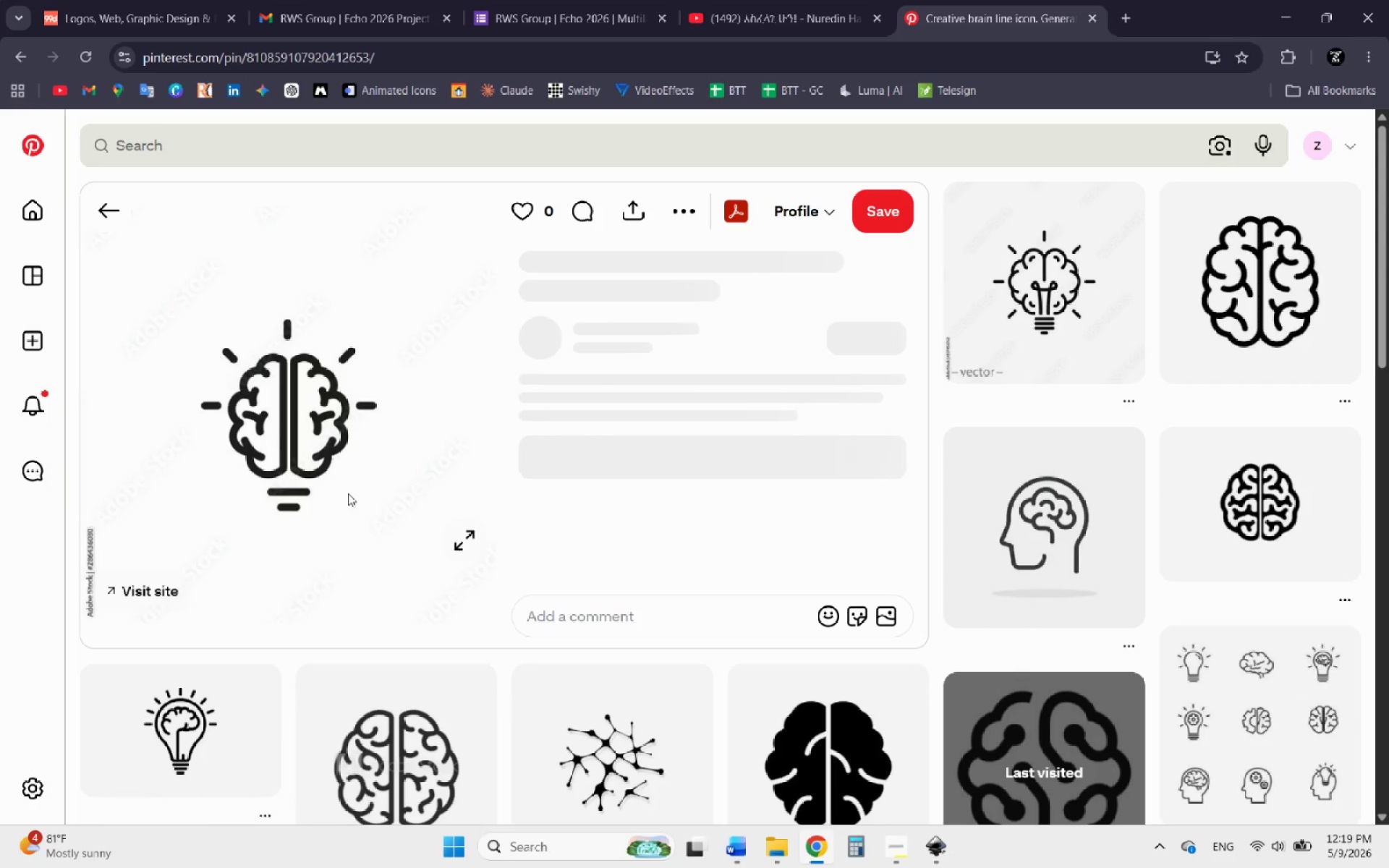 
left_click([1042, 294])
 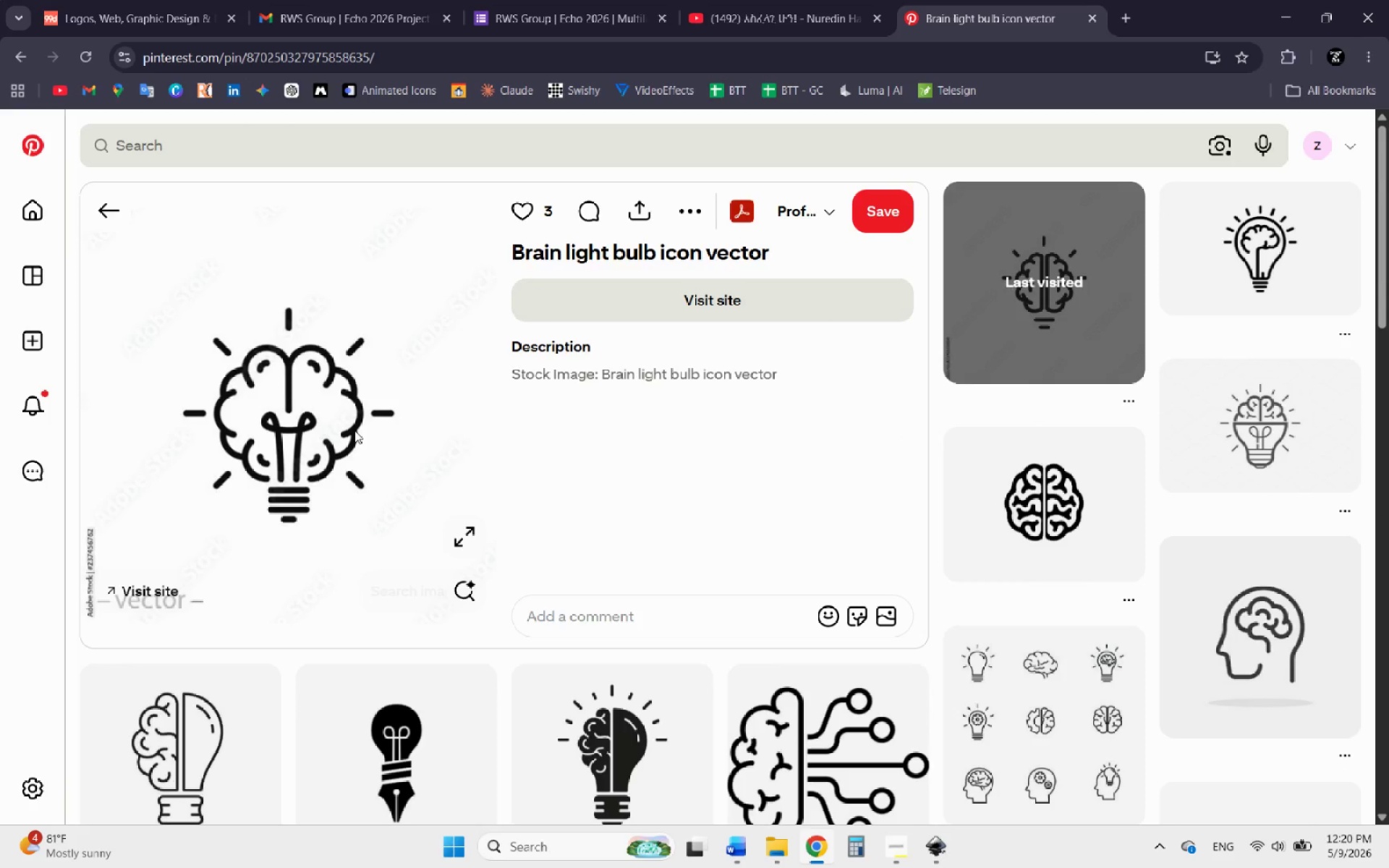 
wait(6.17)
 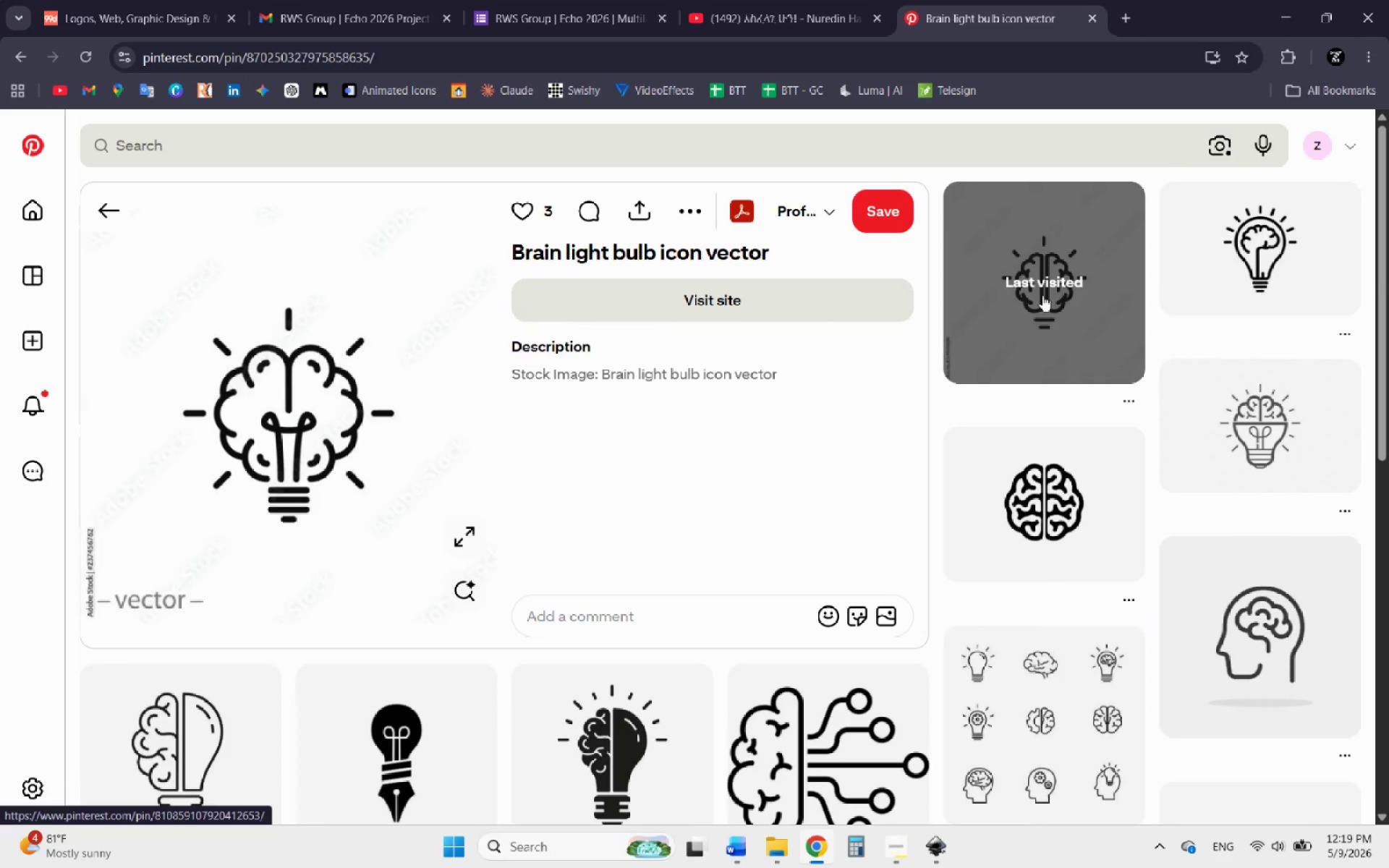 
scroll: coordinate [354, 430], scroll_direction: down, amount: 1.0
 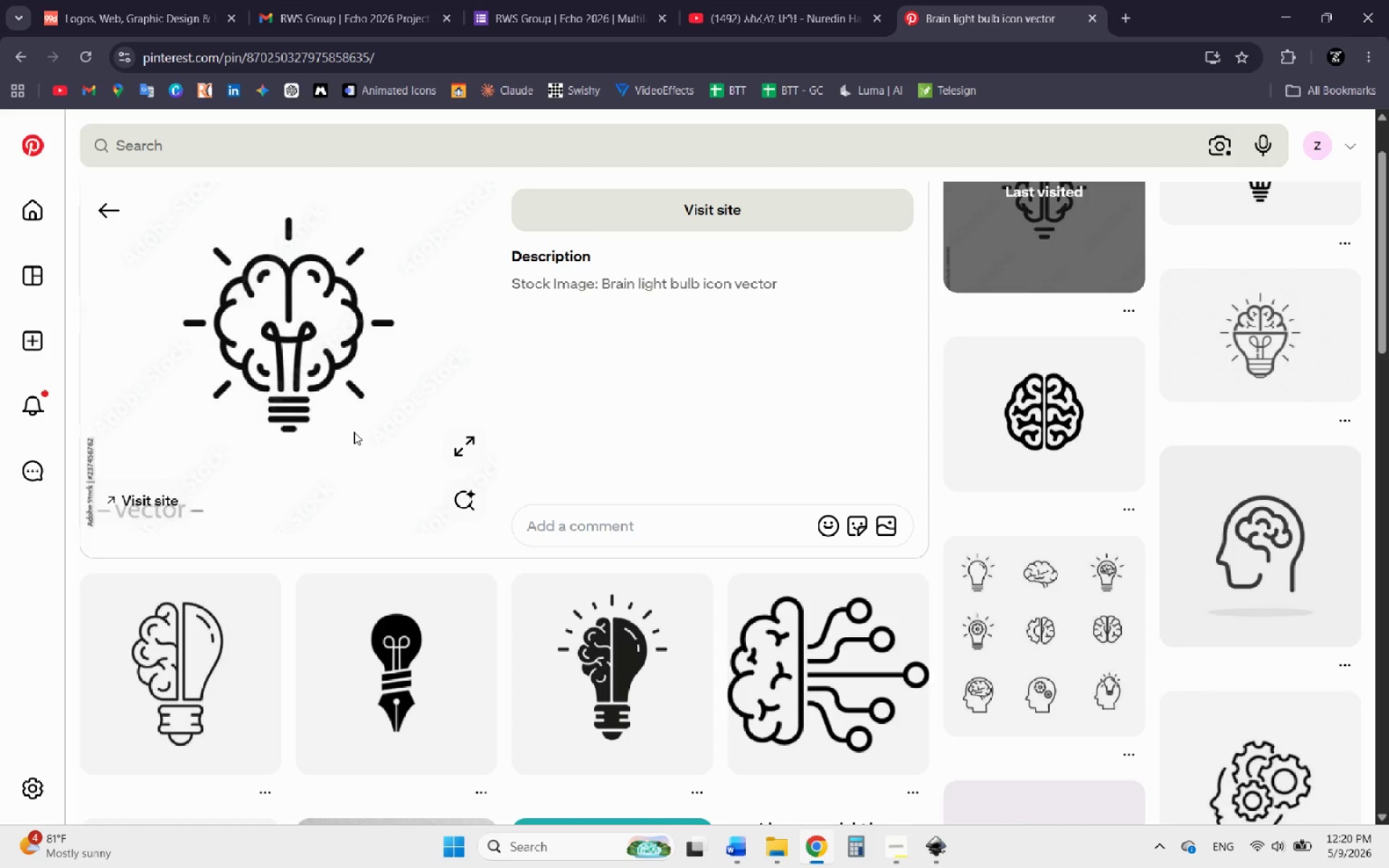 
wait(6.92)
 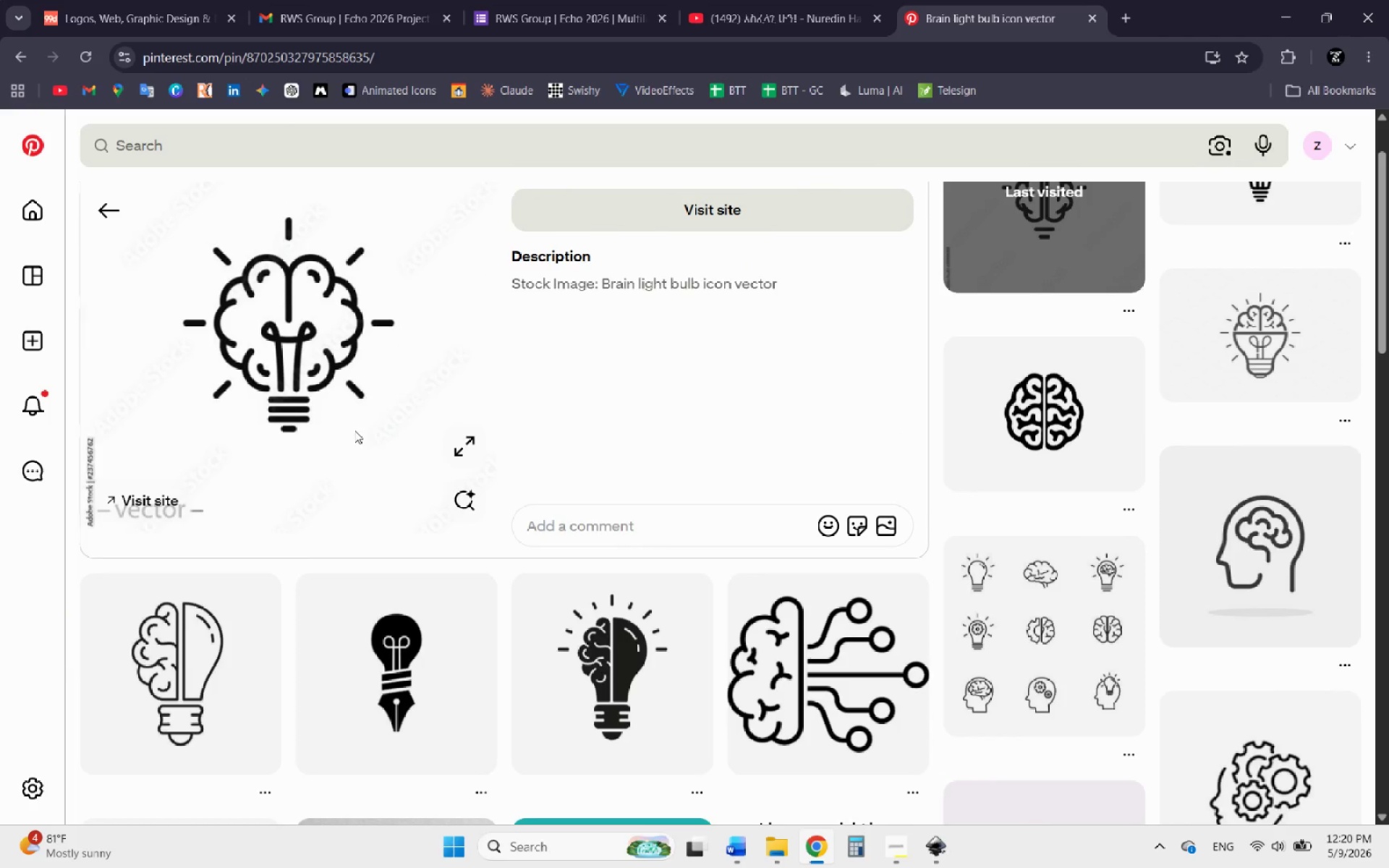 
double_click([1257, 362])
 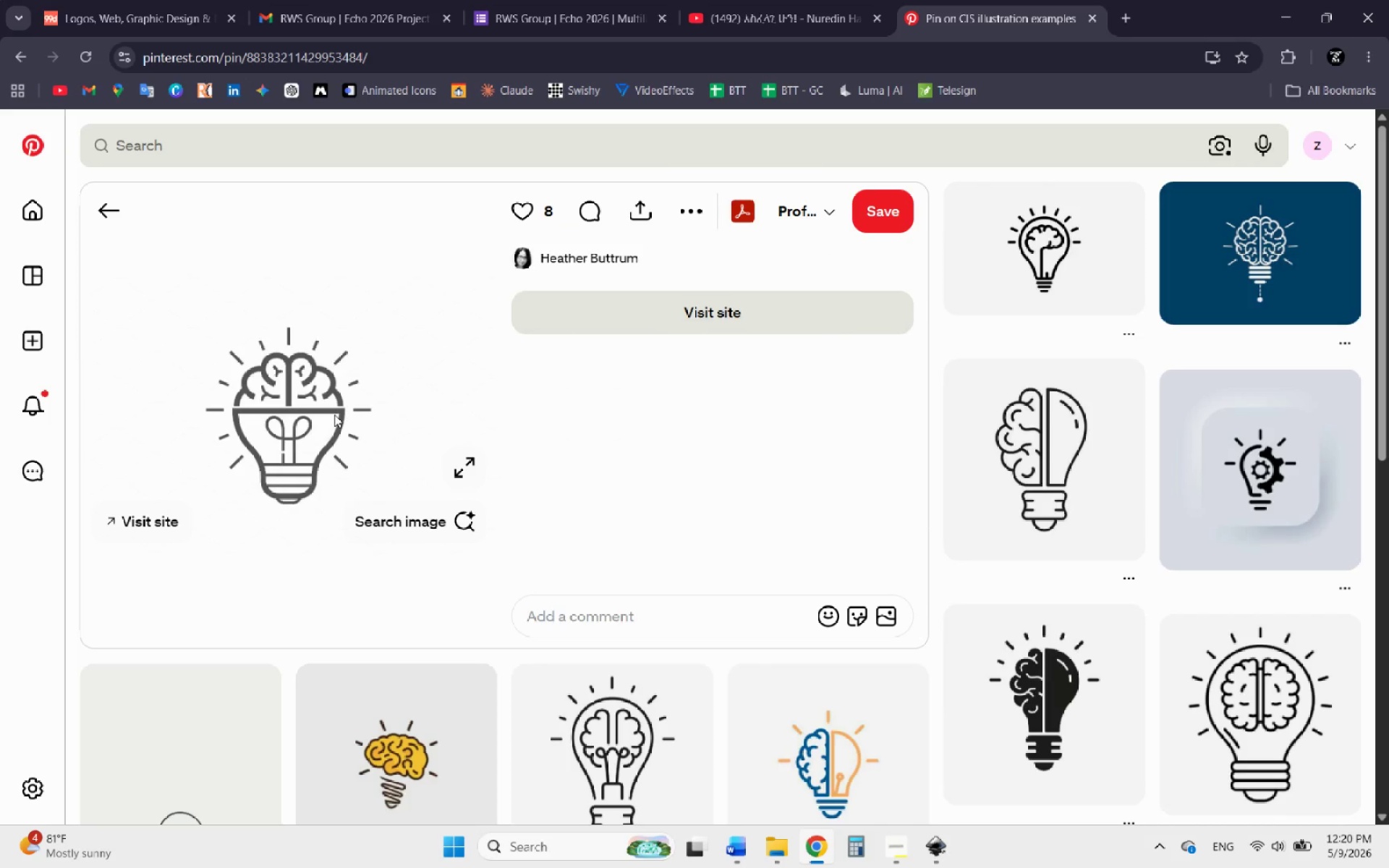 
right_click([334, 414])
 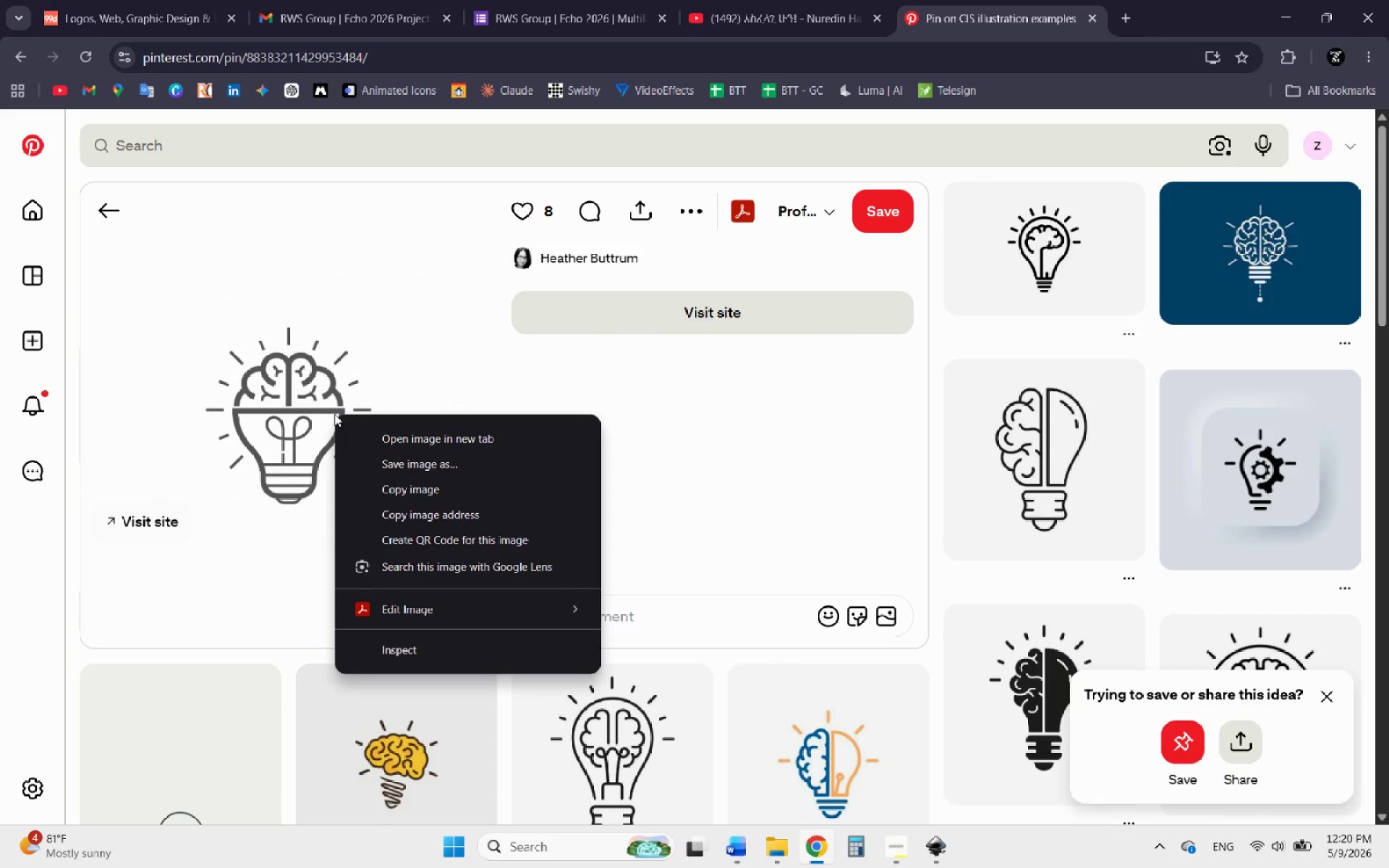 
left_click([394, 489])
 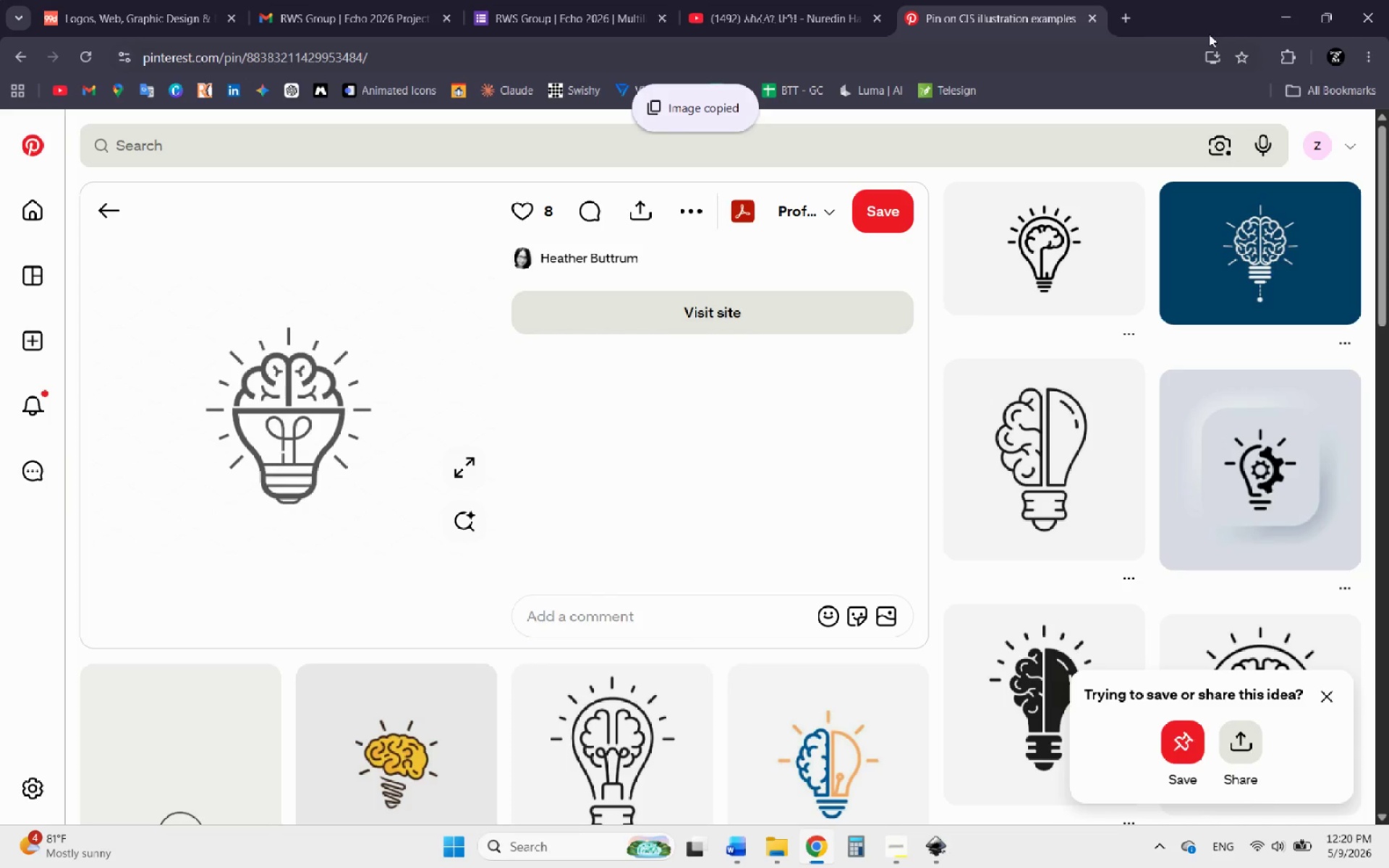 
left_click([1292, 5])